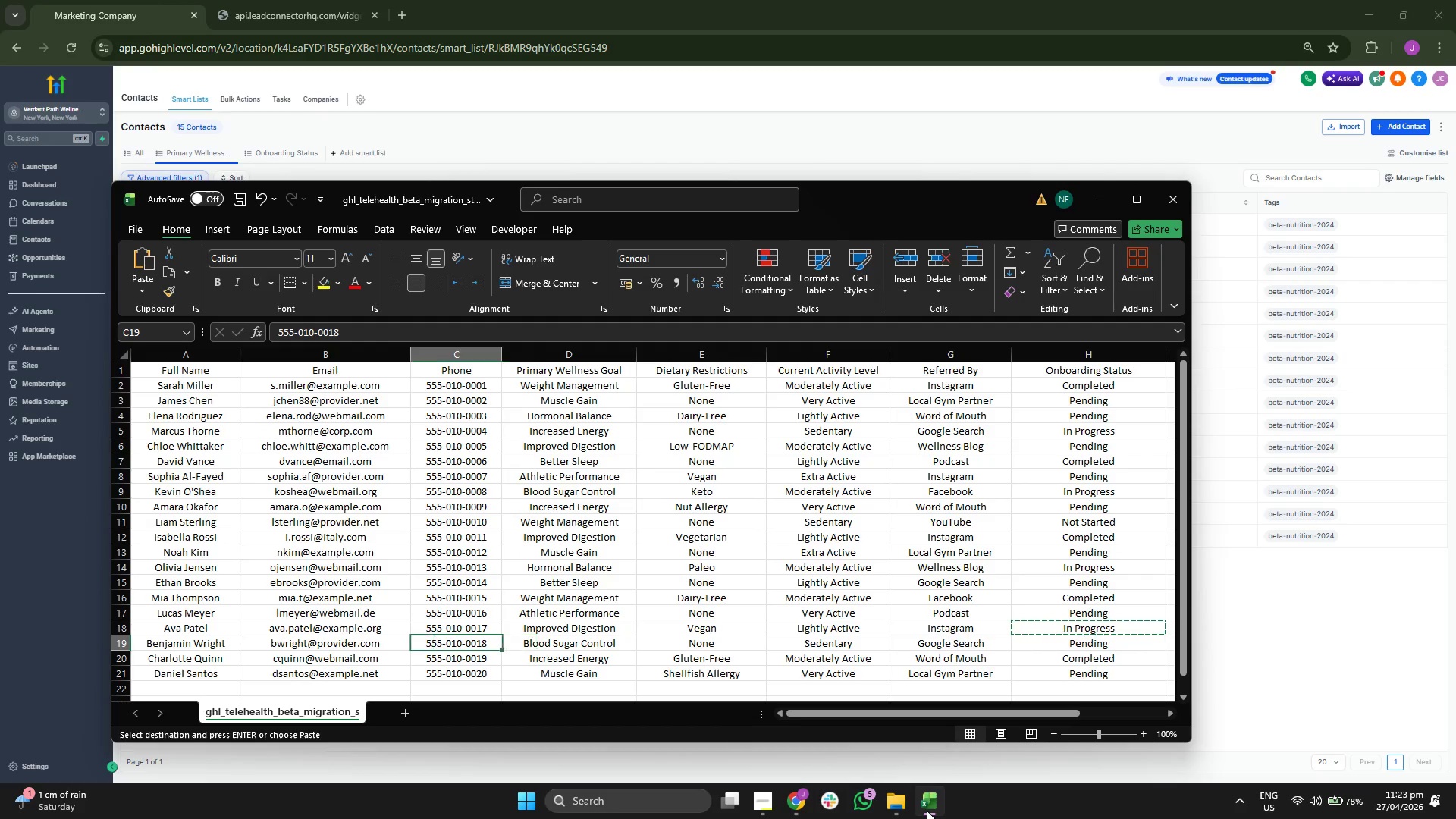 
key(ArrowLeft)
 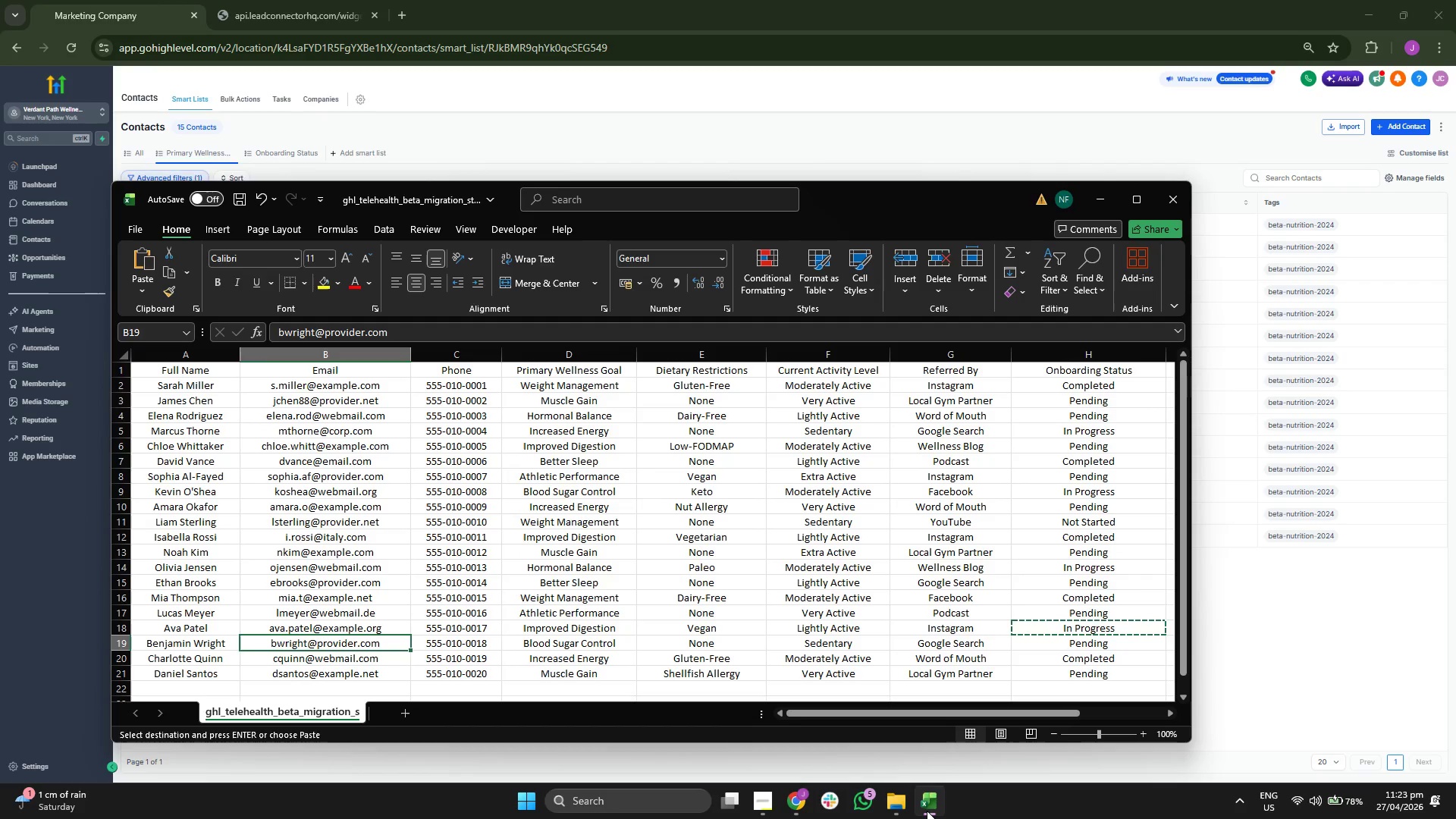 
key(Control+ControlLeft)
 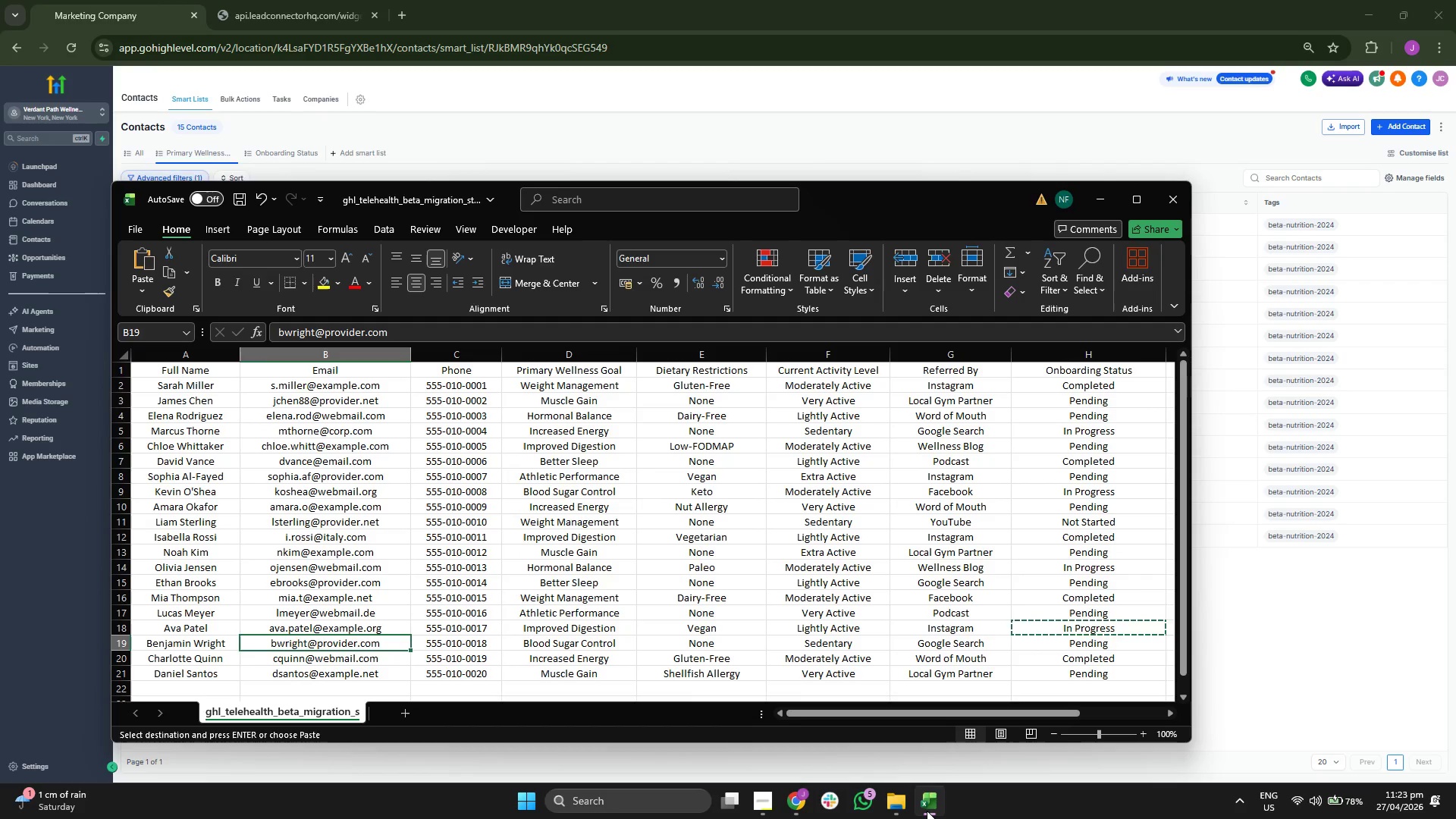 
key(Control+C)
 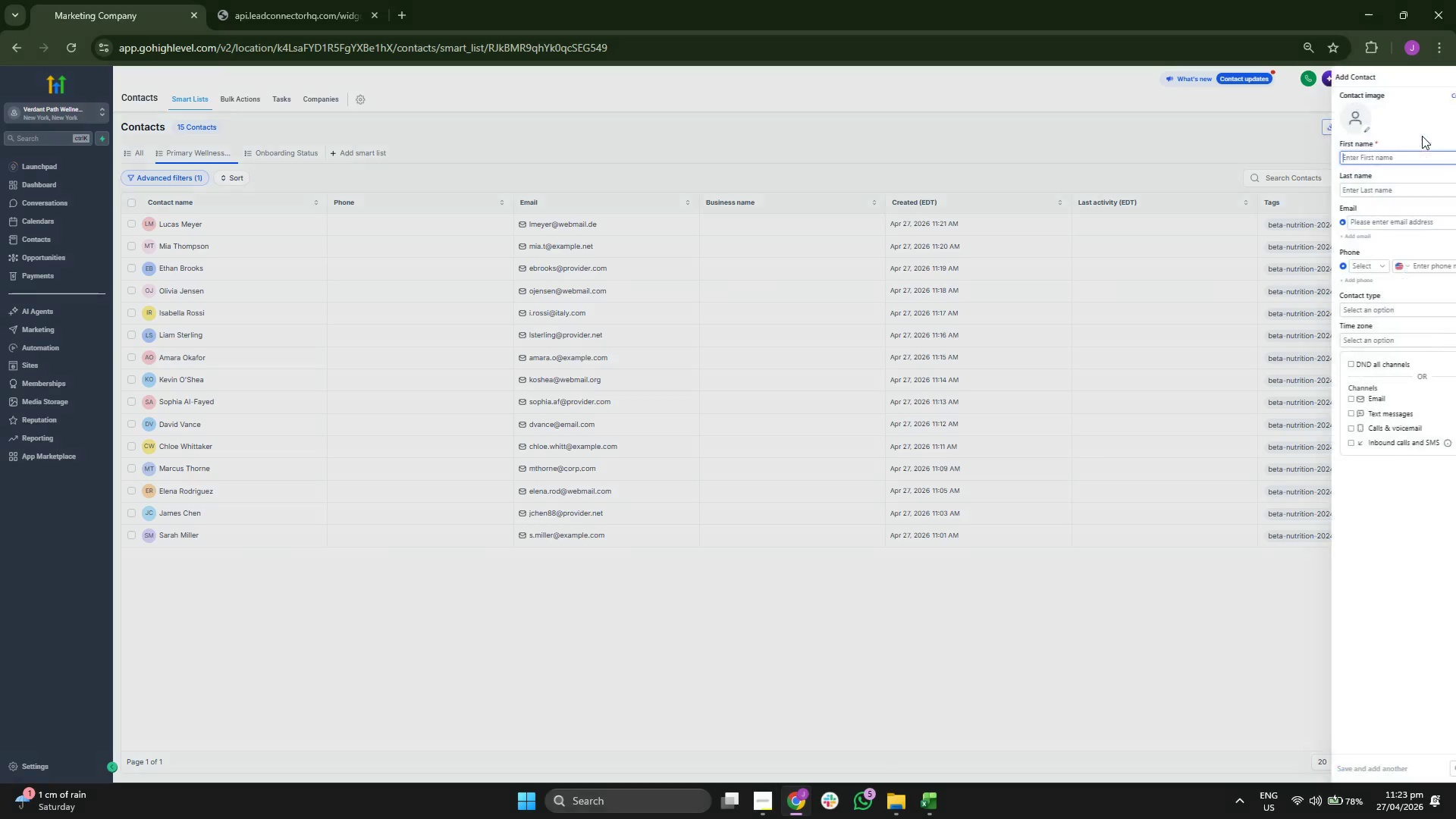 
left_click([1351, 220])
 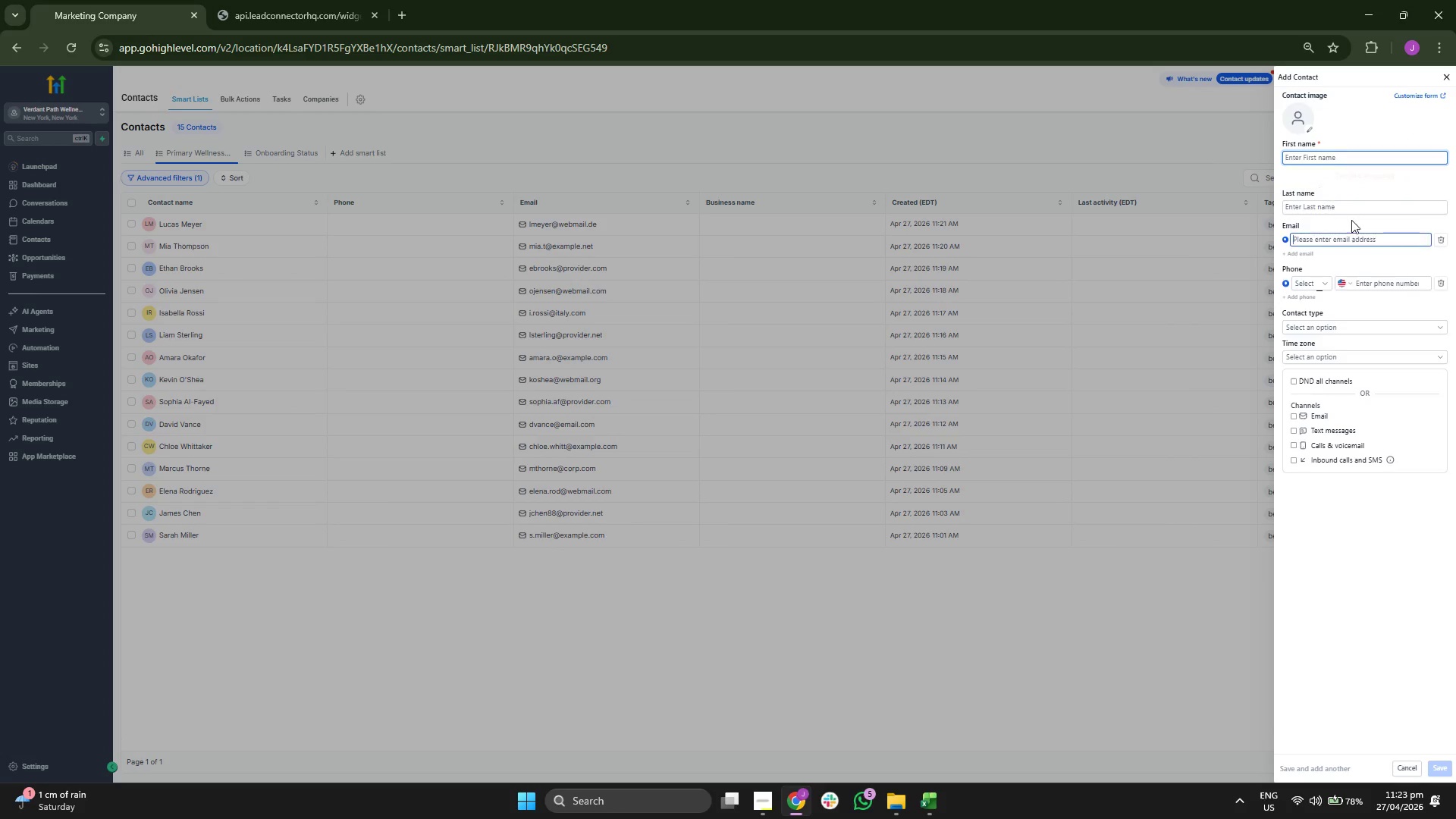 
key(Control+ControlLeft)
 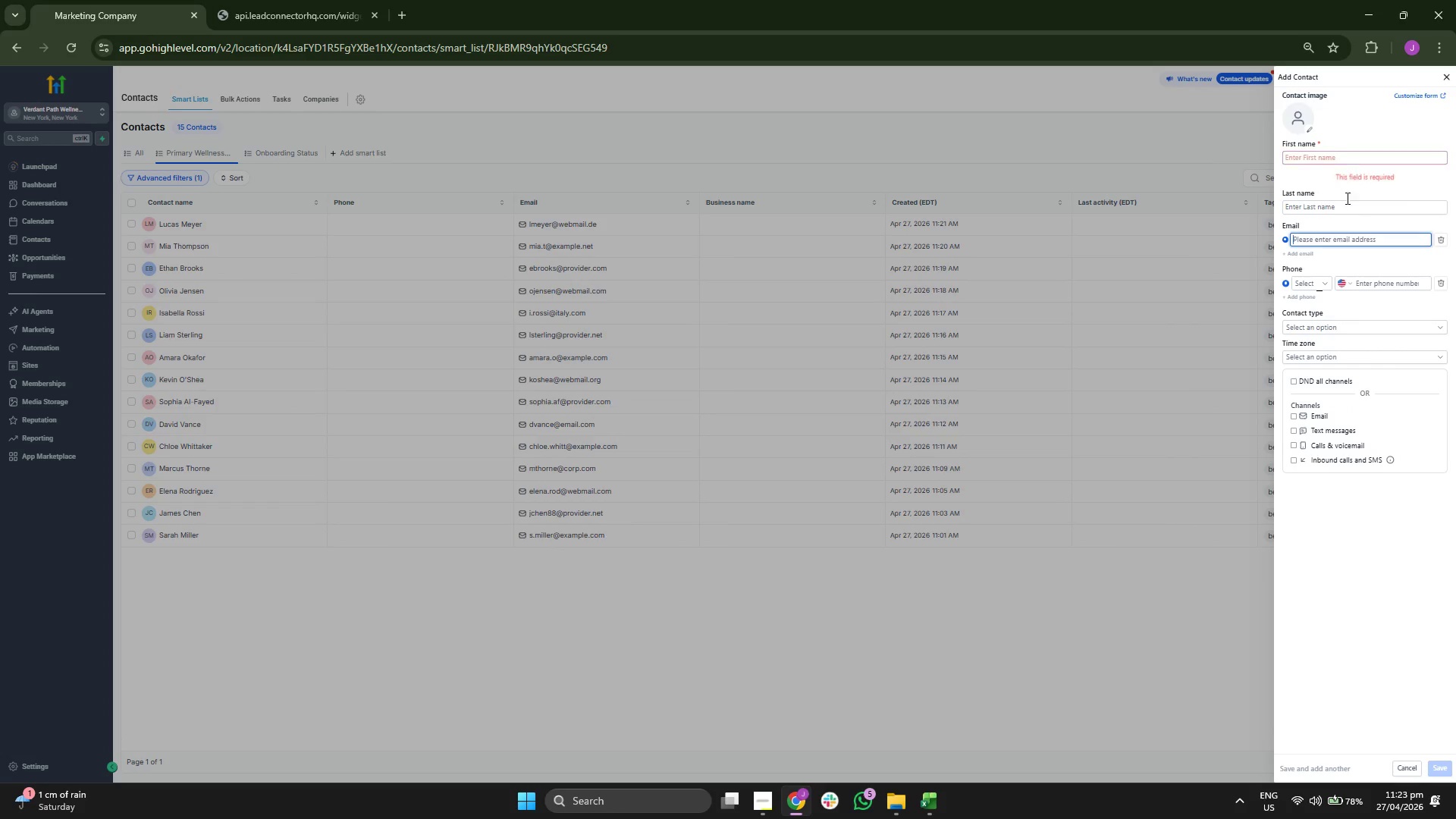 
key(Control+V)
 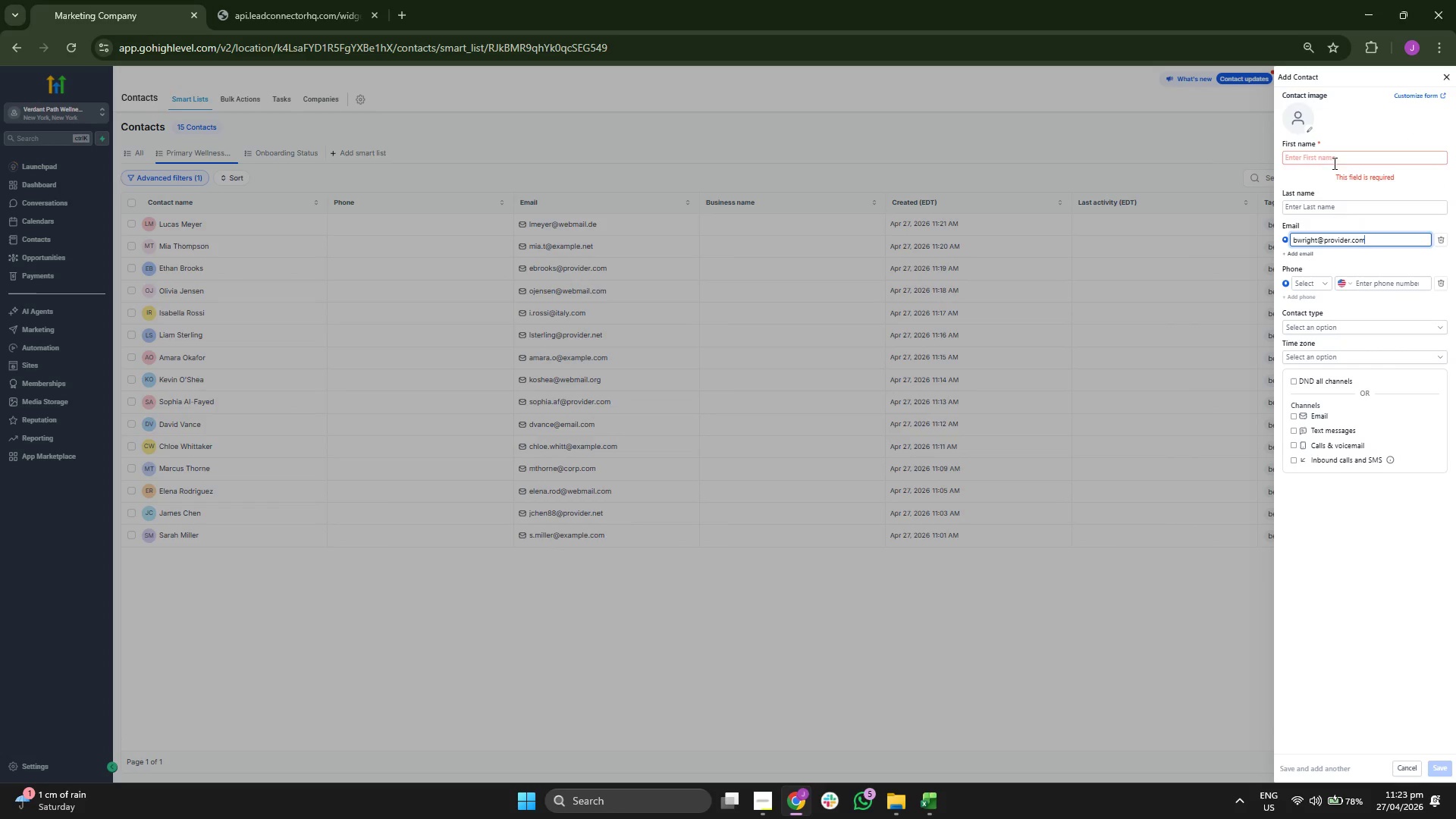 
left_click([1333, 162])
 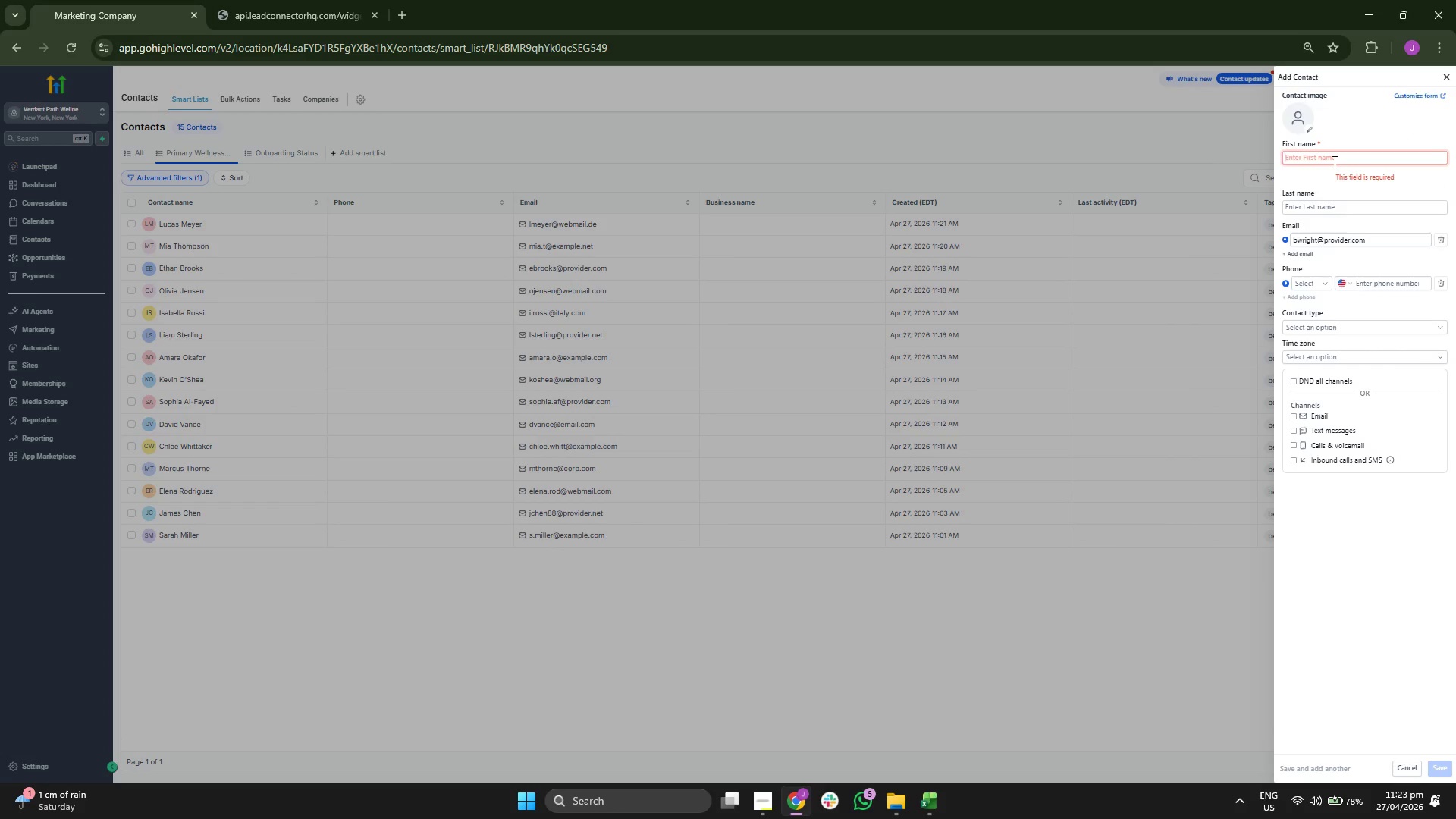 
type(Bejan)
key(Backspace)
key(Backspace)
key(Backspace)
type(nja)
key(Backspace)
type(ami)
key(Backspace)
type(in)
key(Tab)
type(Wright)
 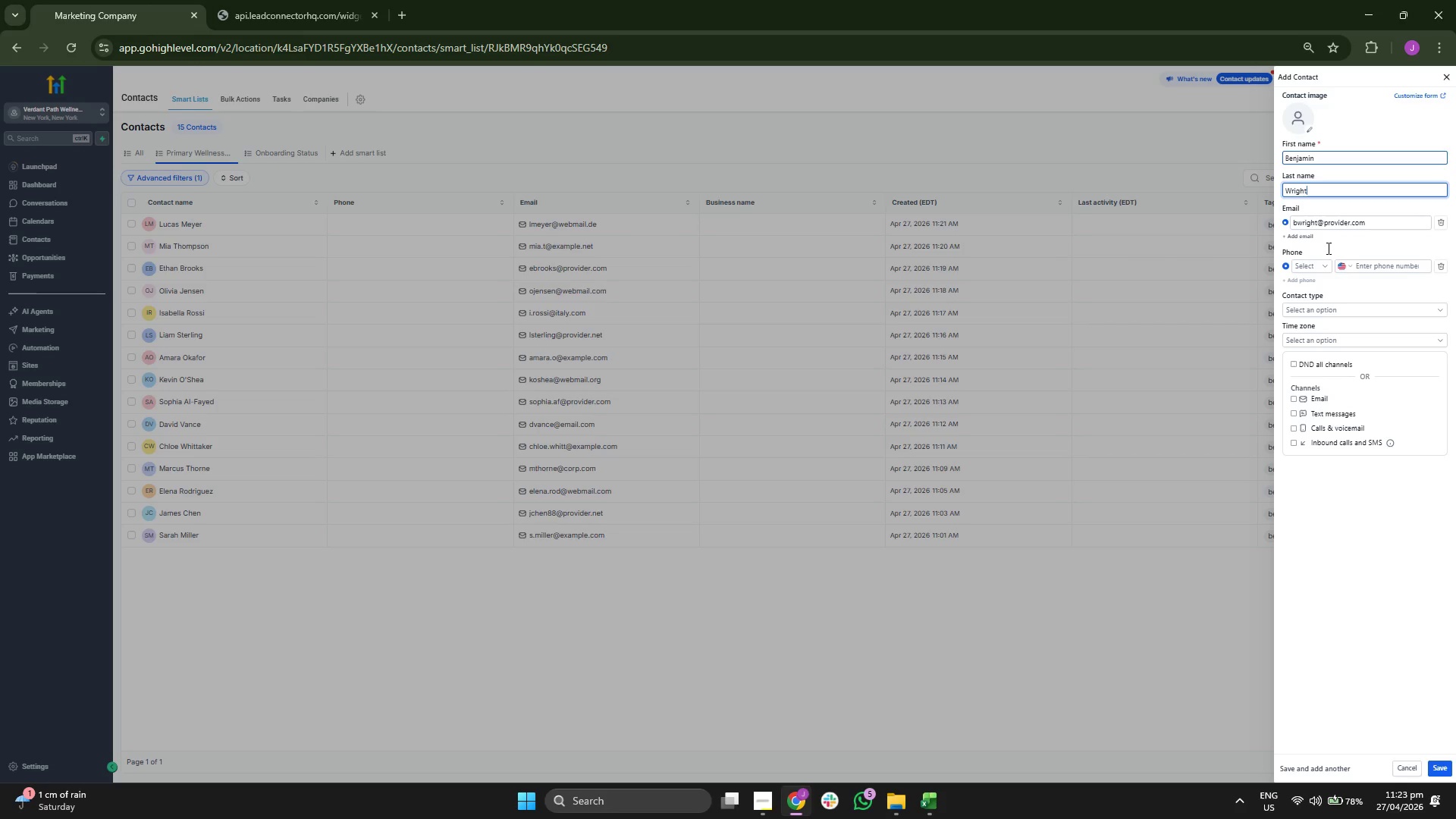 
left_click([1338, 623])
 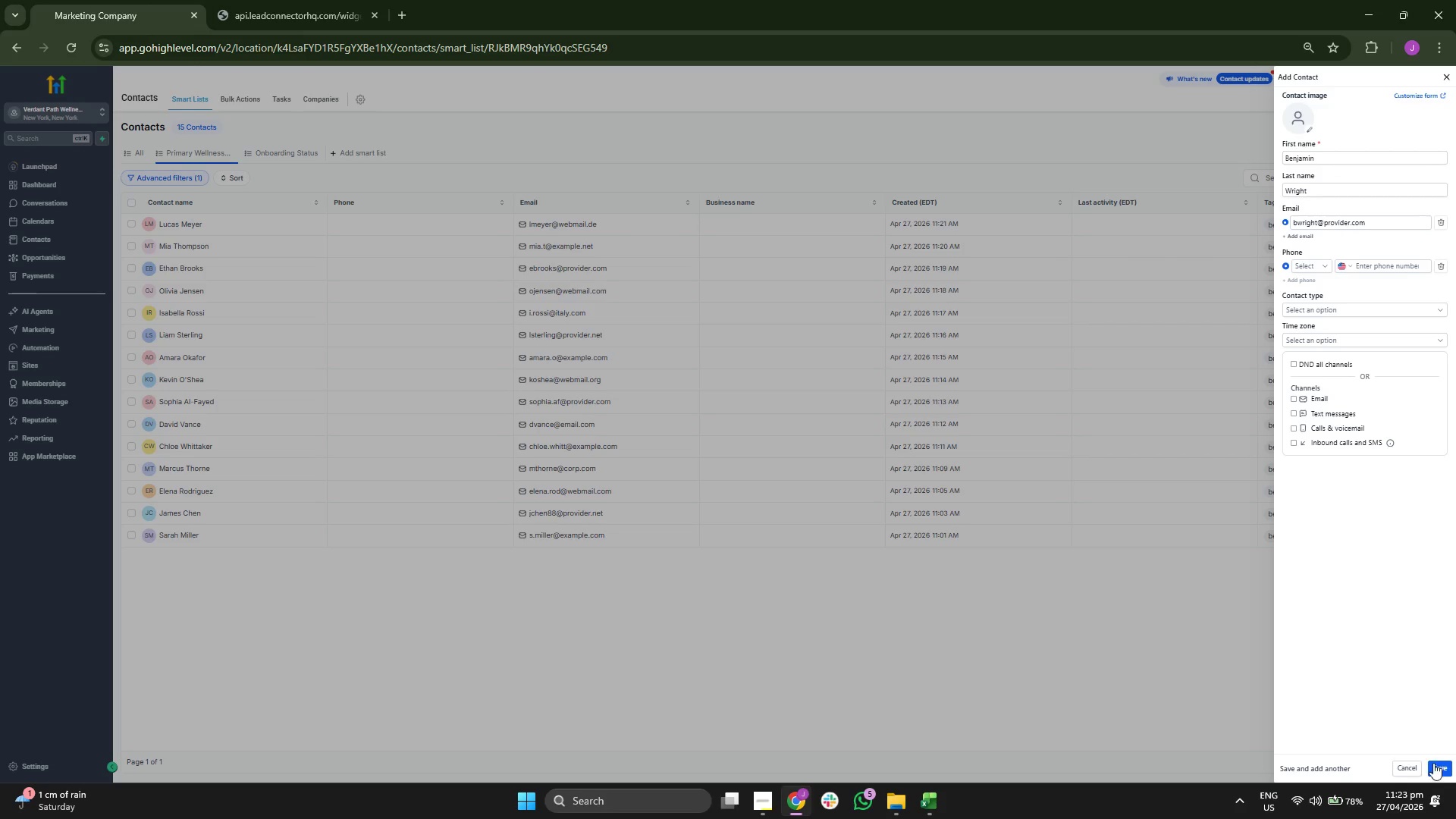 
left_click([1436, 767])
 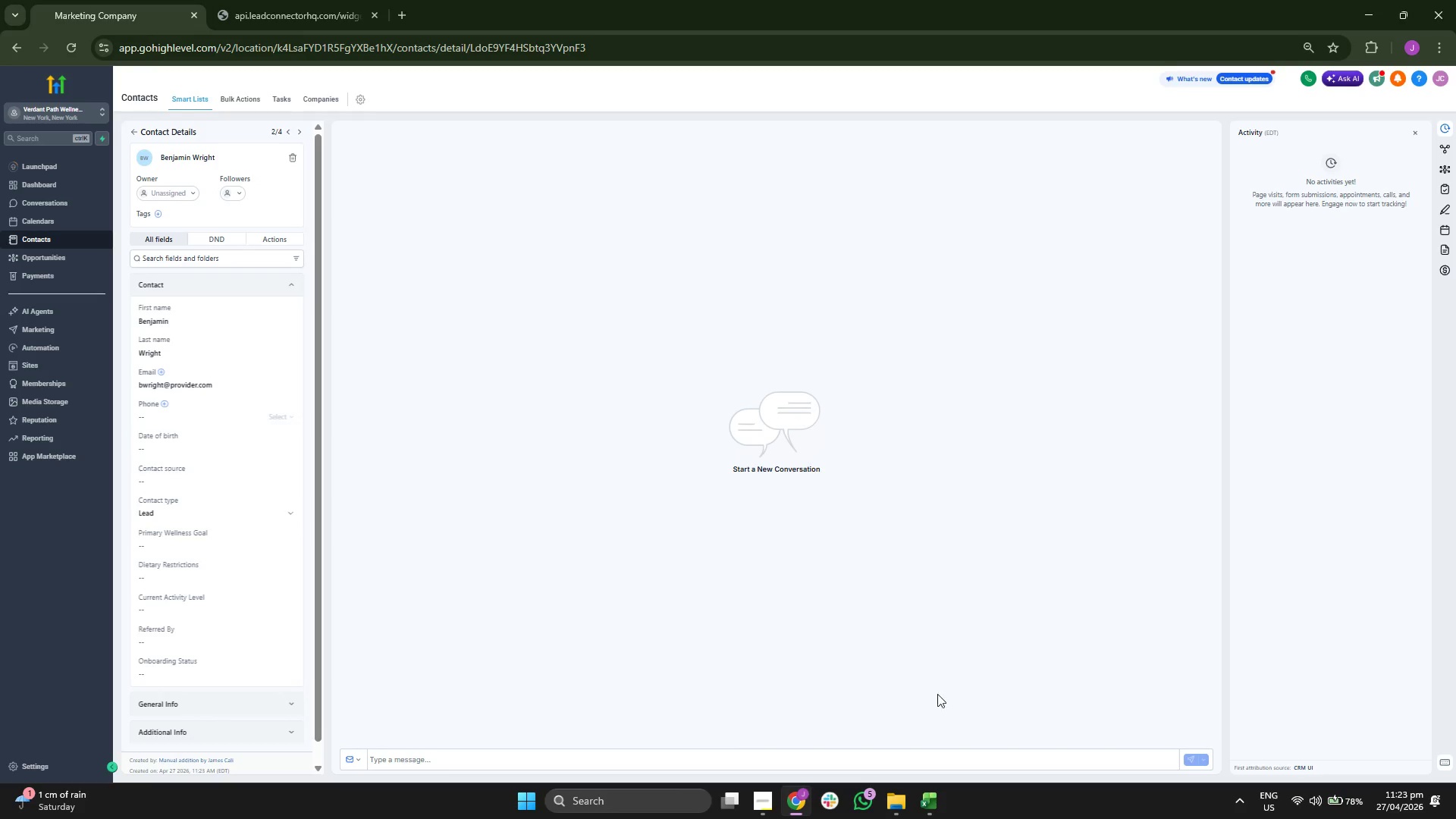 
key(ArrowRight)
 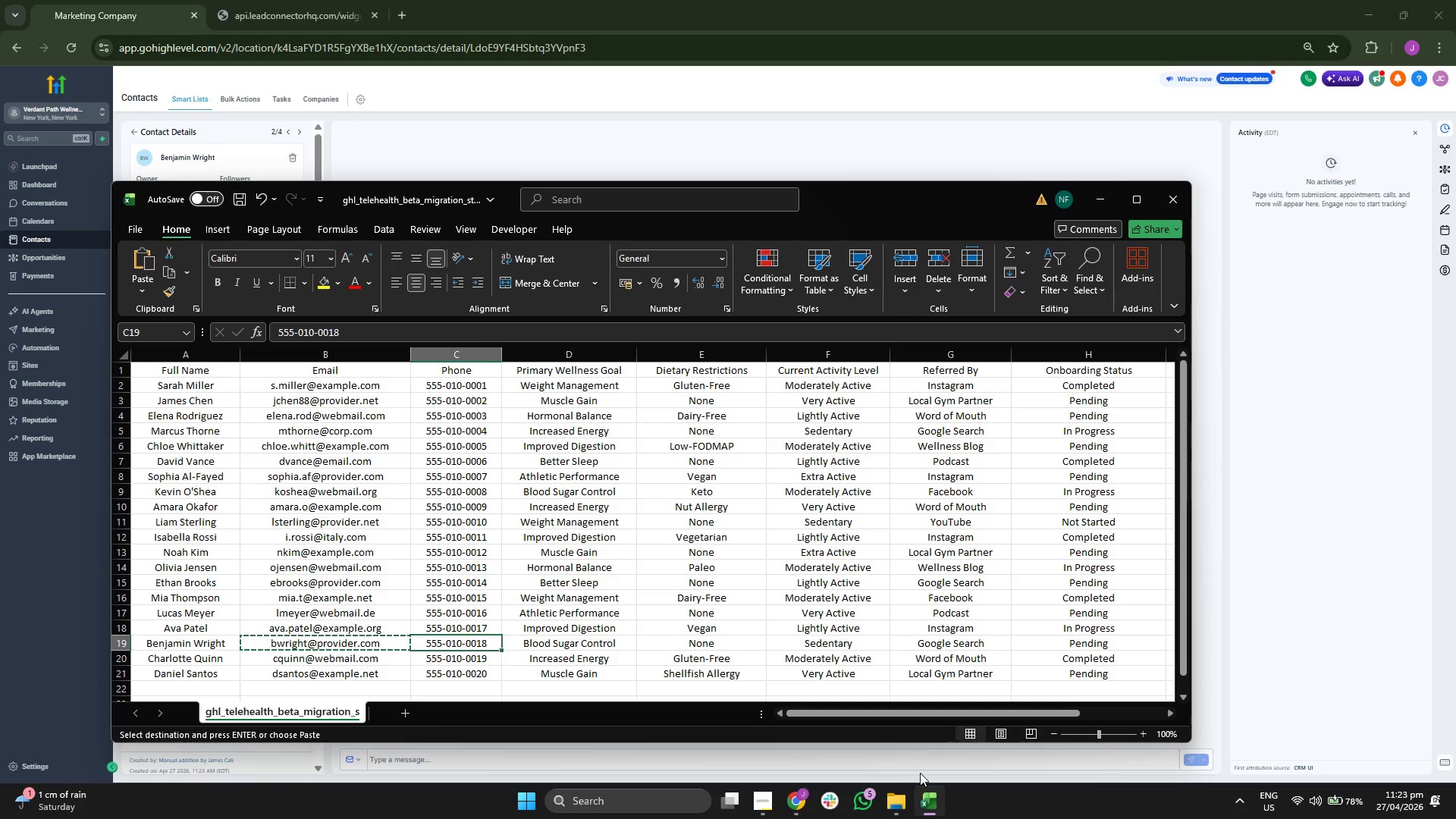 
key(ArrowRight)
 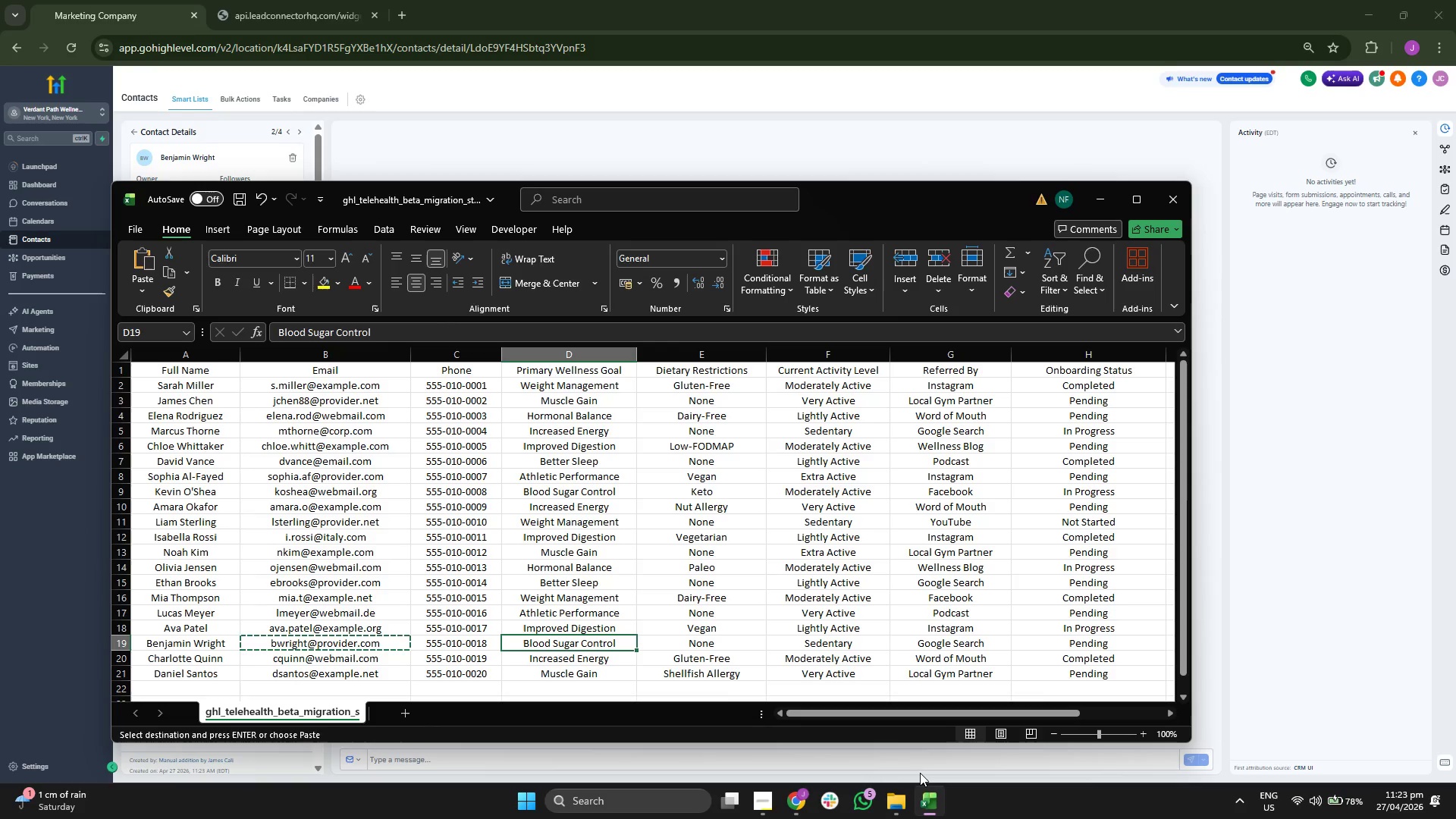 
key(Control+ControlLeft)
 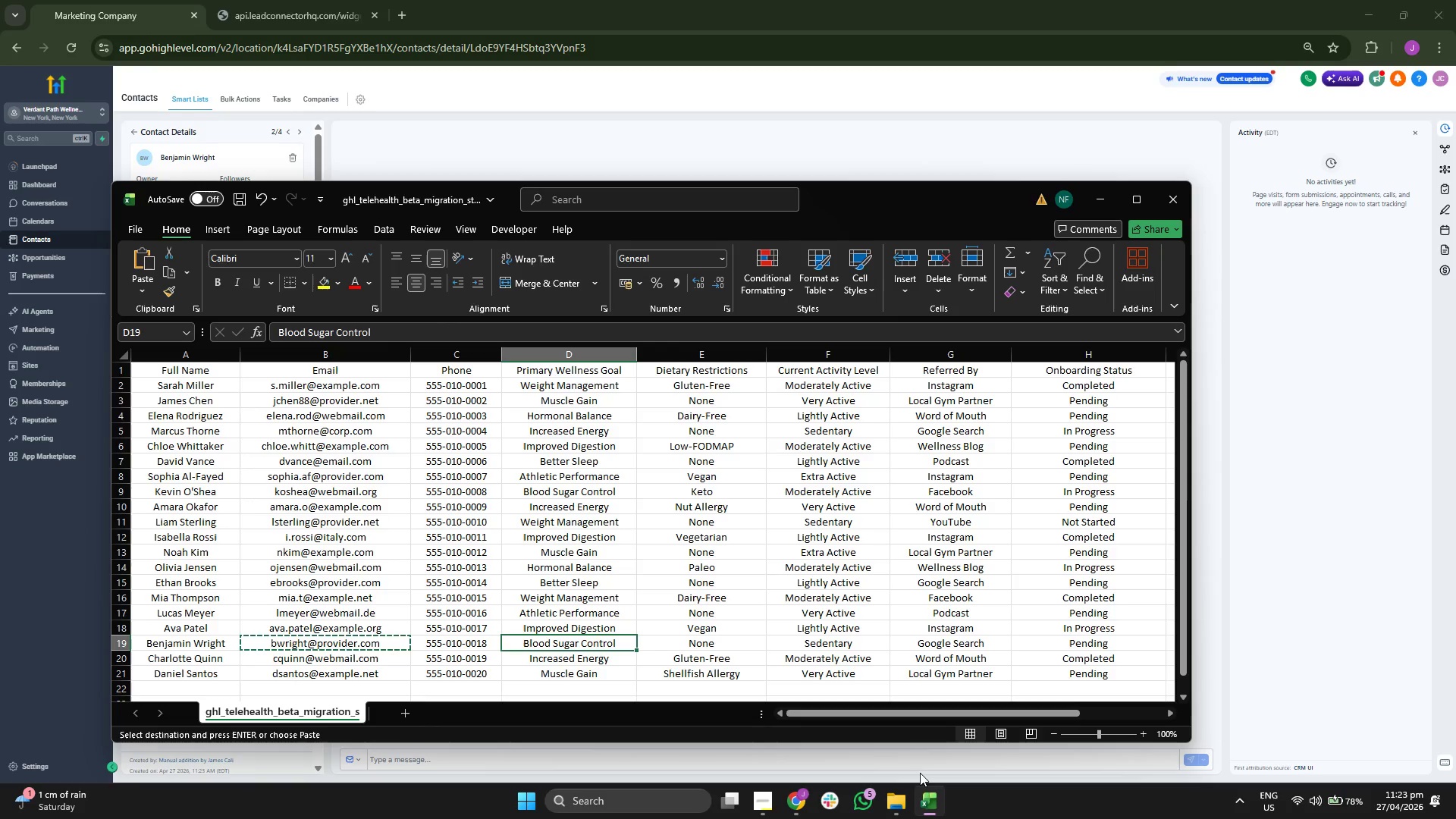 
key(Control+C)
 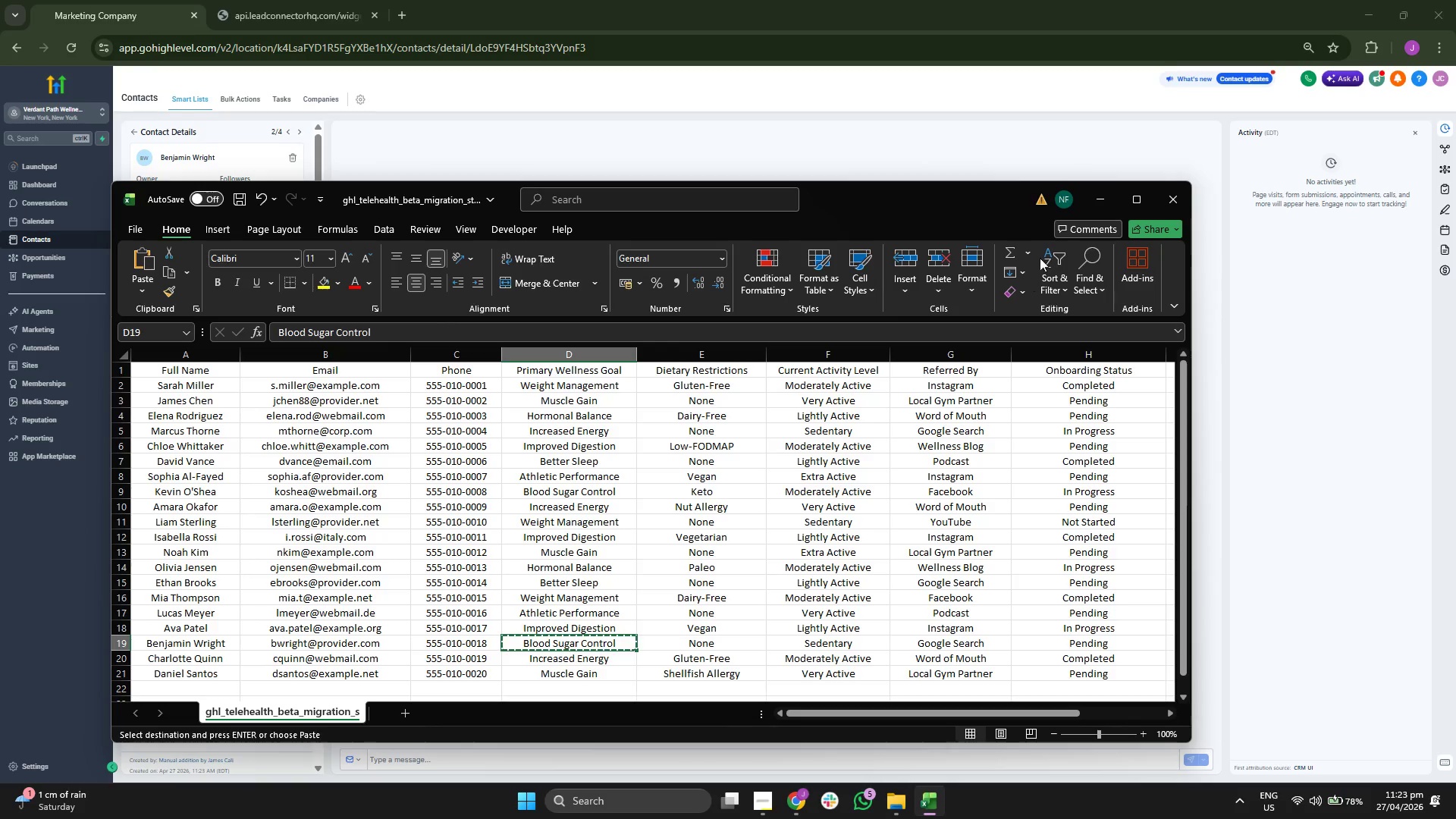 
left_click([1100, 202])
 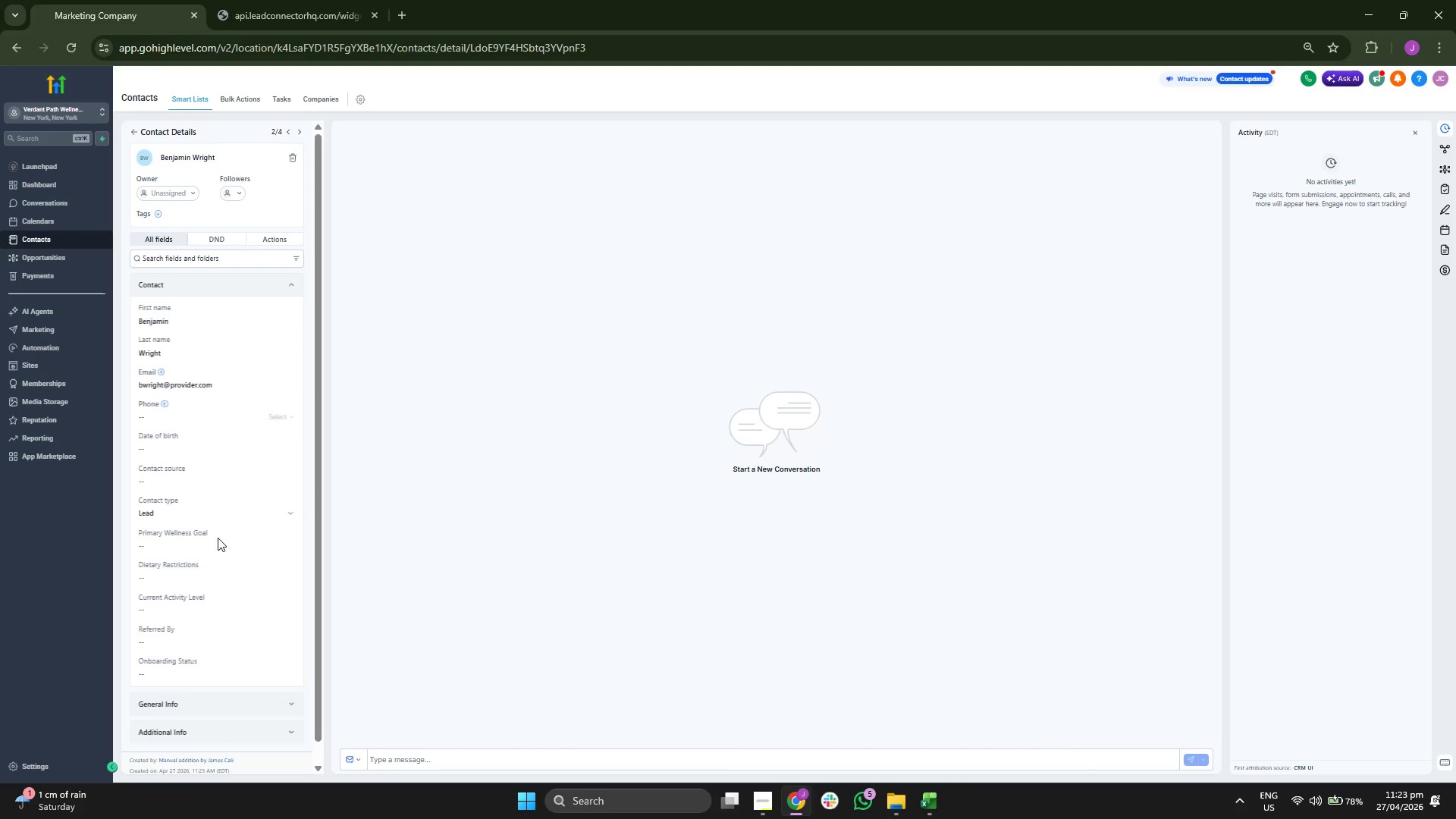 
left_click([220, 545])
 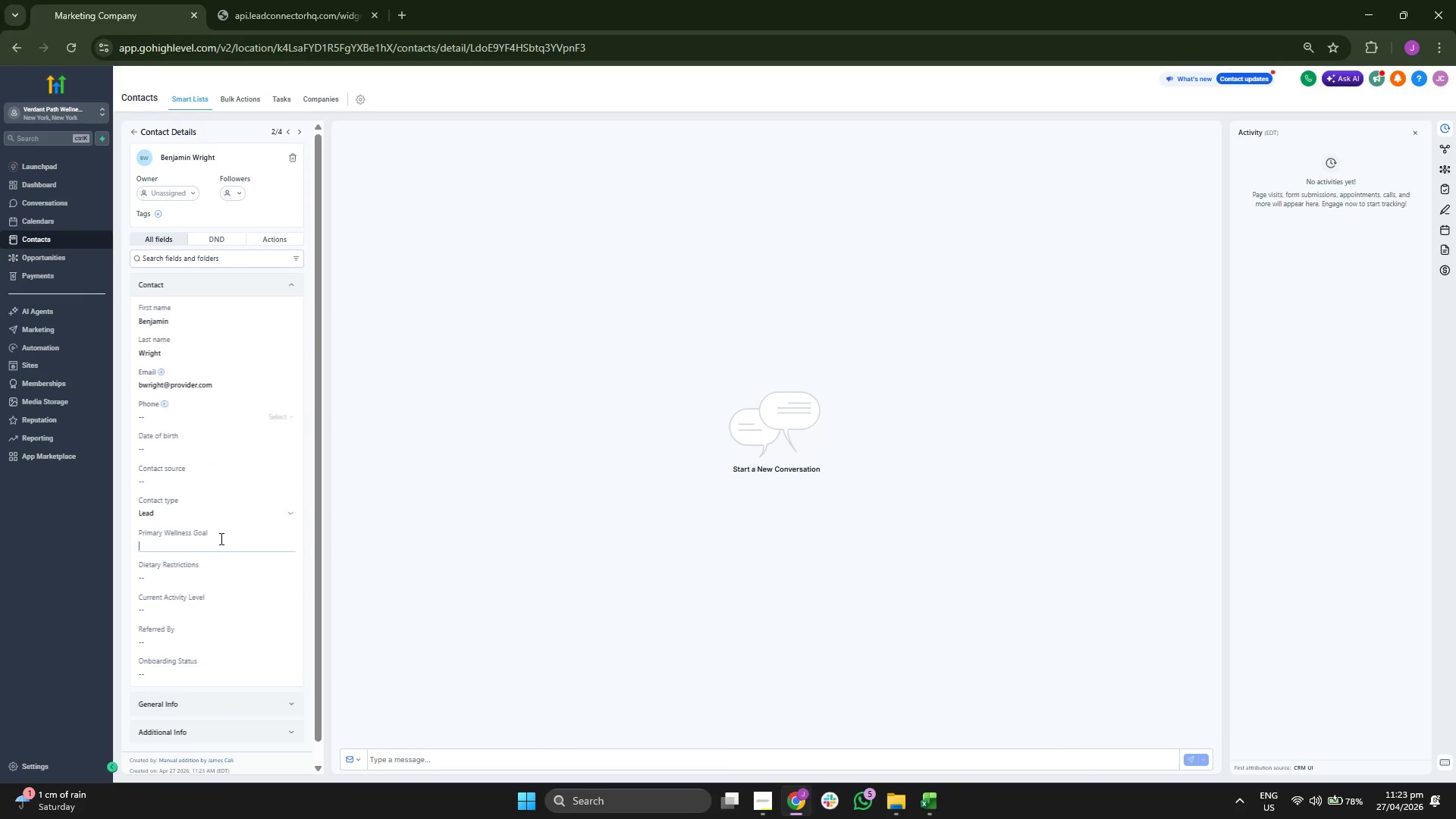 
key(Control+ControlLeft)
 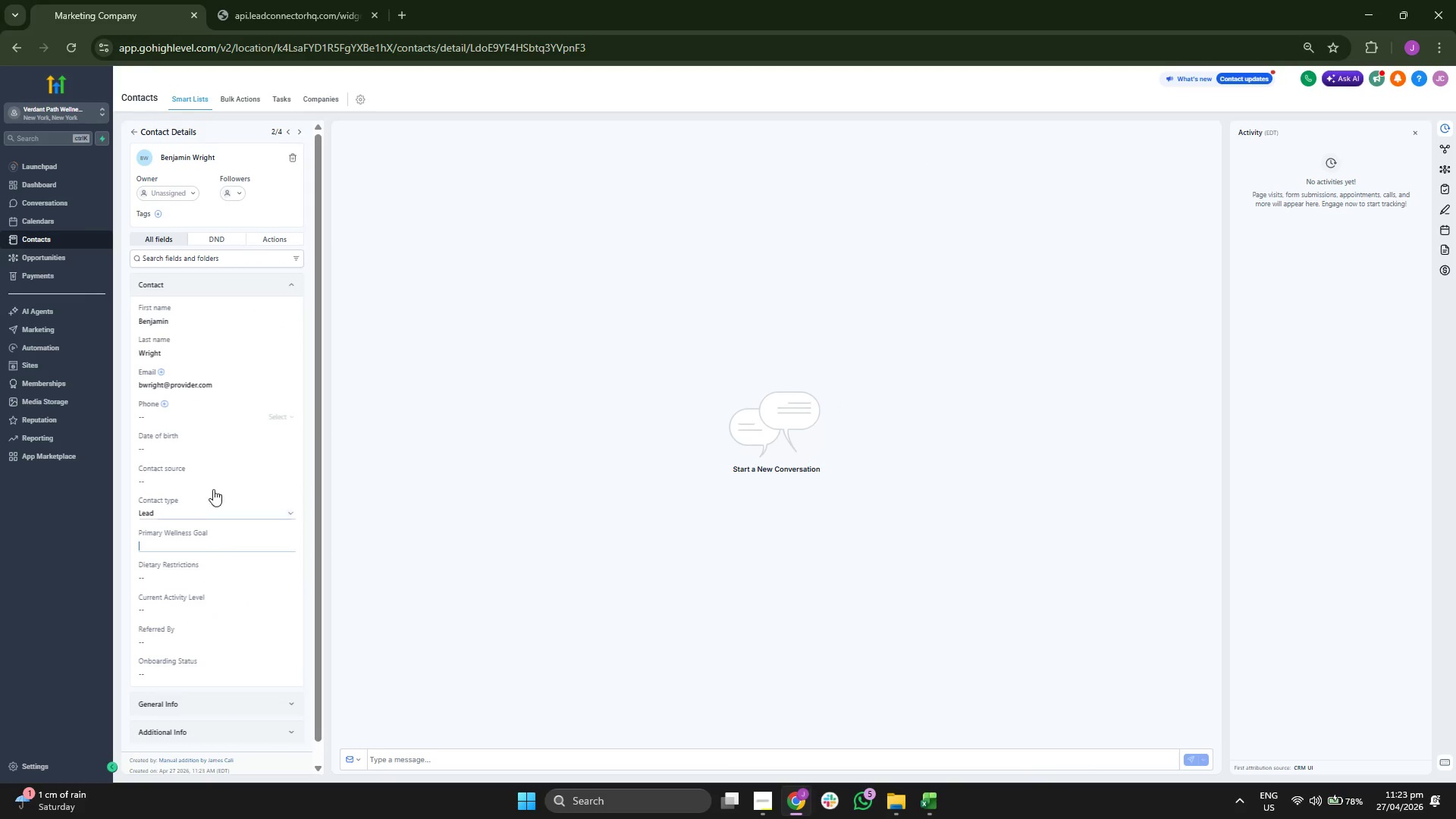 
key(Control+V)
 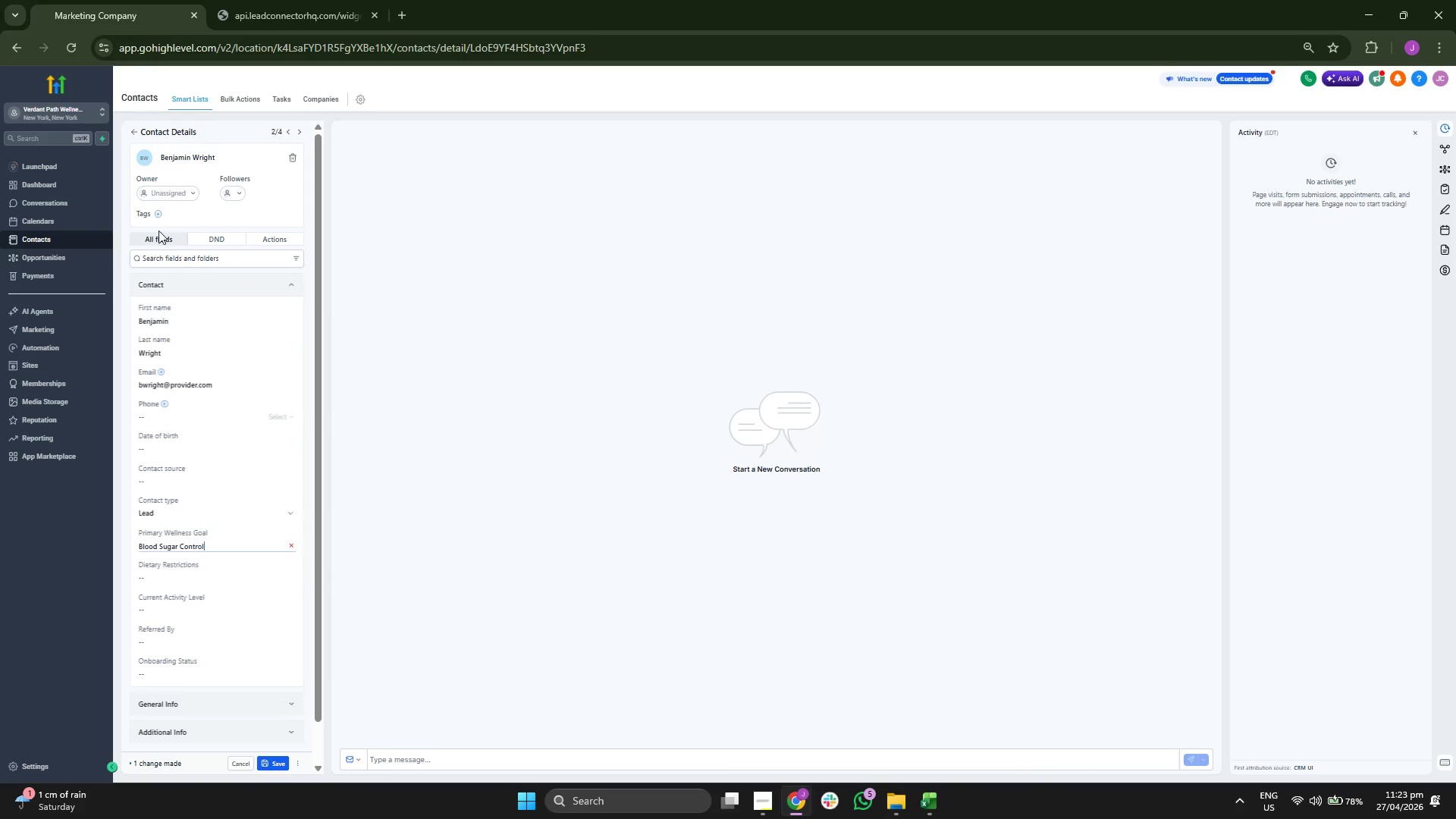 
left_click([158, 214])
 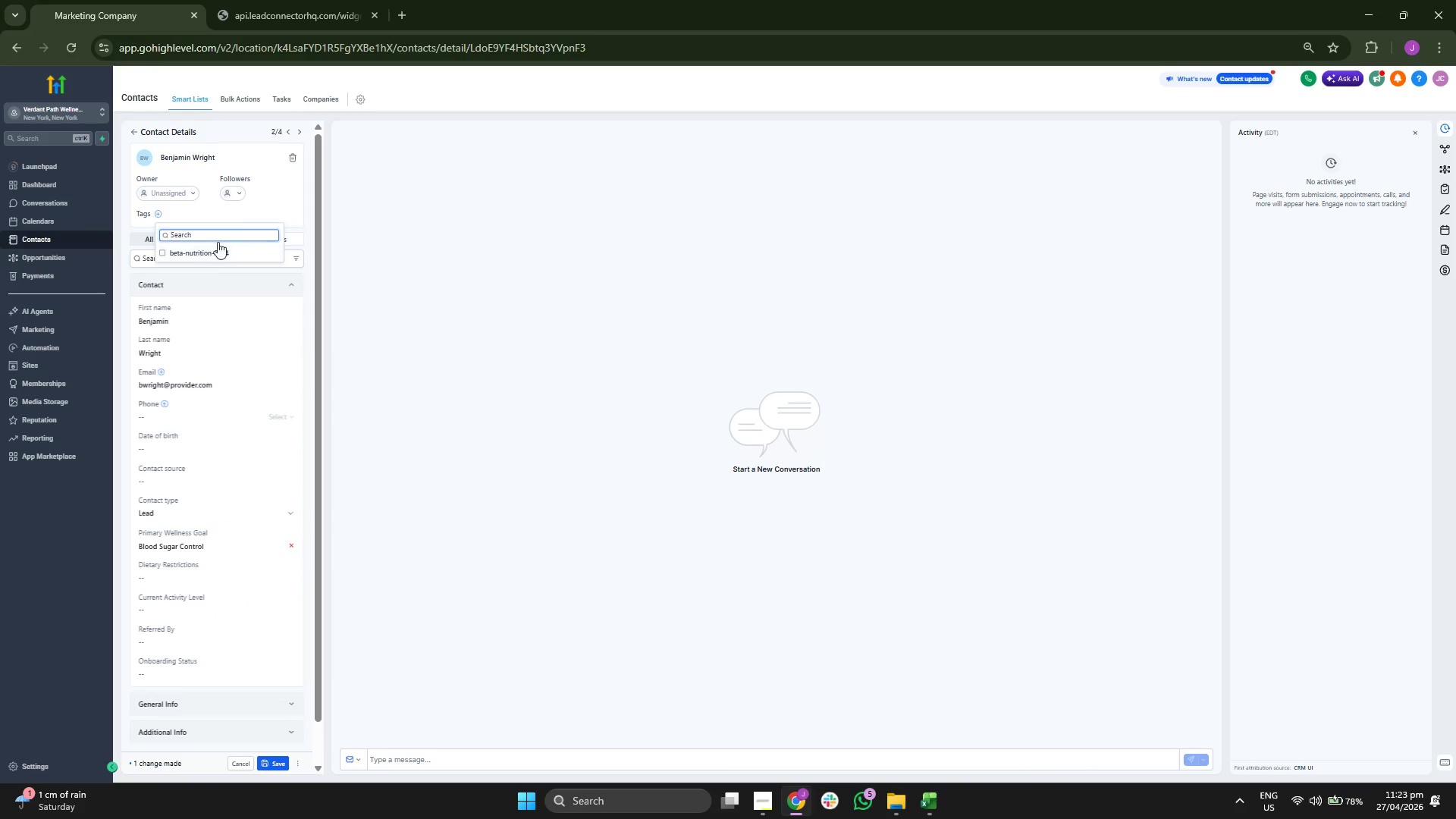 
double_click([267, 217])
 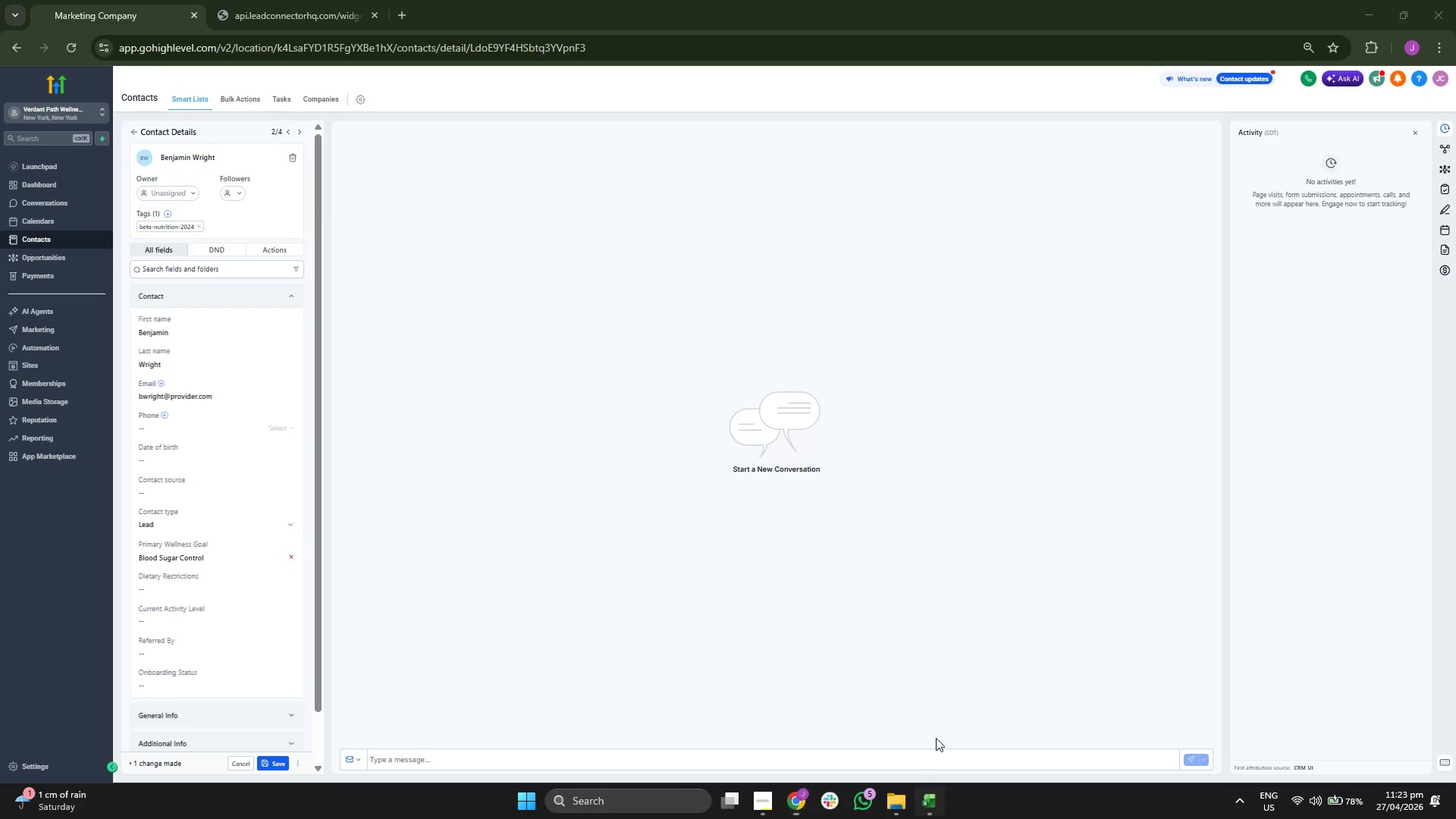 
key(ArrowRight)
 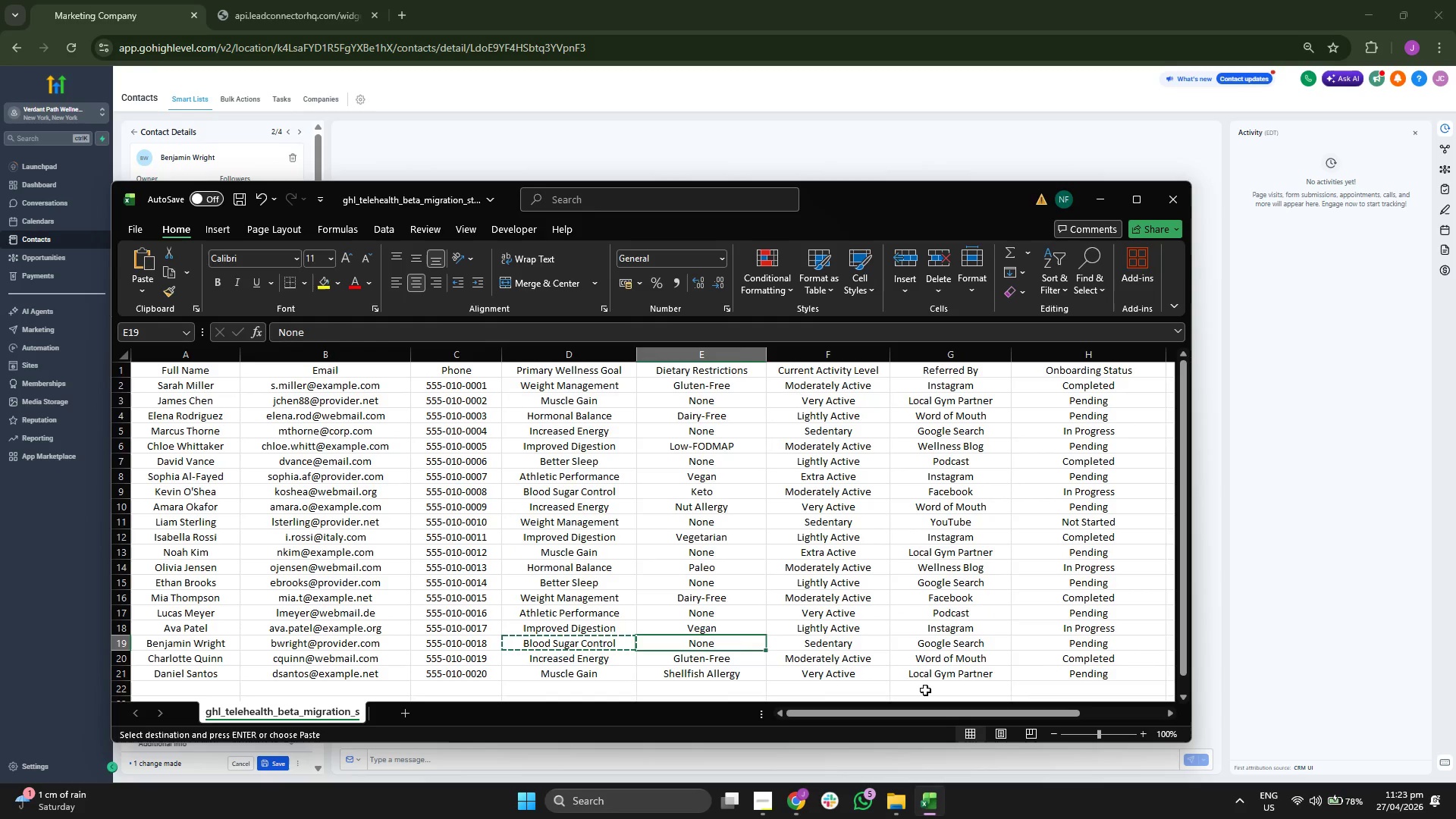 
key(ArrowRight)
 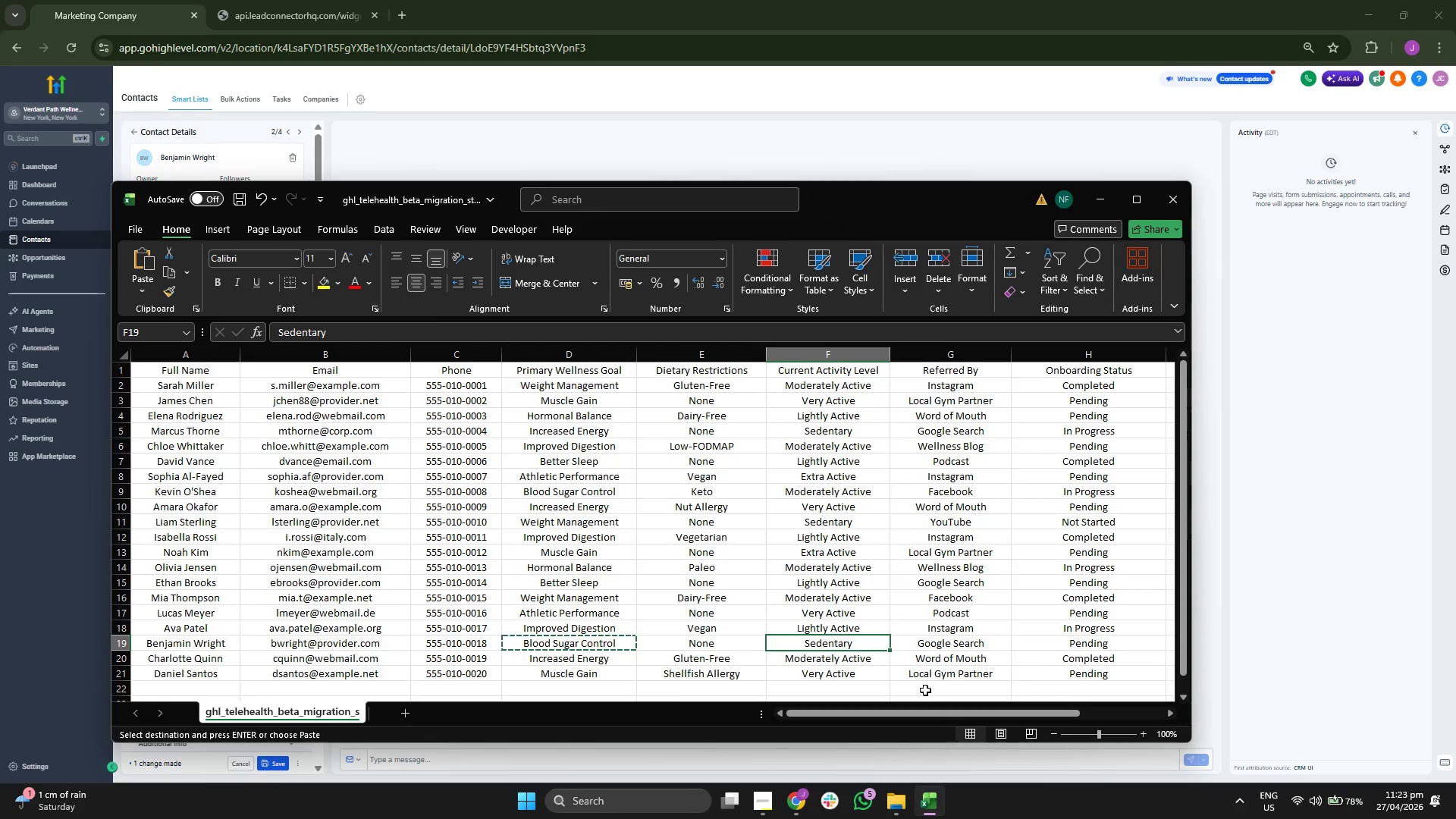 
key(ArrowLeft)
 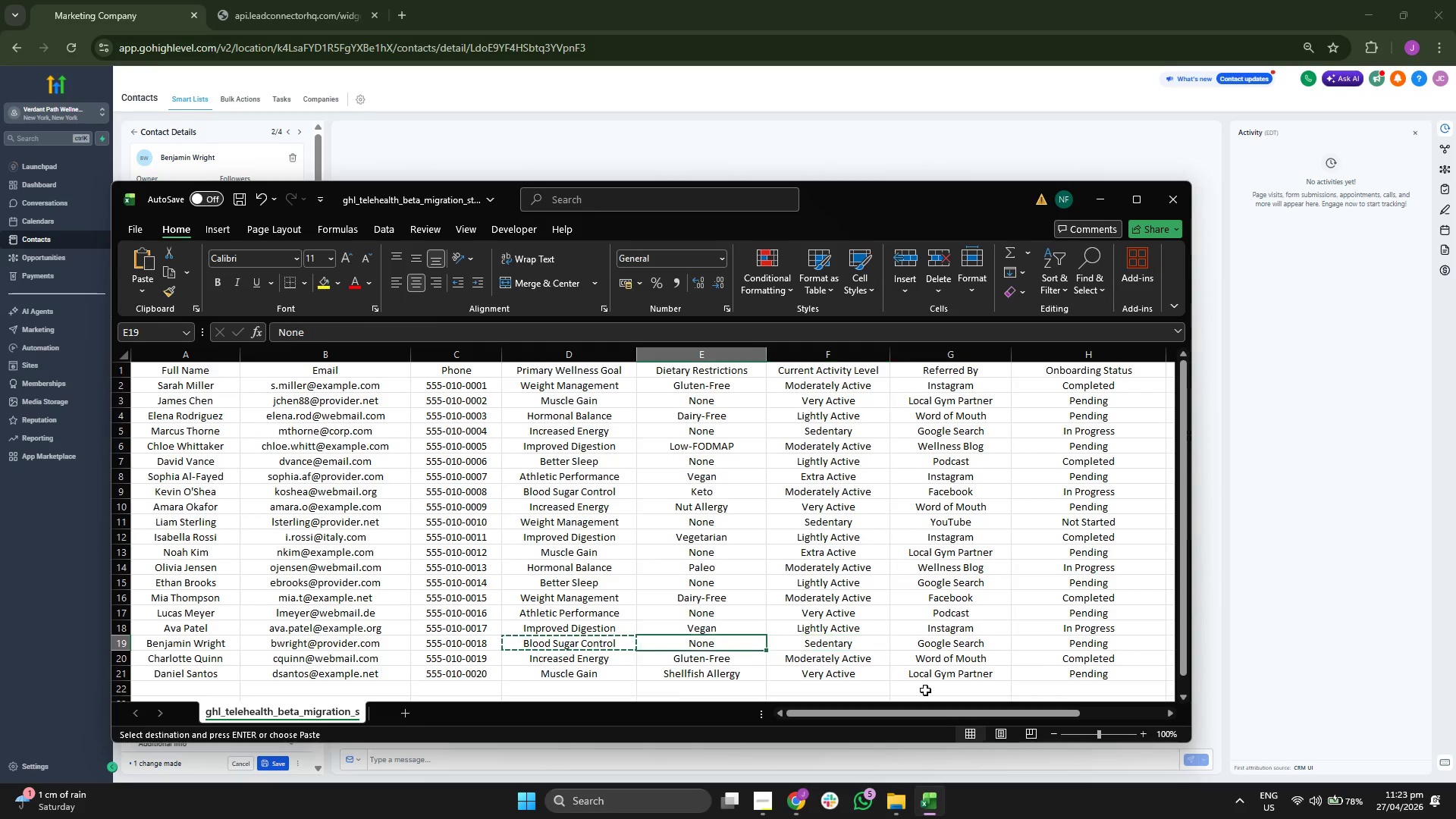 
key(Control+C)
 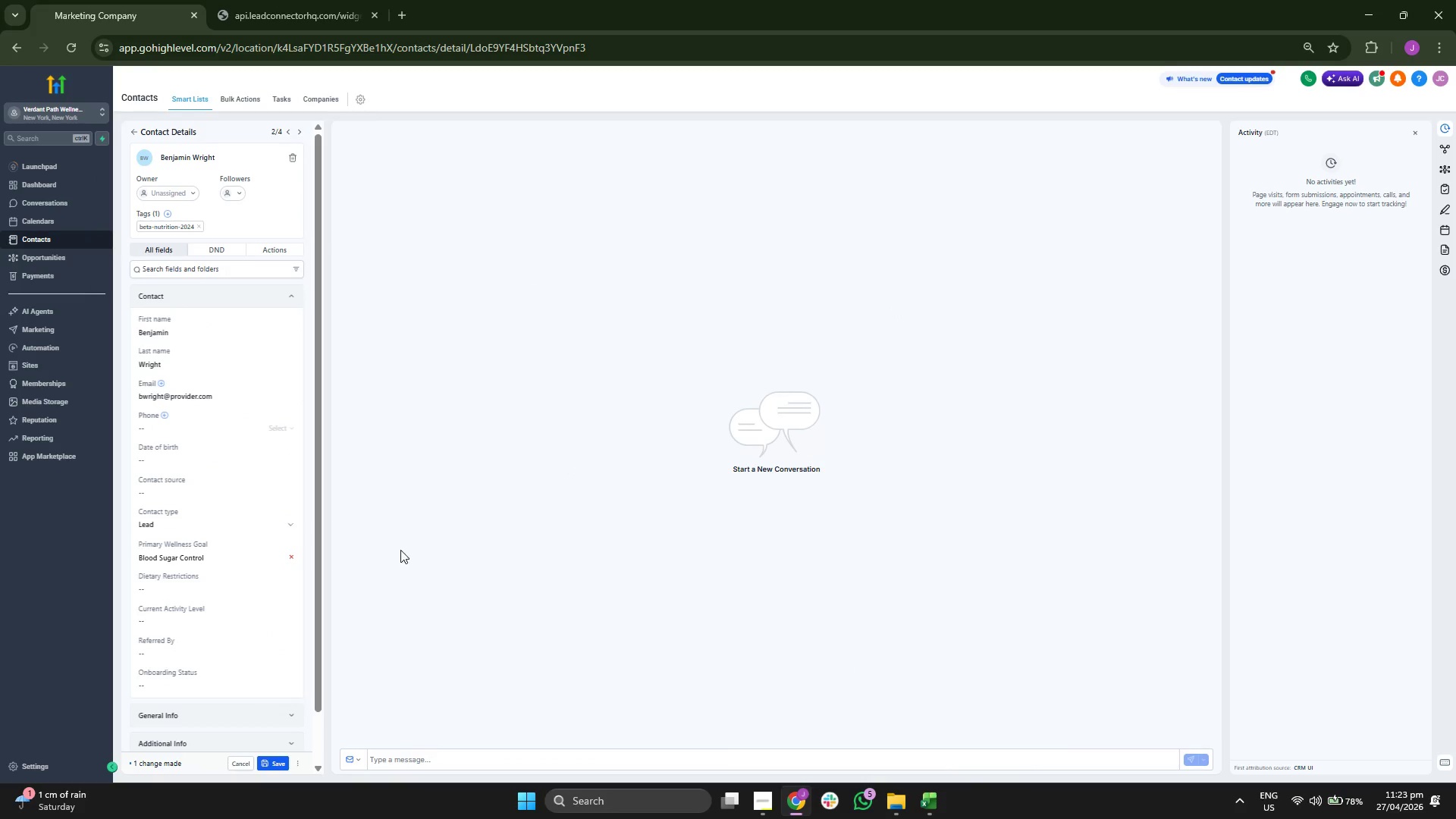 
left_click([202, 588])
 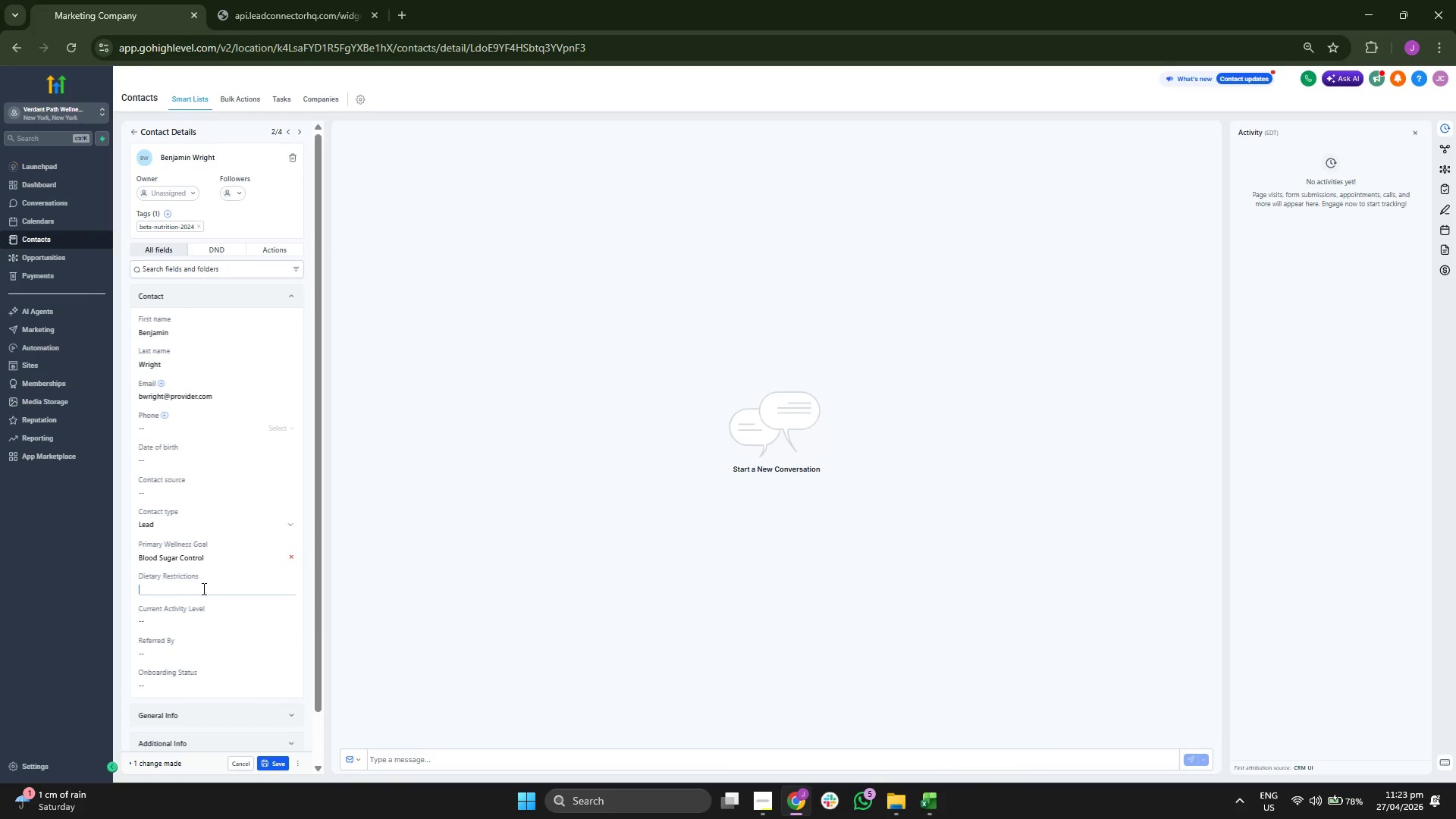 
key(Control+ControlLeft)
 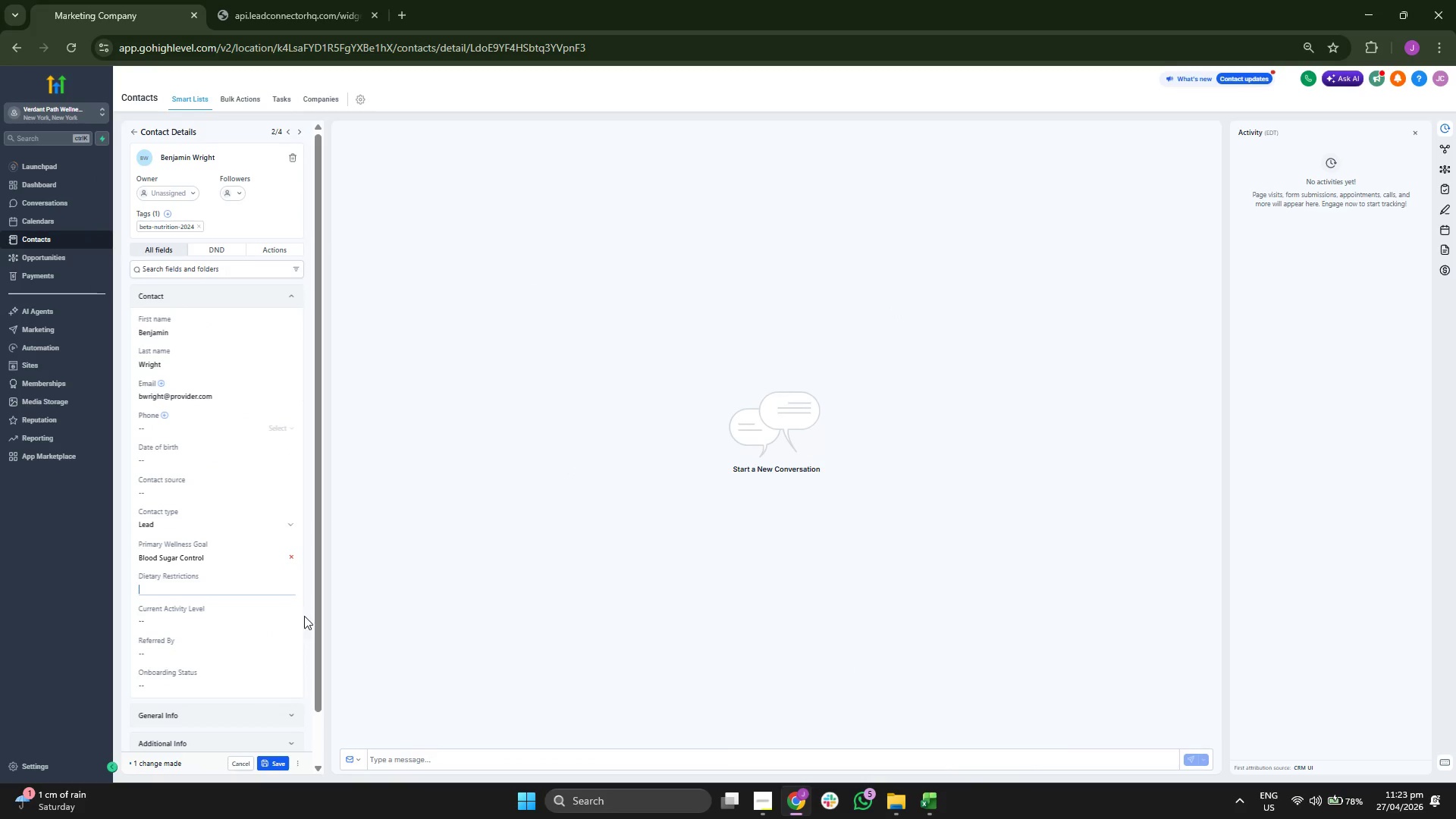 
key(Control+V)
 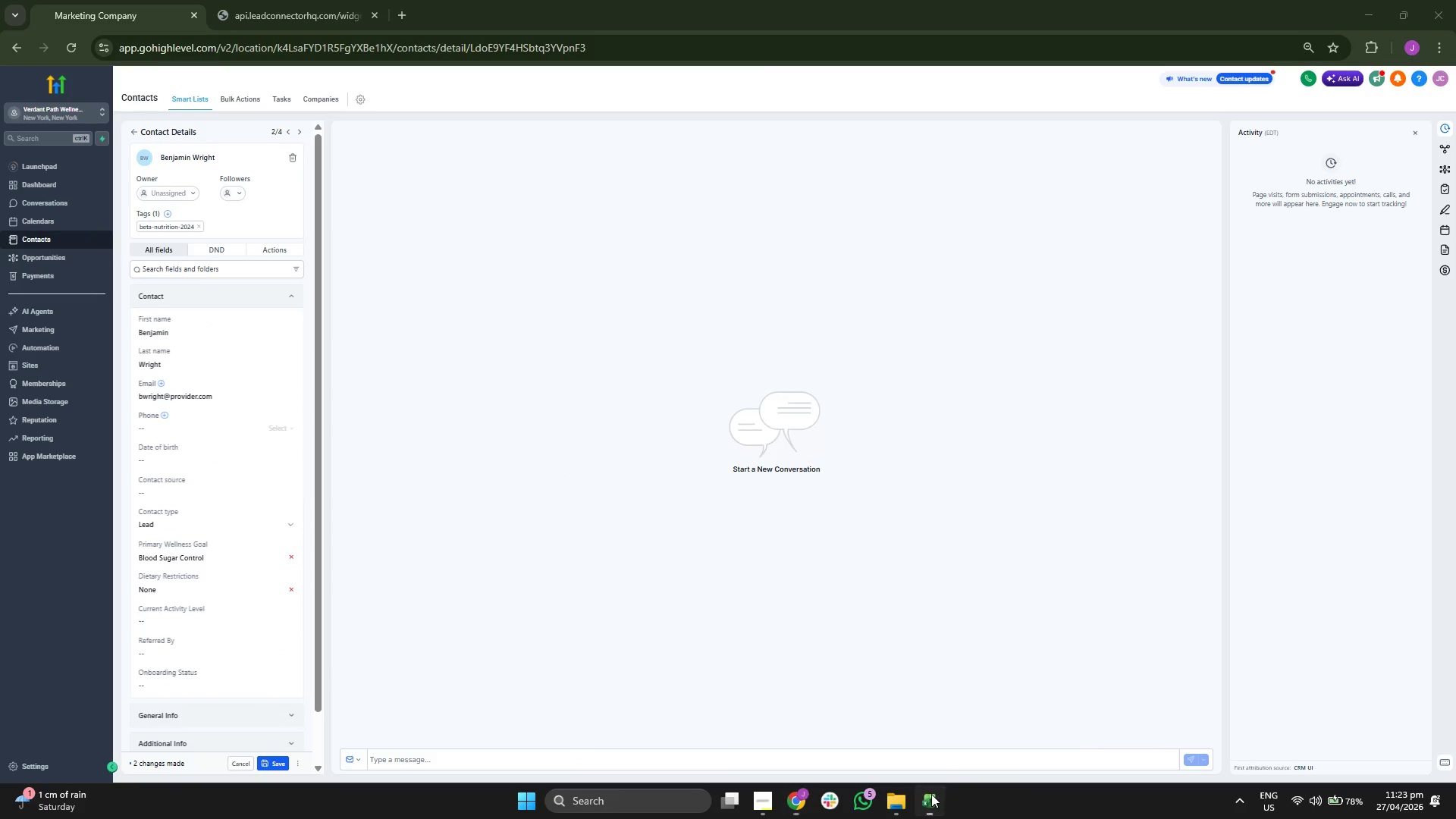 
key(ArrowRight)
 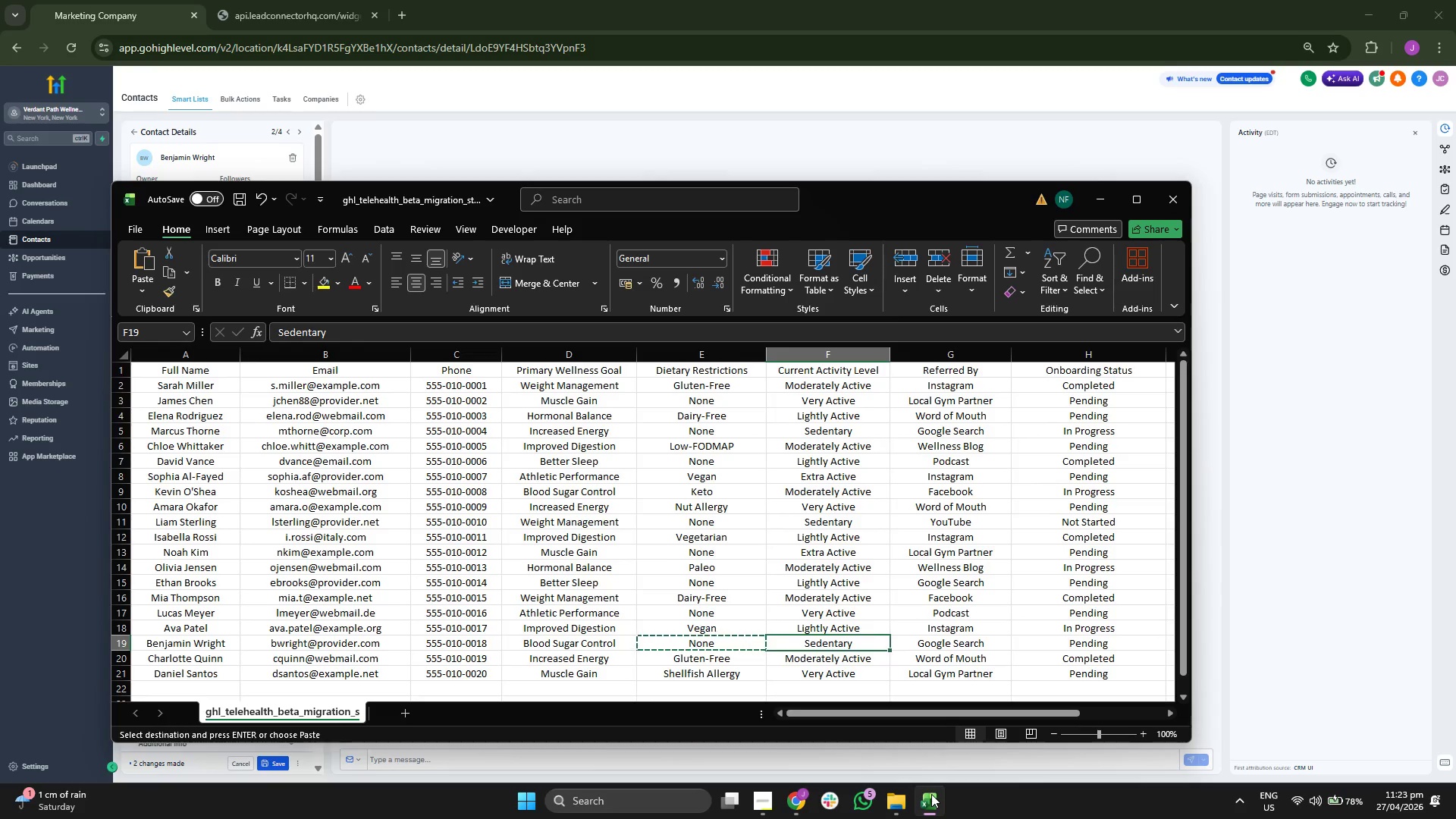 
key(Control+ControlLeft)
 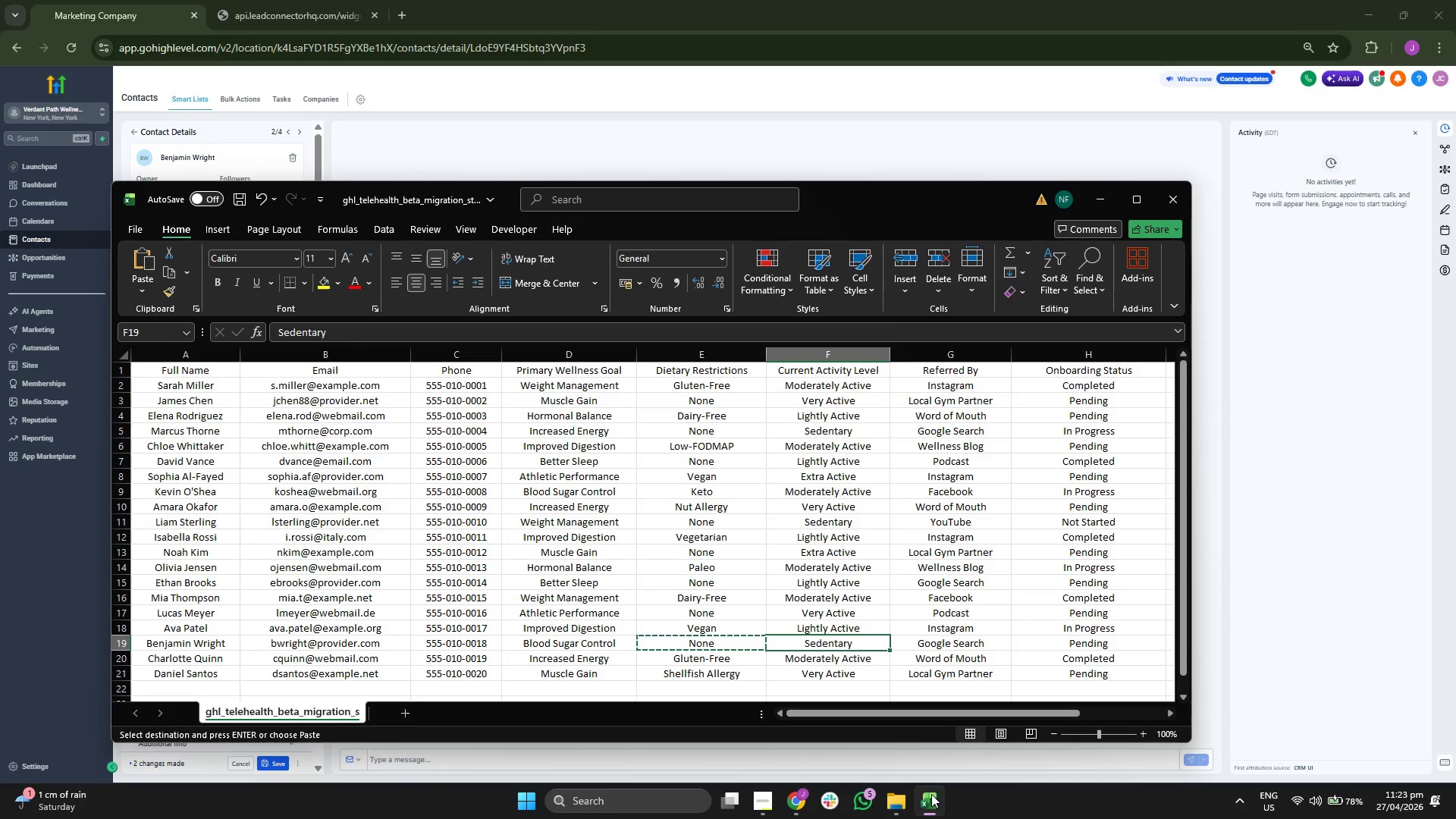 
key(Control+C)
 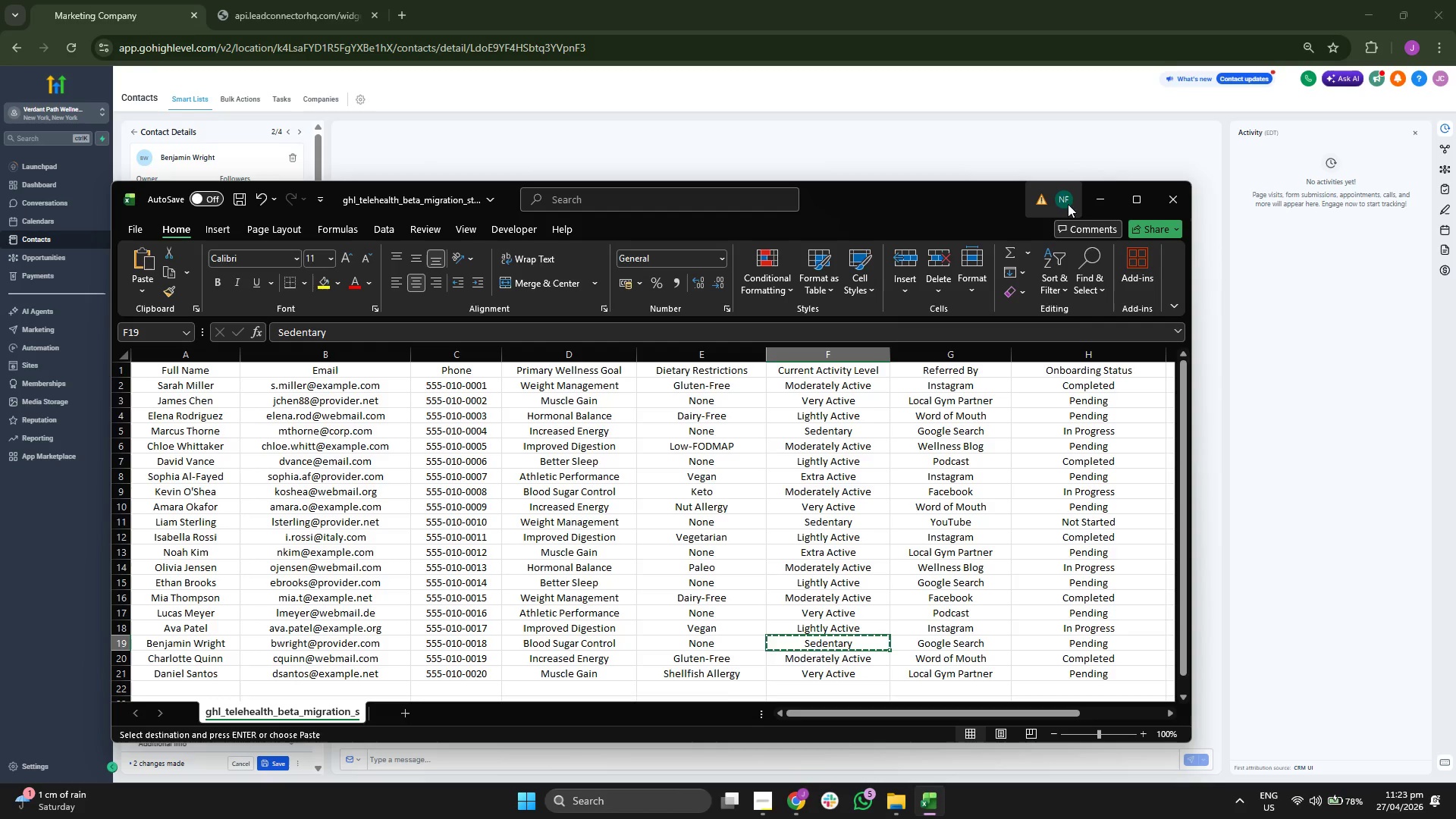 
left_click([1087, 202])
 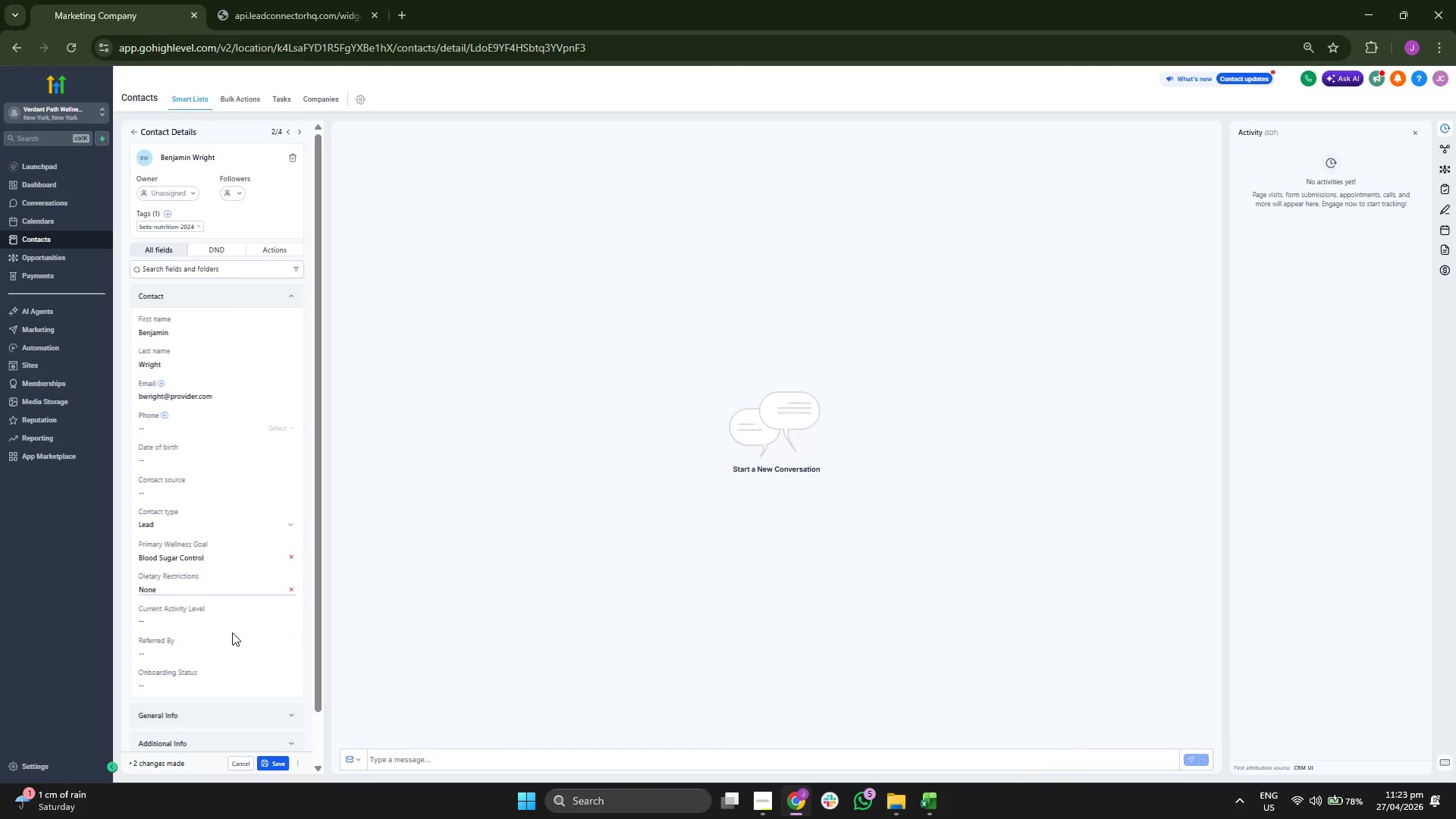 
double_click([238, 622])
 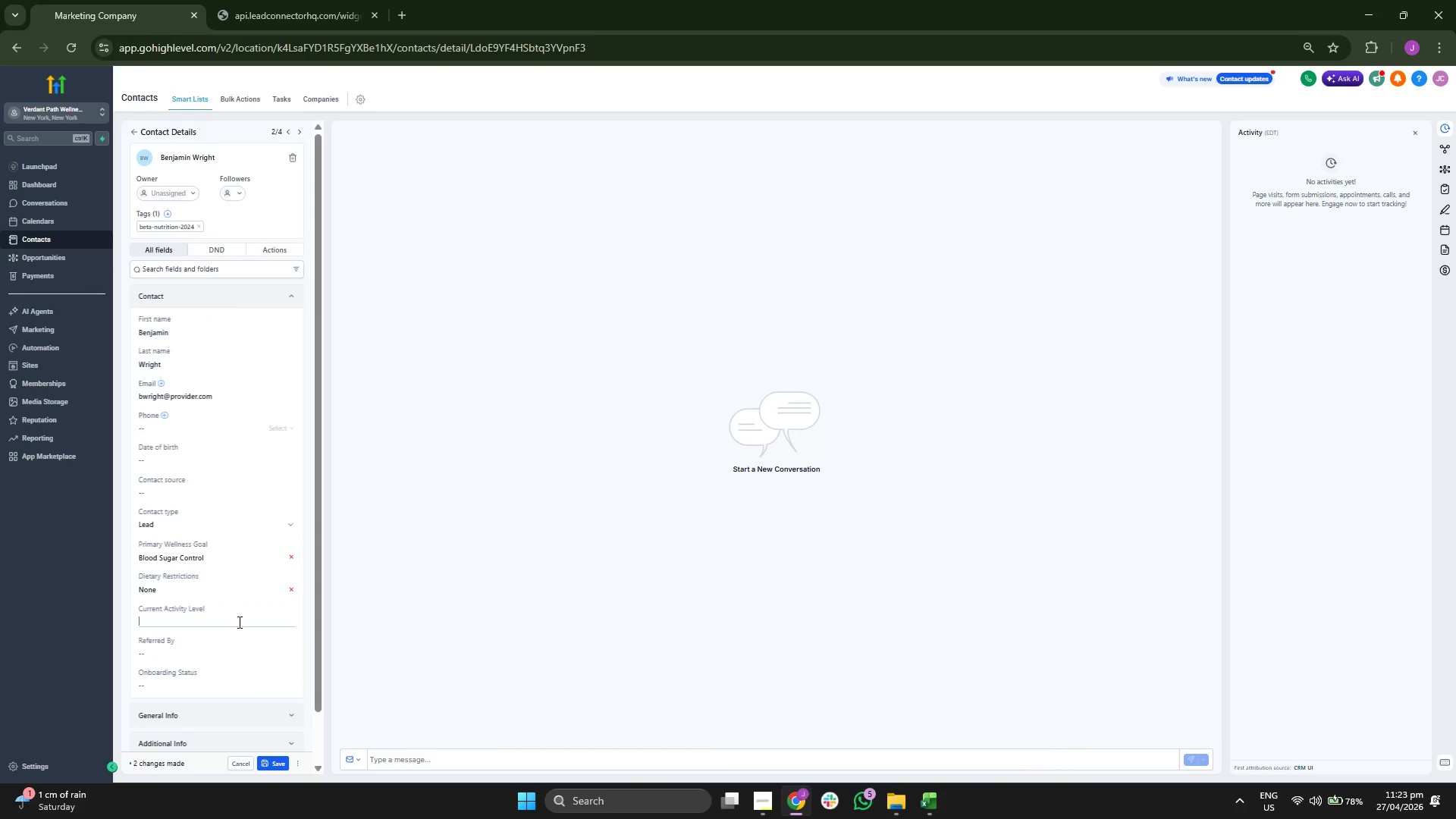 
key(Control+ControlLeft)
 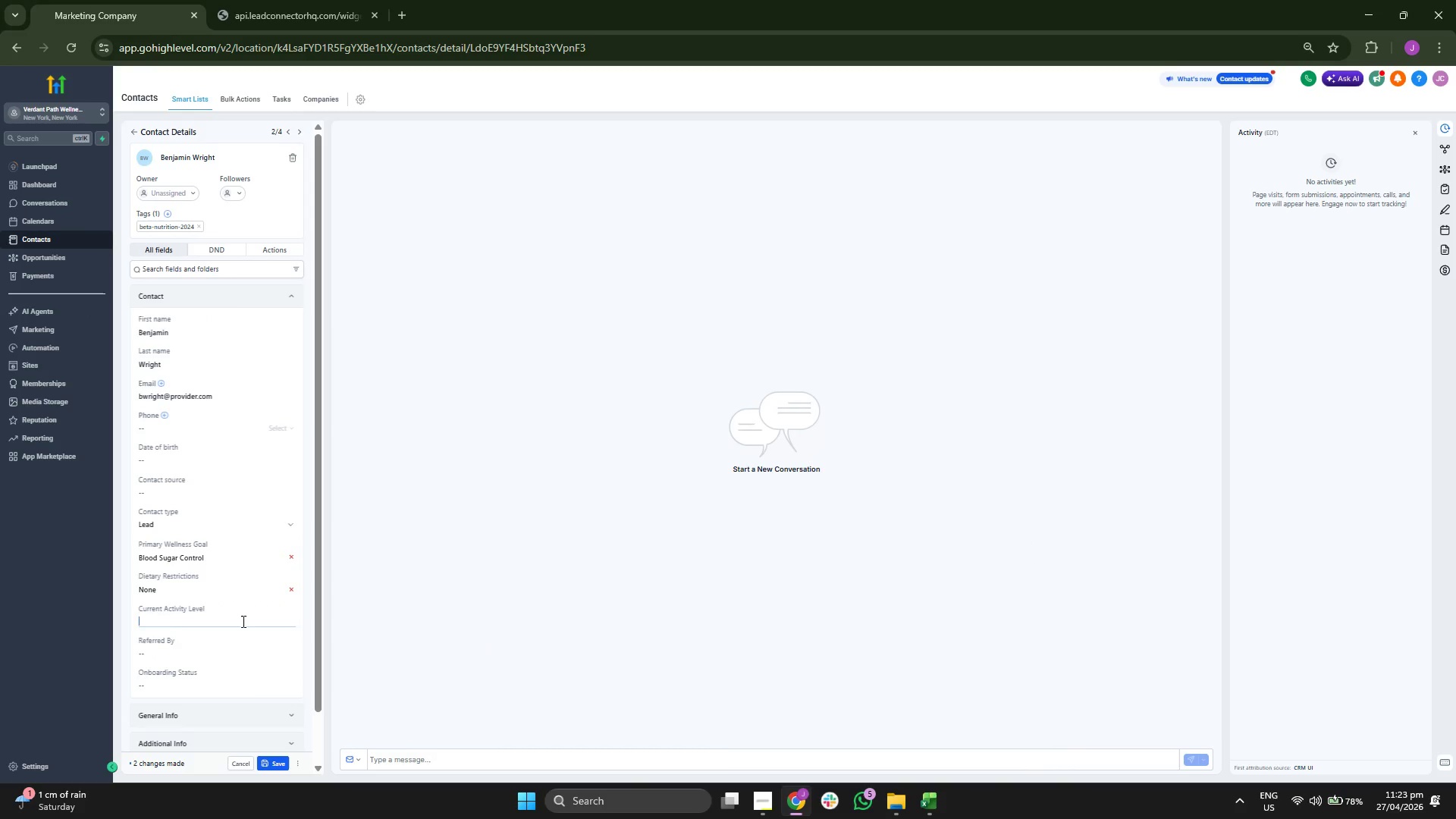 
key(Control+V)
 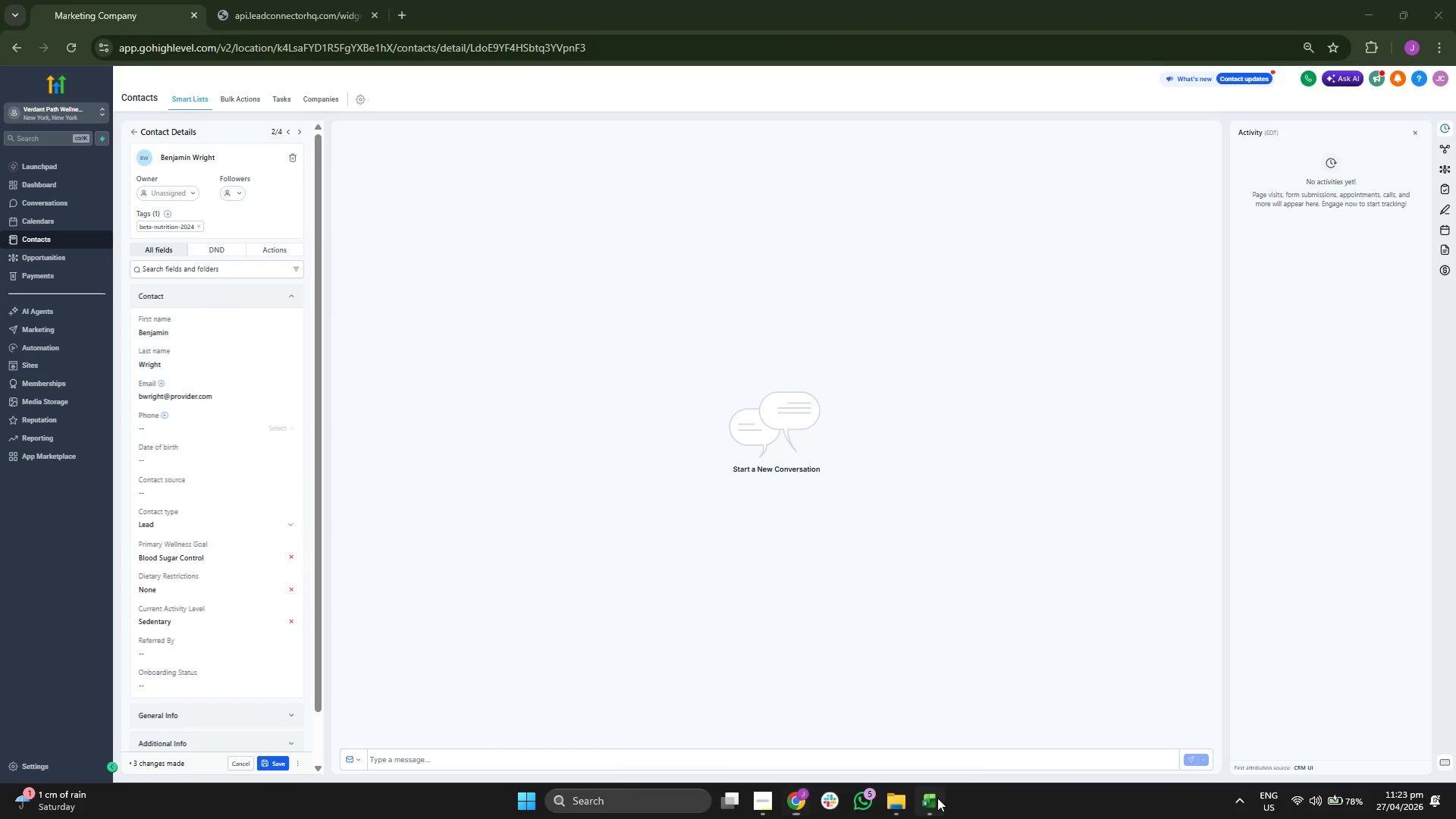 
key(ArrowRight)
 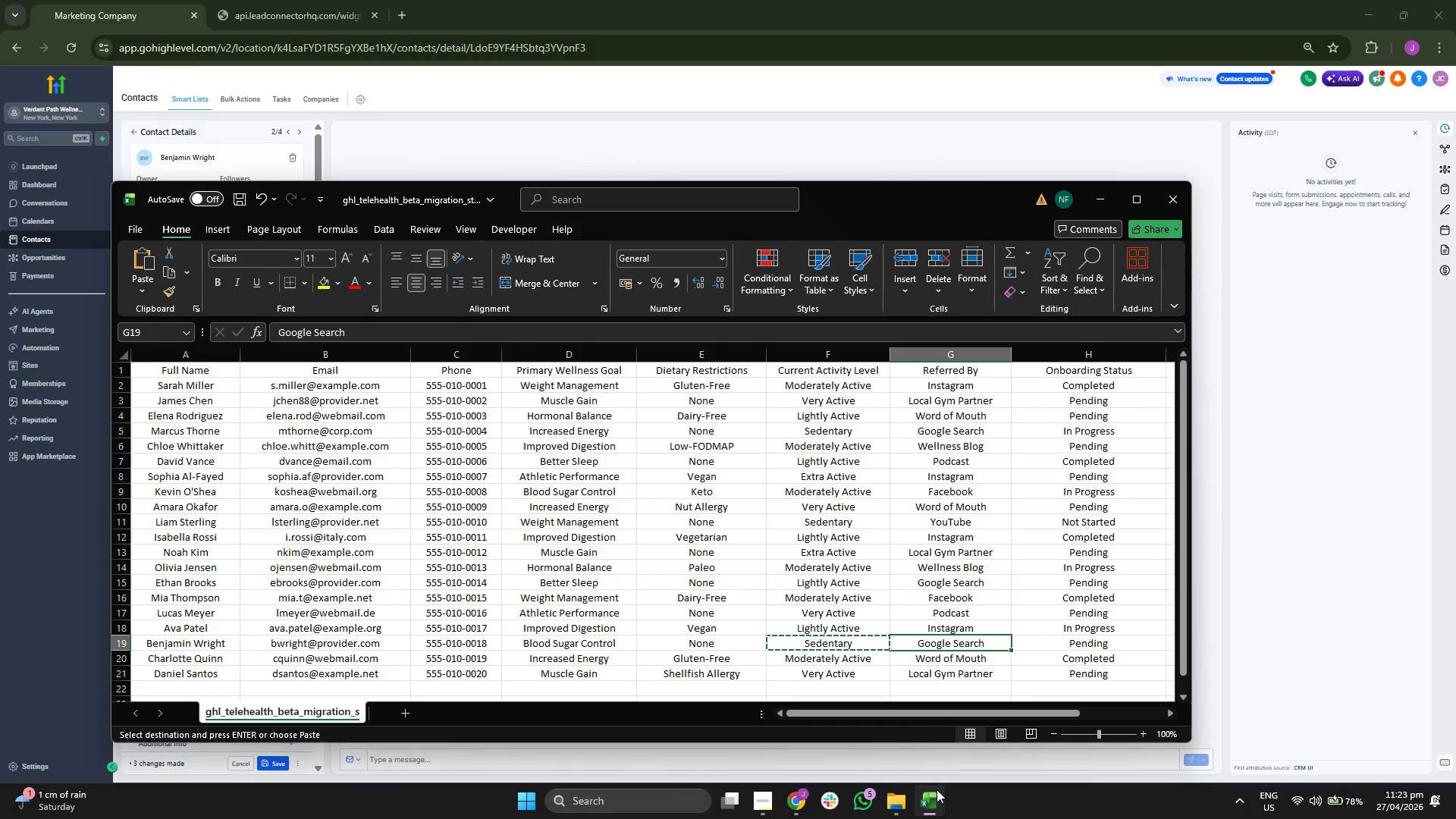 
key(Control+ControlLeft)
 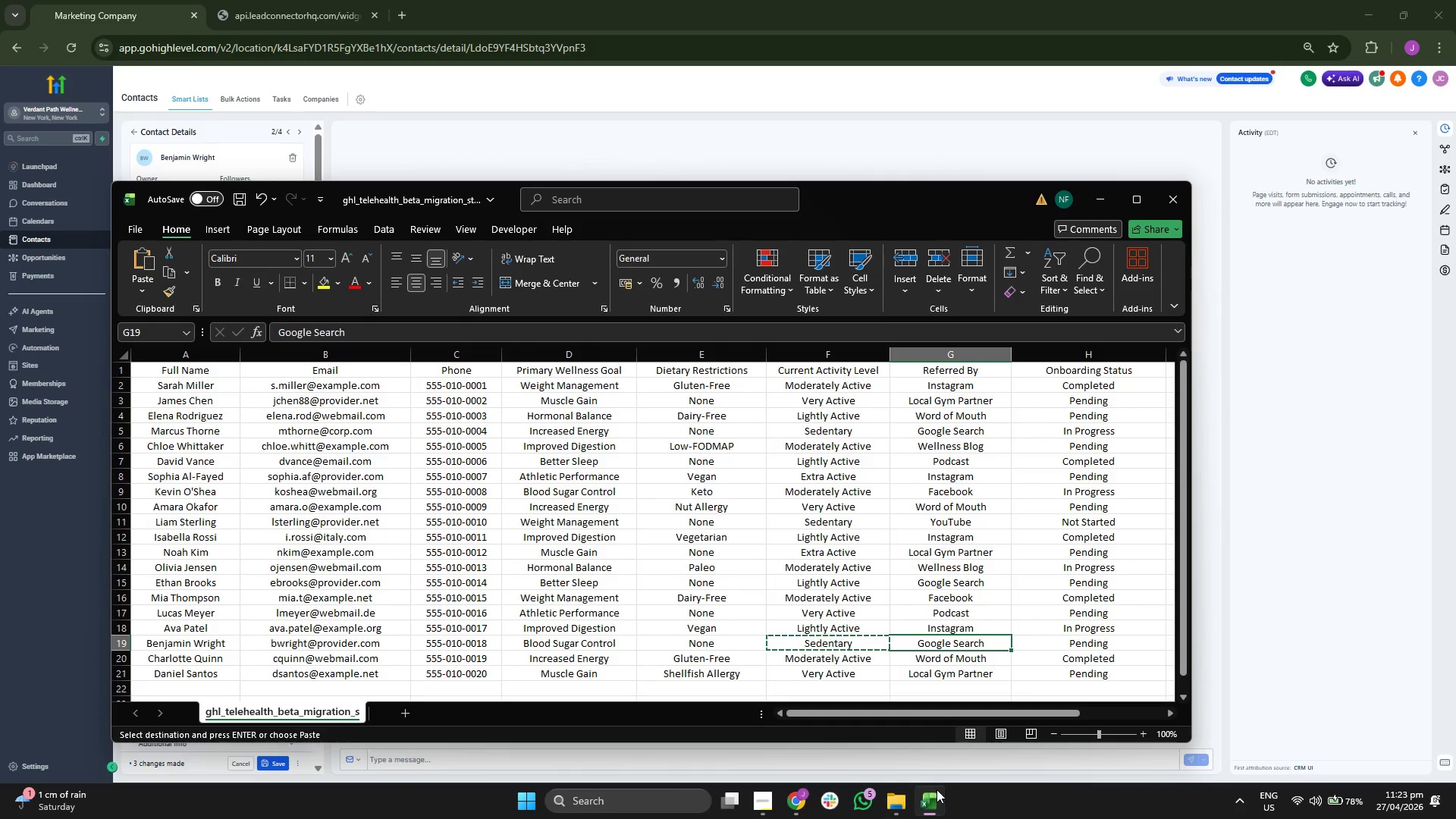 
key(Control+C)
 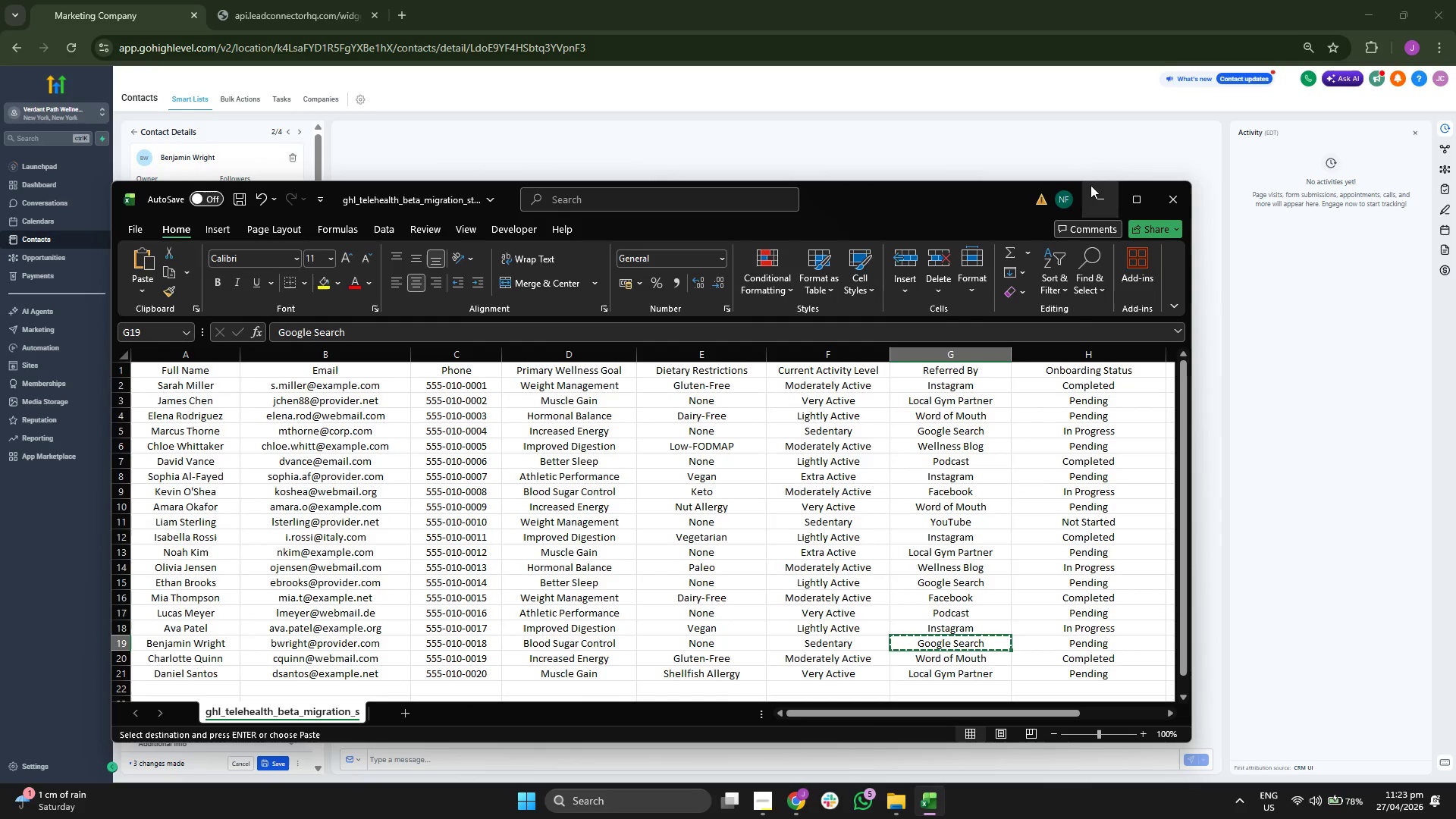 
left_click([1094, 196])
 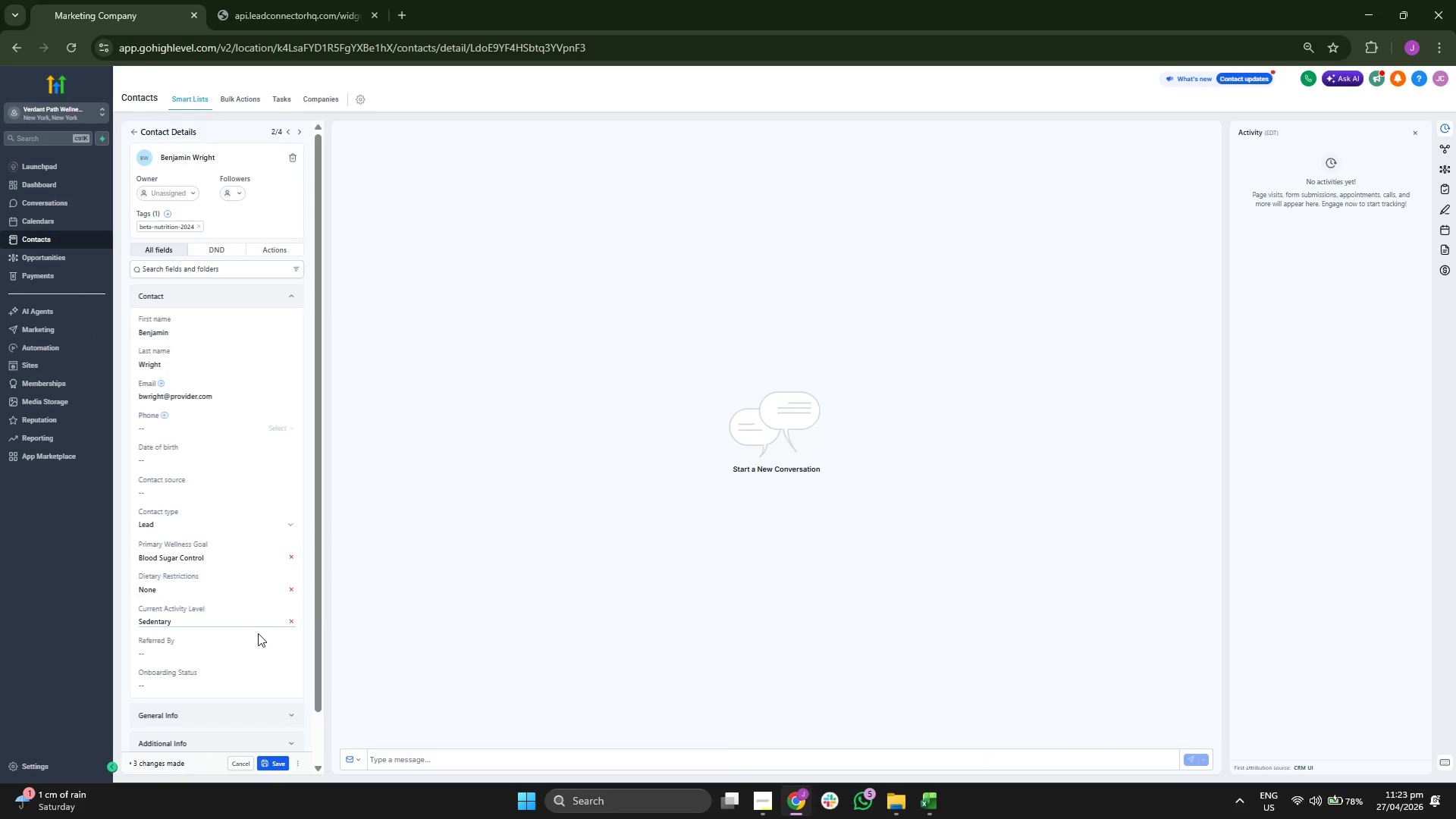 
left_click([249, 648])
 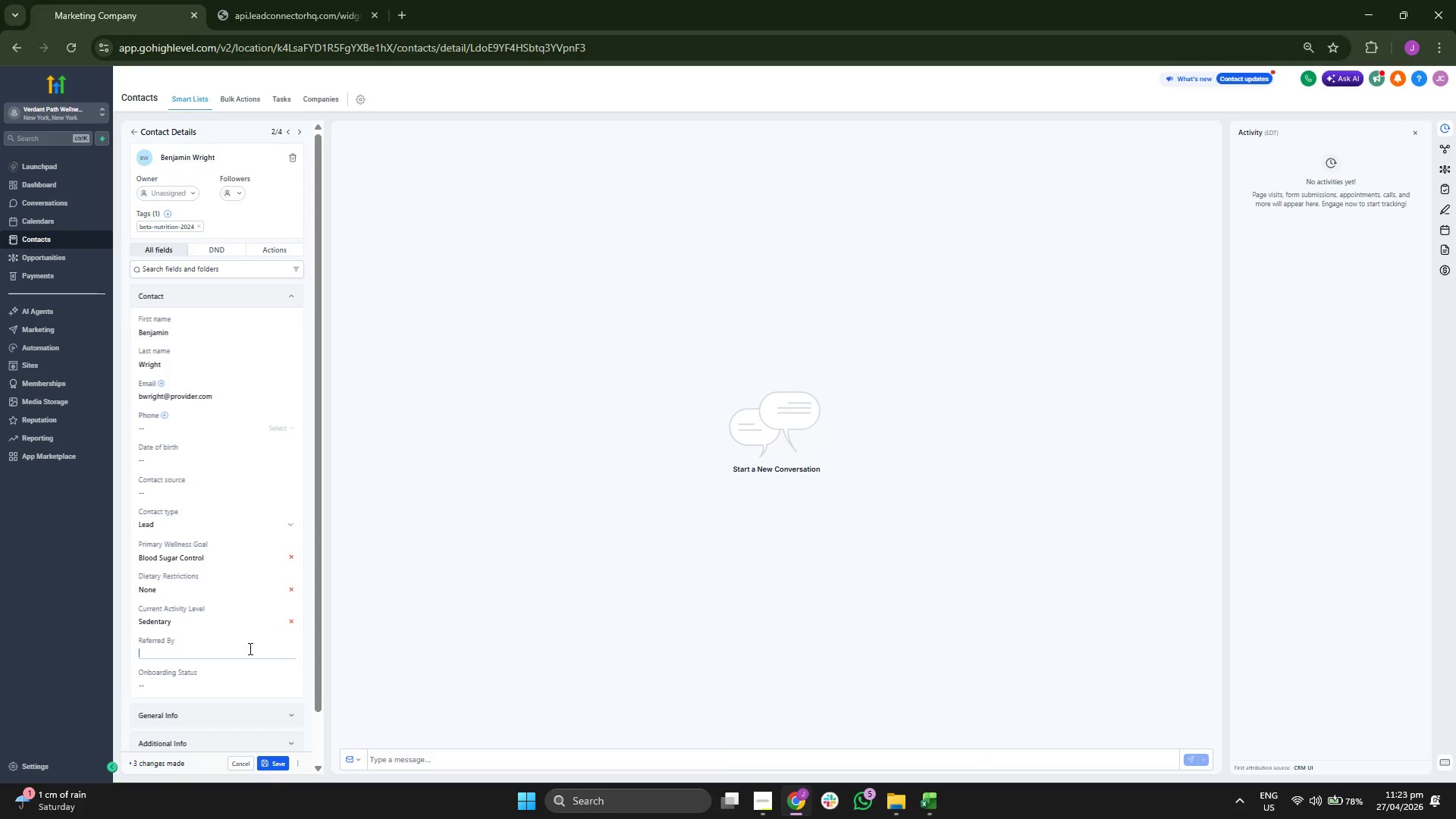 
key(Control+ControlLeft)
 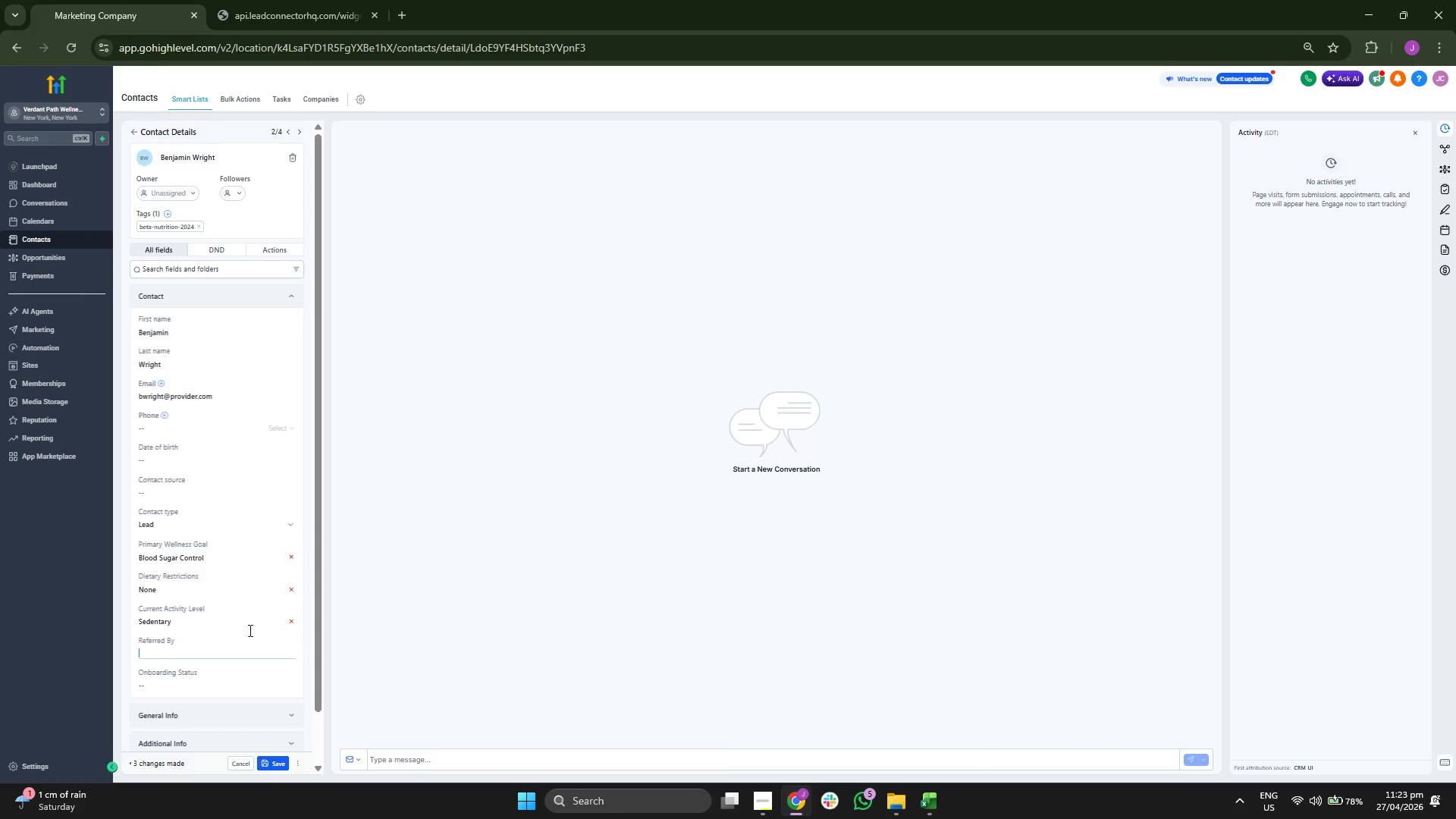 
key(Control+V)
 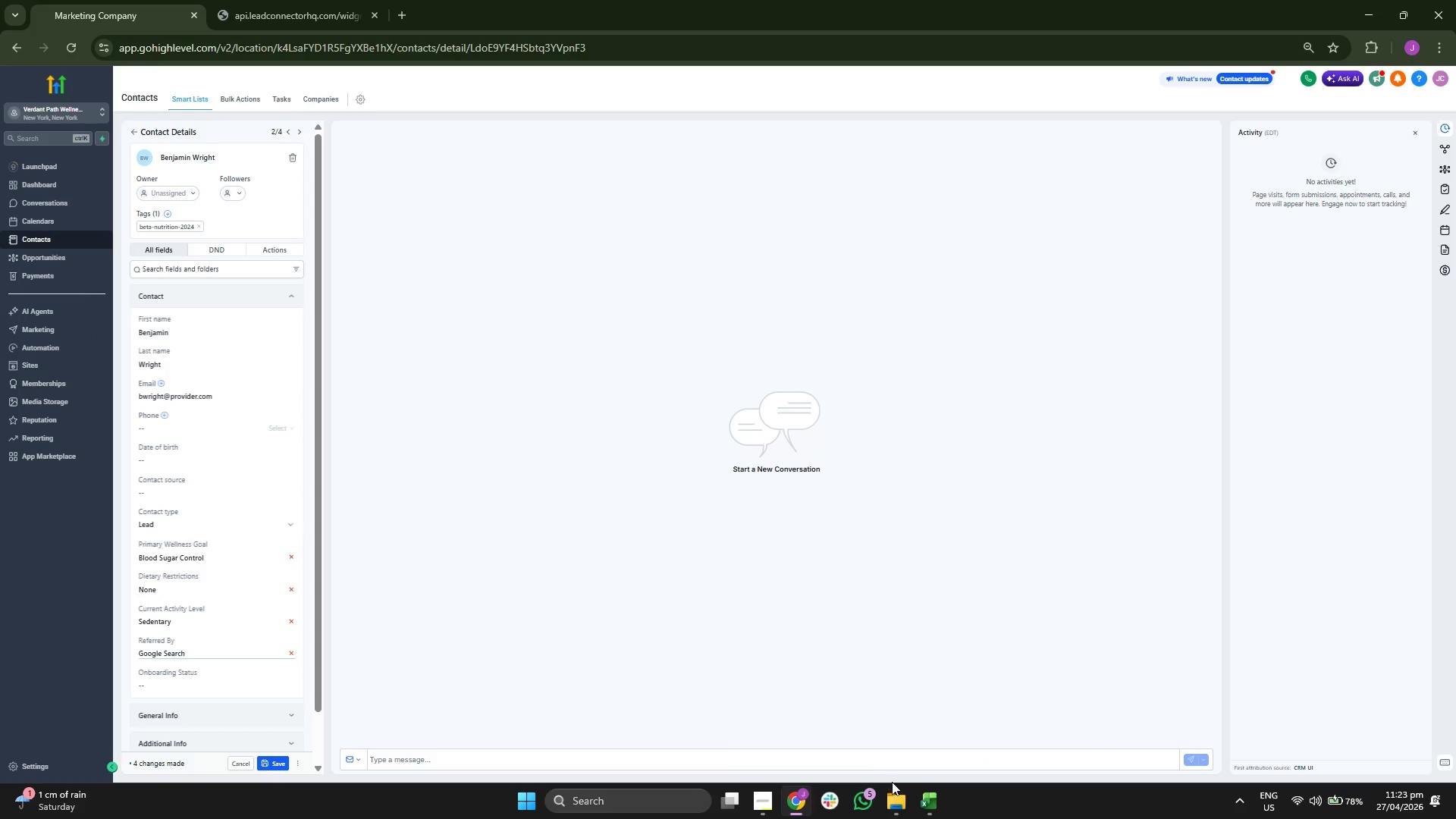 
left_click([934, 797])
 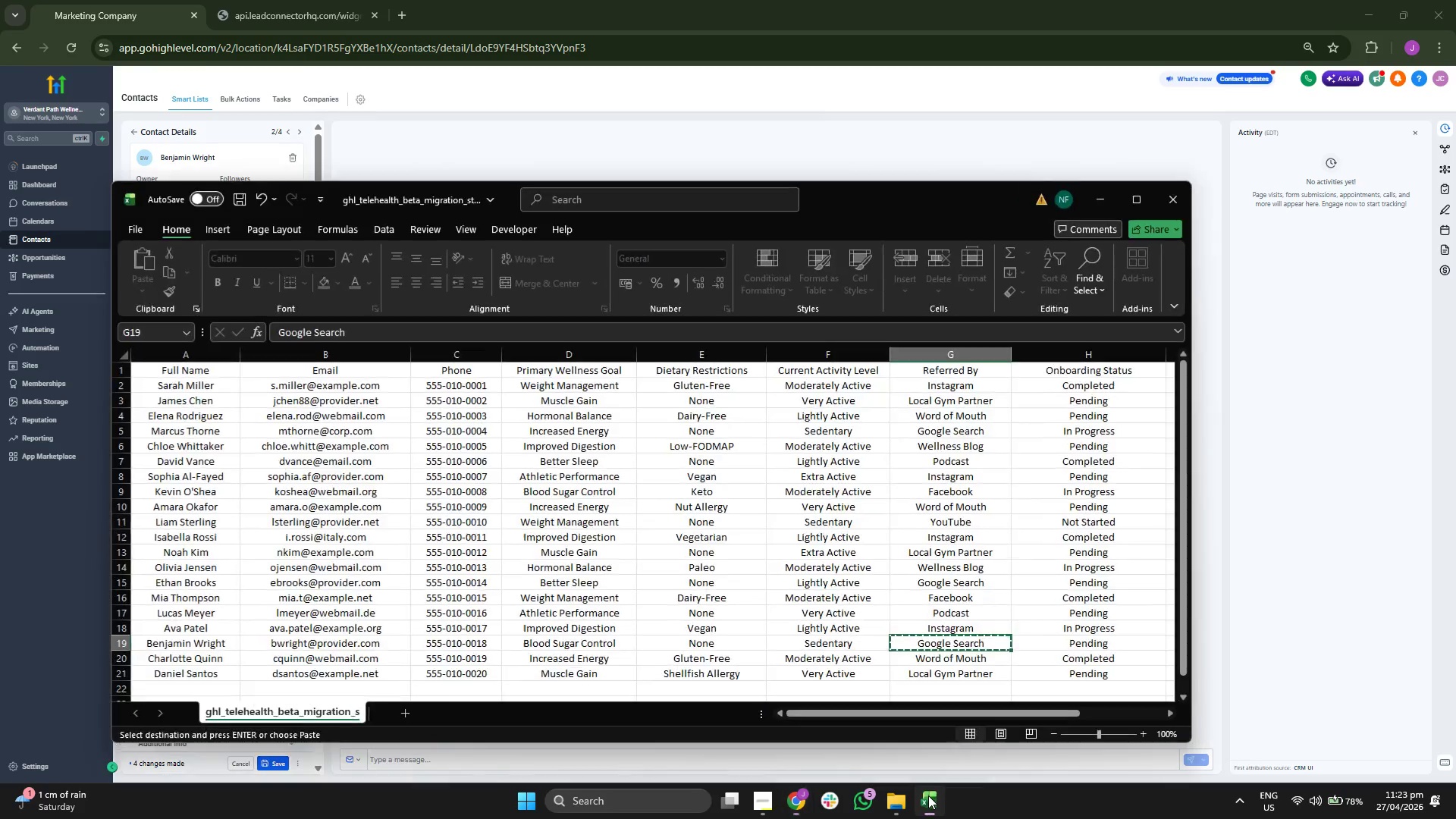 
key(ArrowRight)
 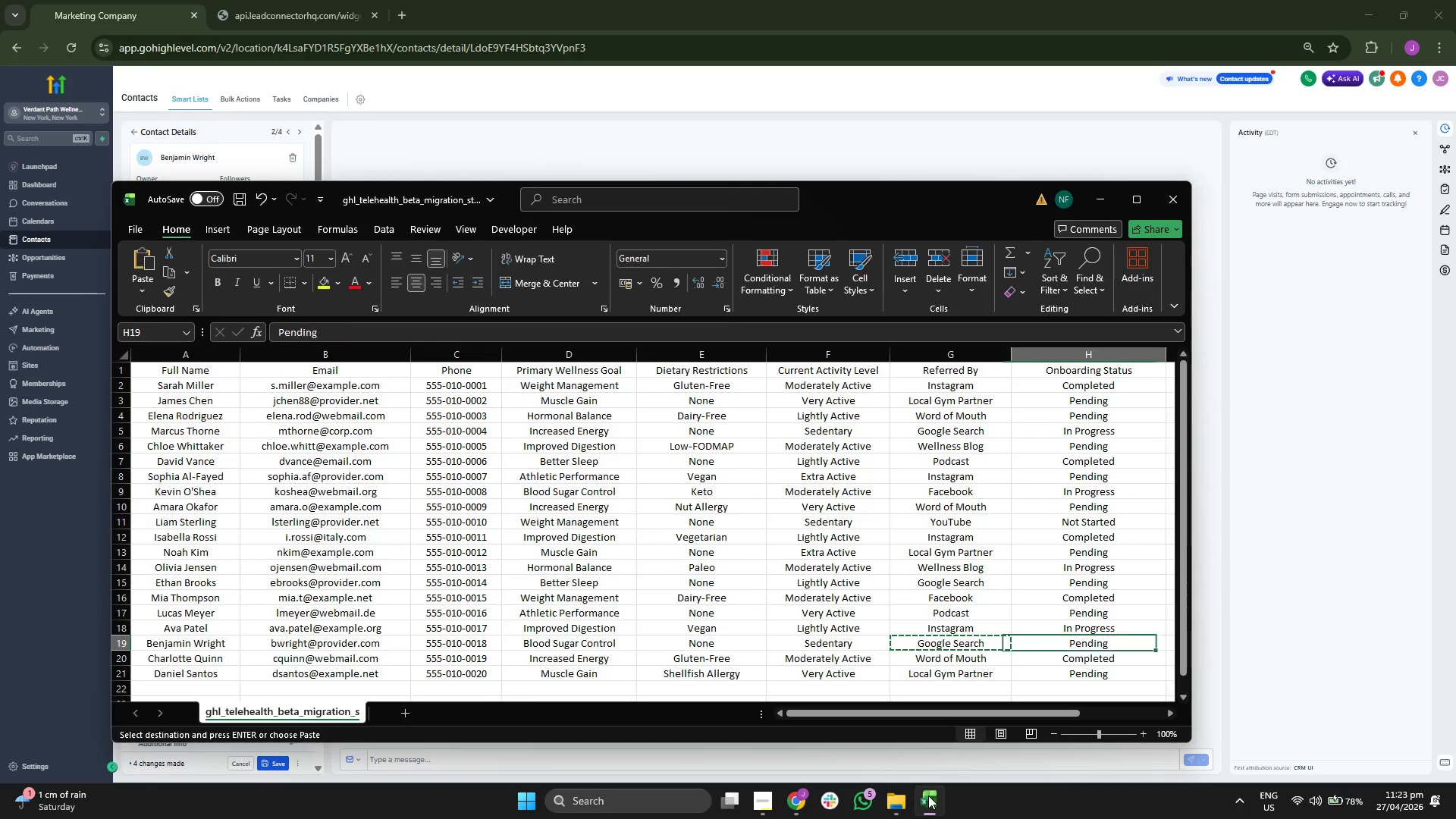 
key(Control+ControlLeft)
 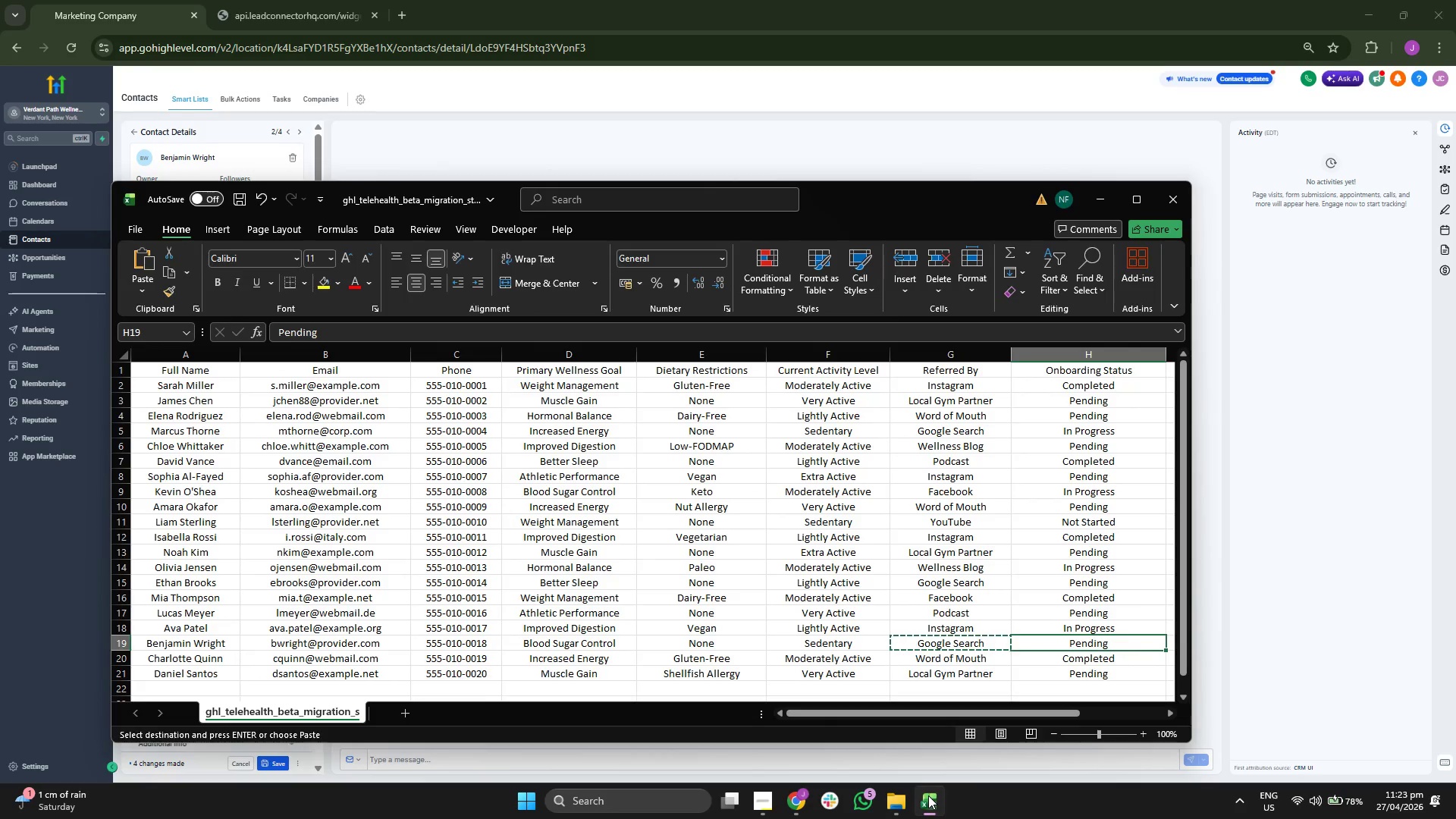 
key(Control+C)
 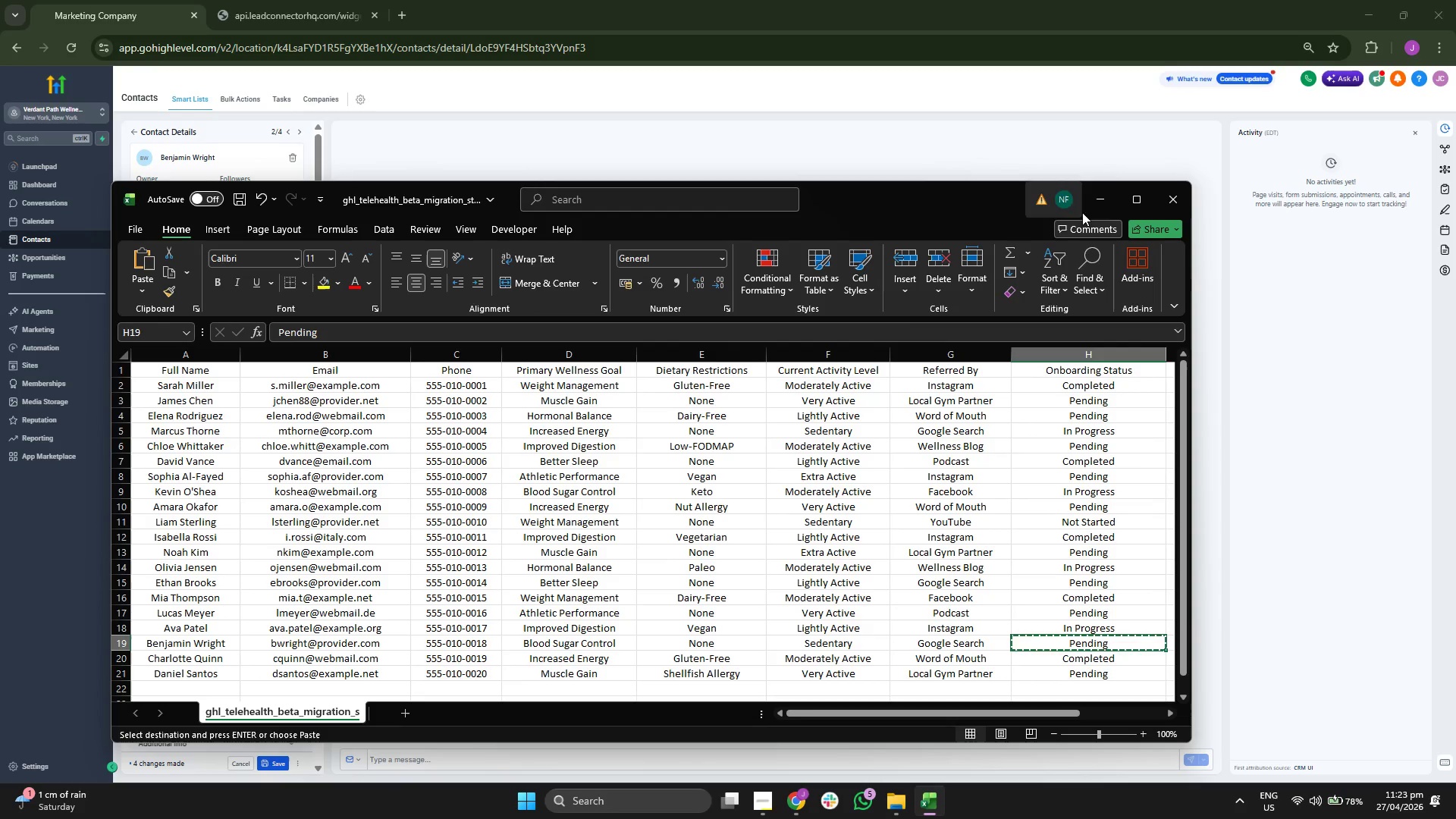 
left_click([1090, 209])
 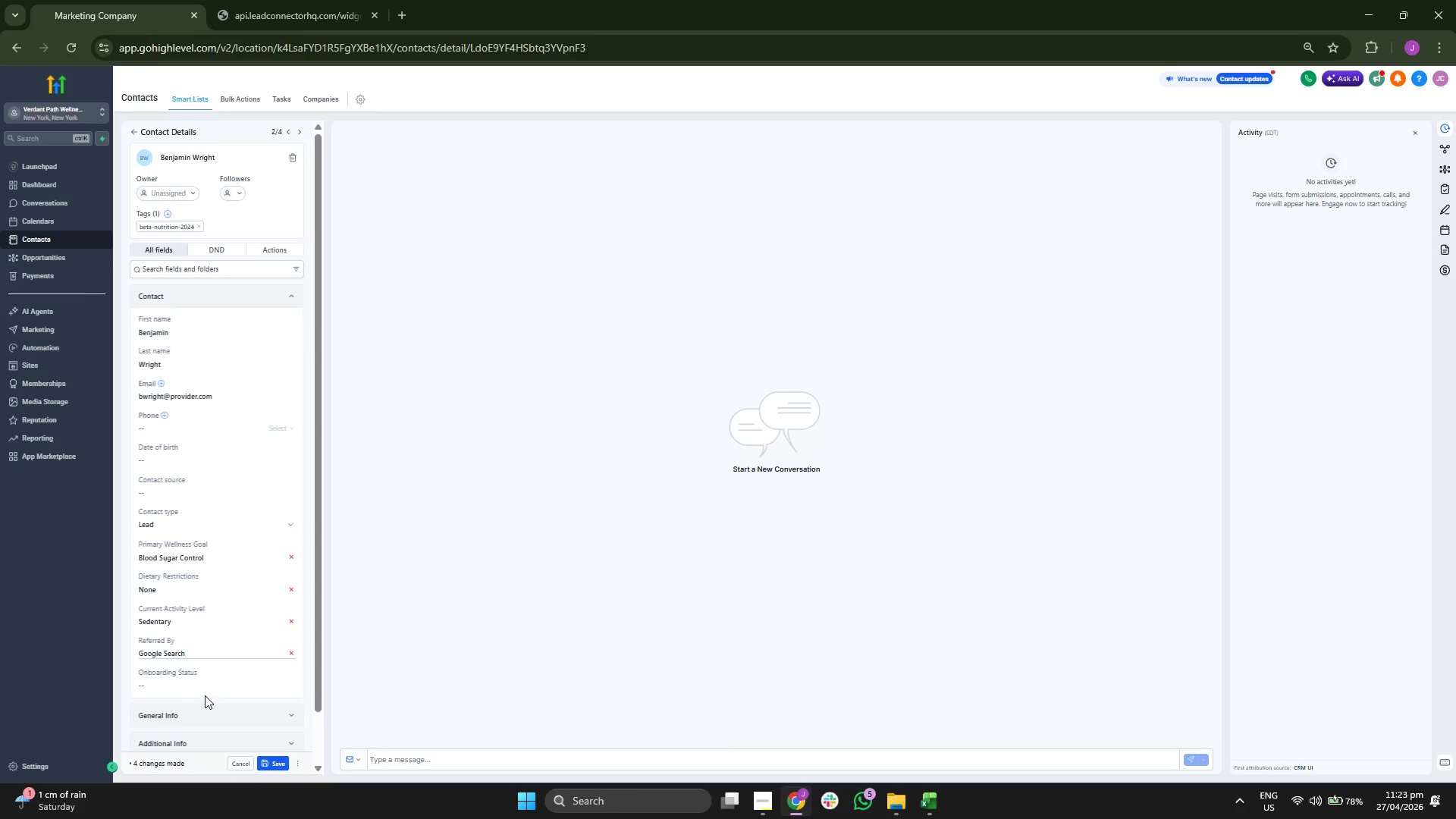 
left_click([228, 686])
 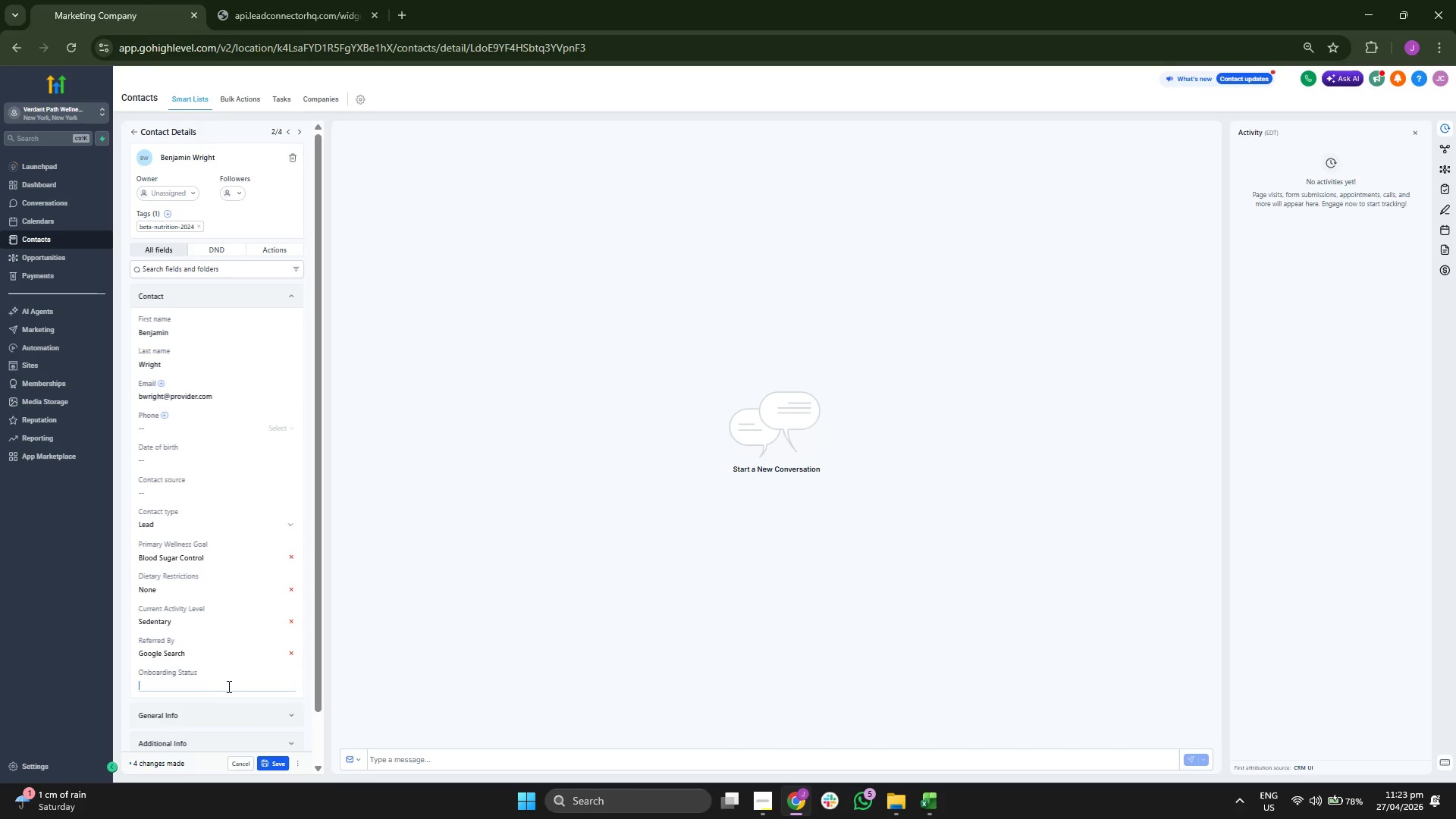 
key(Control+ControlLeft)
 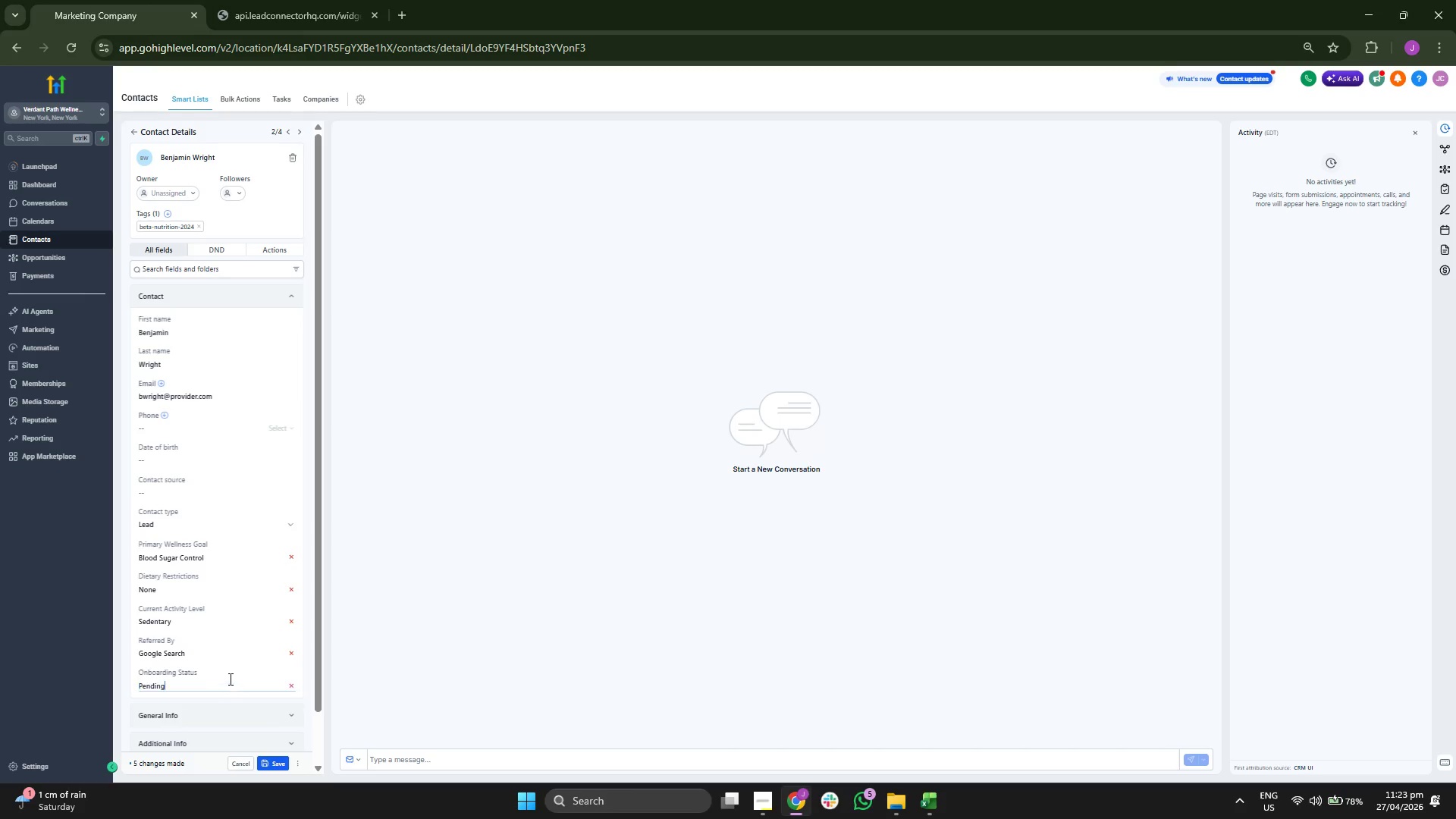 
key(Control+V)
 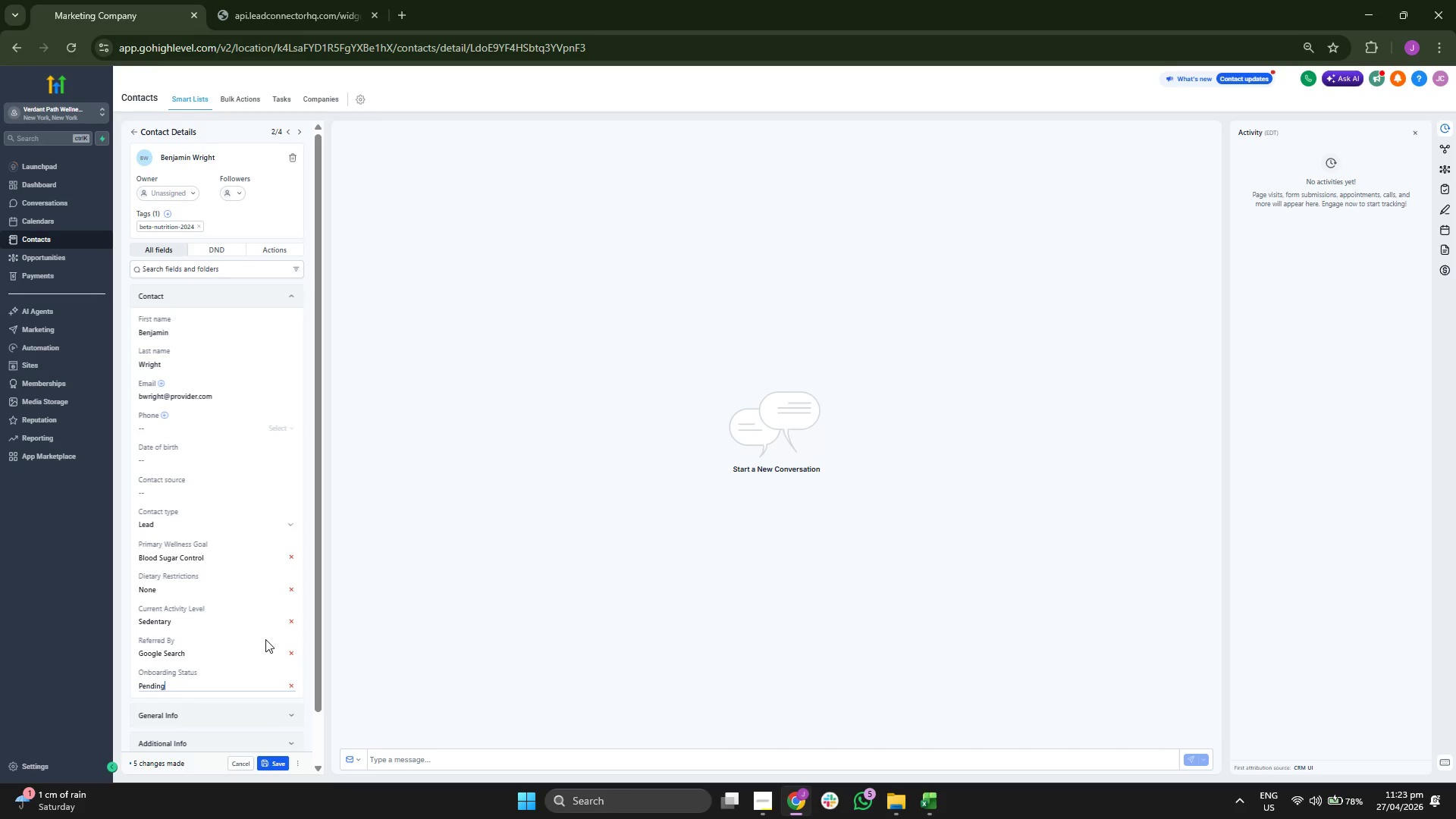 
scroll: coordinate [265, 639], scroll_direction: up, amount: 3.0
 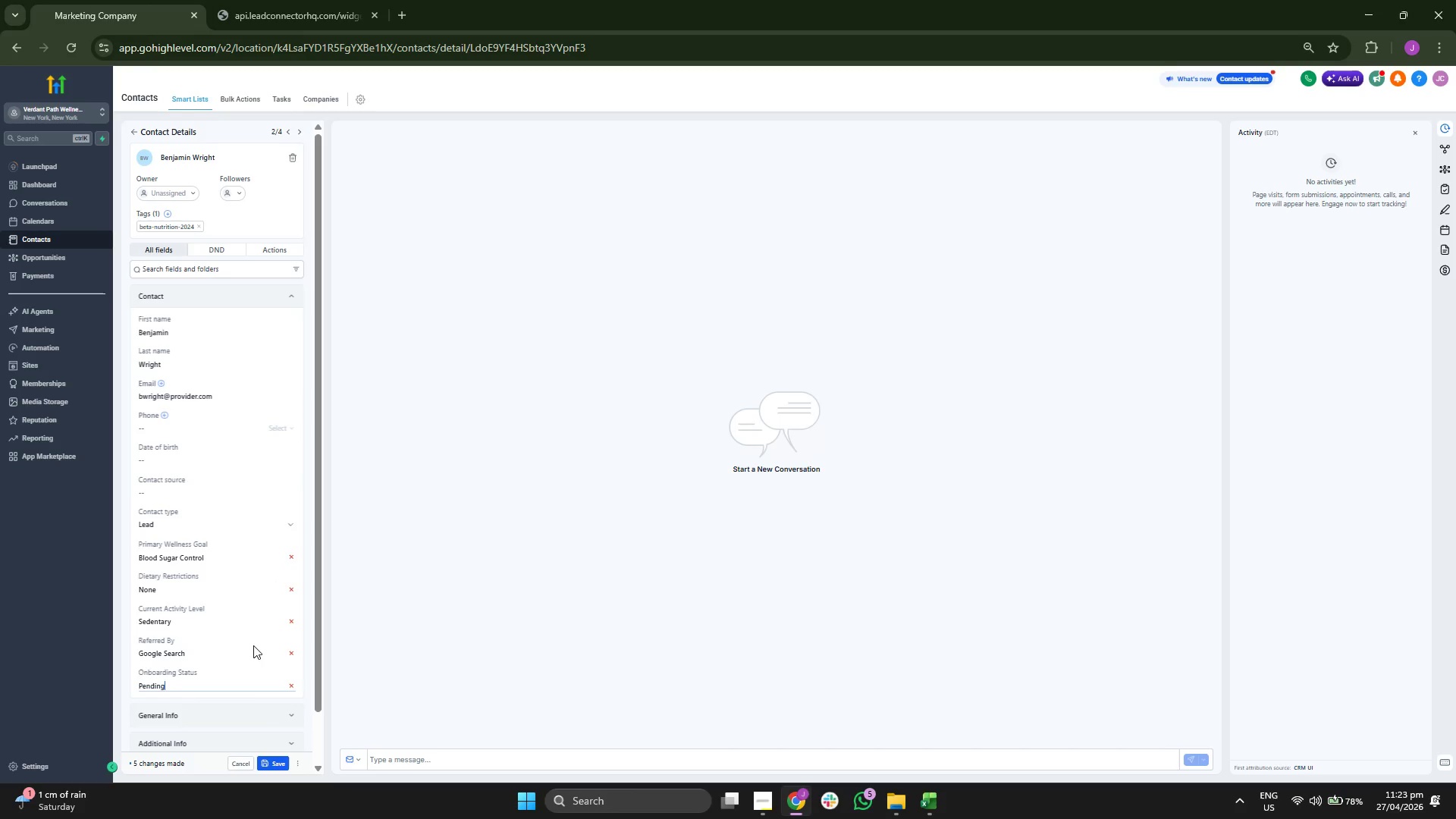 
left_click([268, 761])
 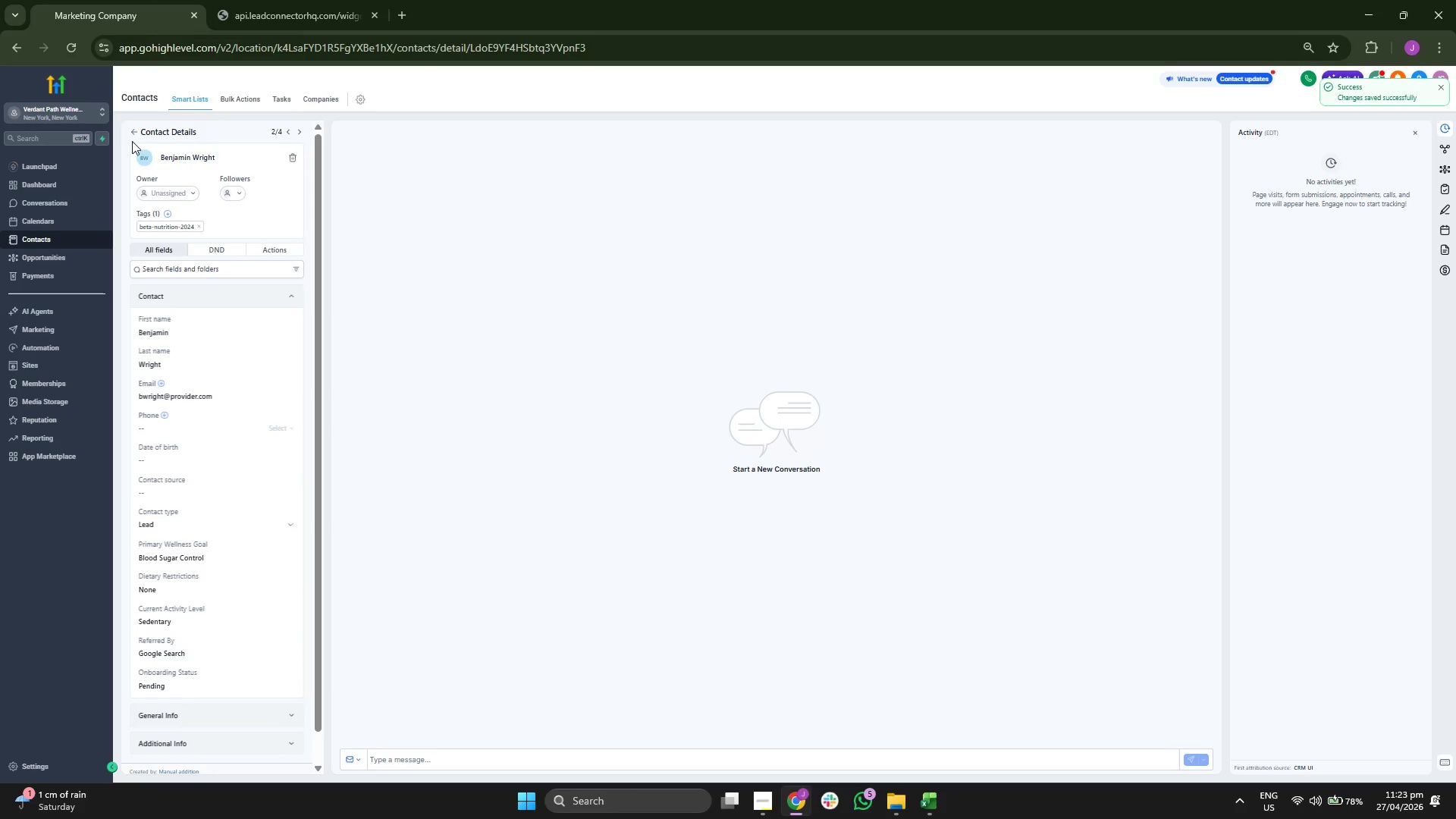 
left_click([131, 131])
 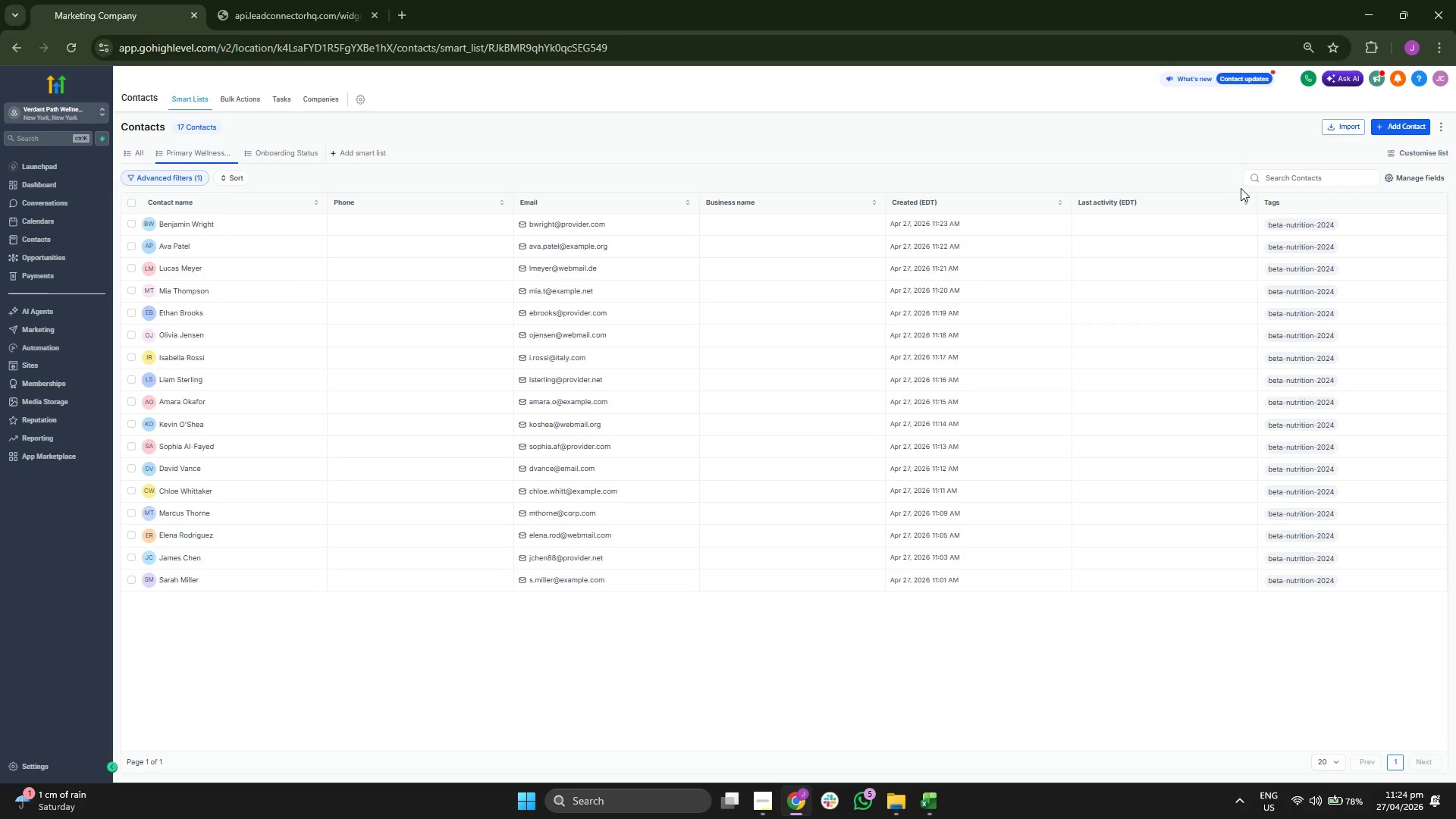 
wait(6.44)
 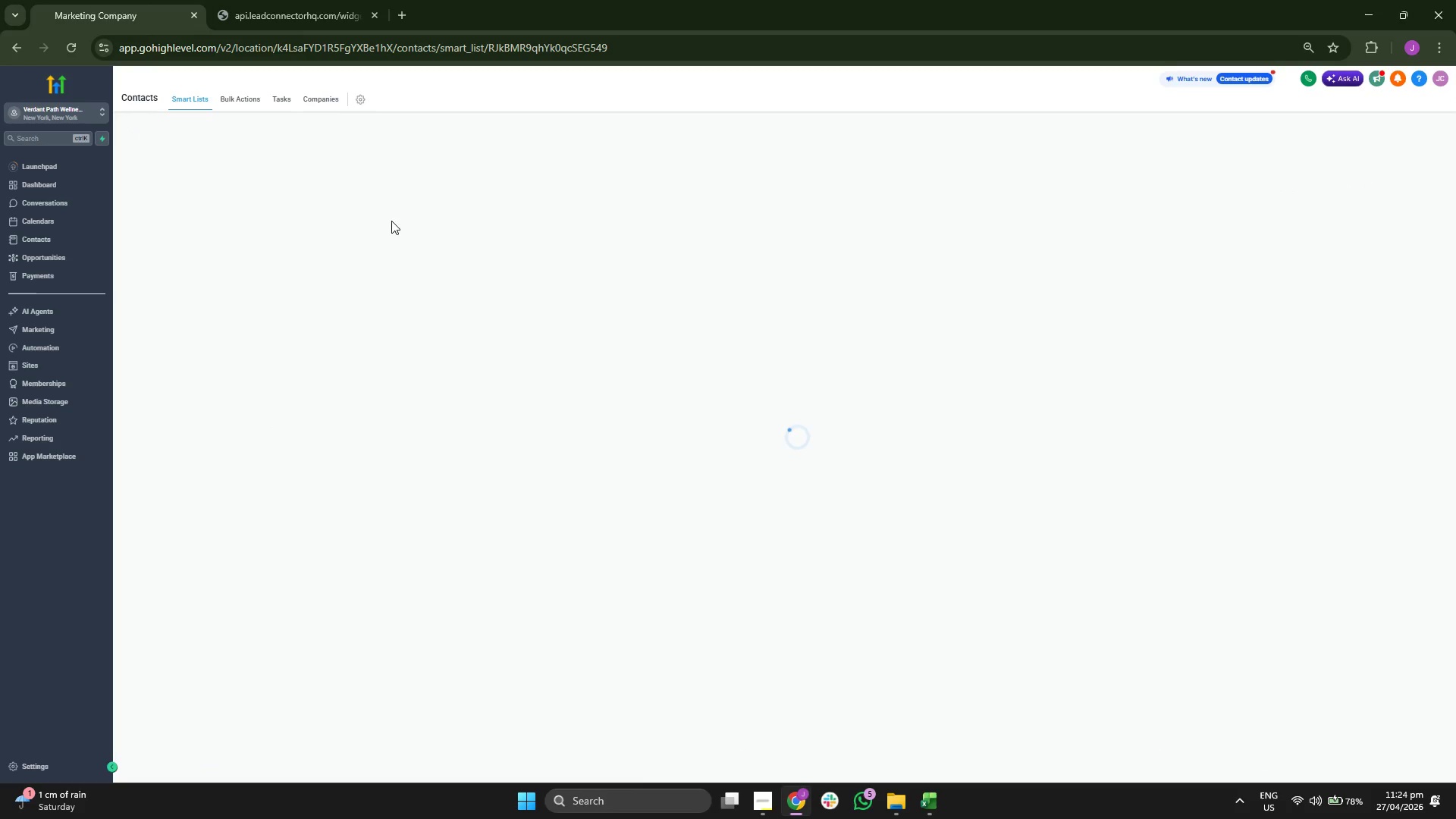 
left_click([1397, 123])
 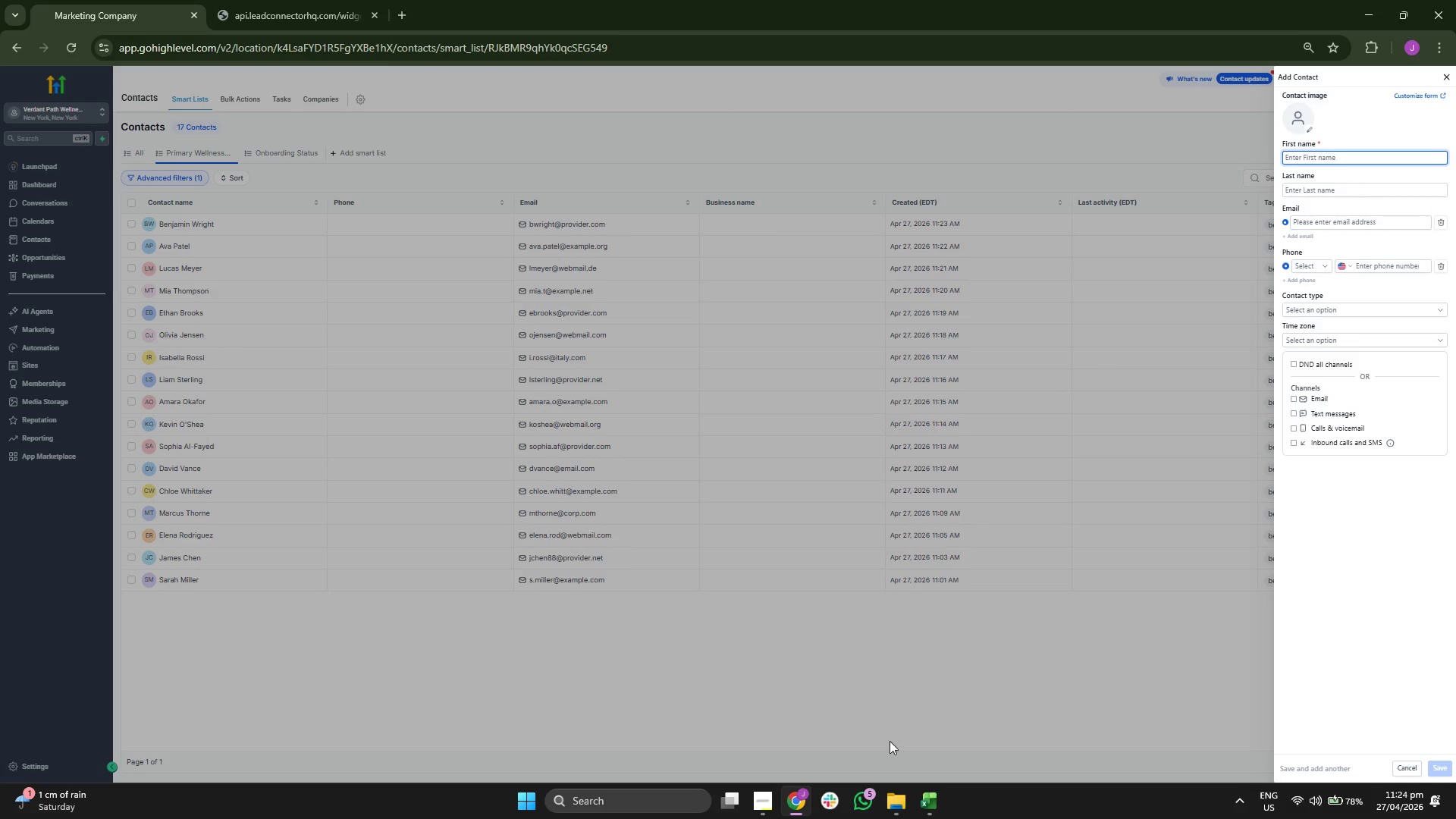 
left_click([921, 805])
 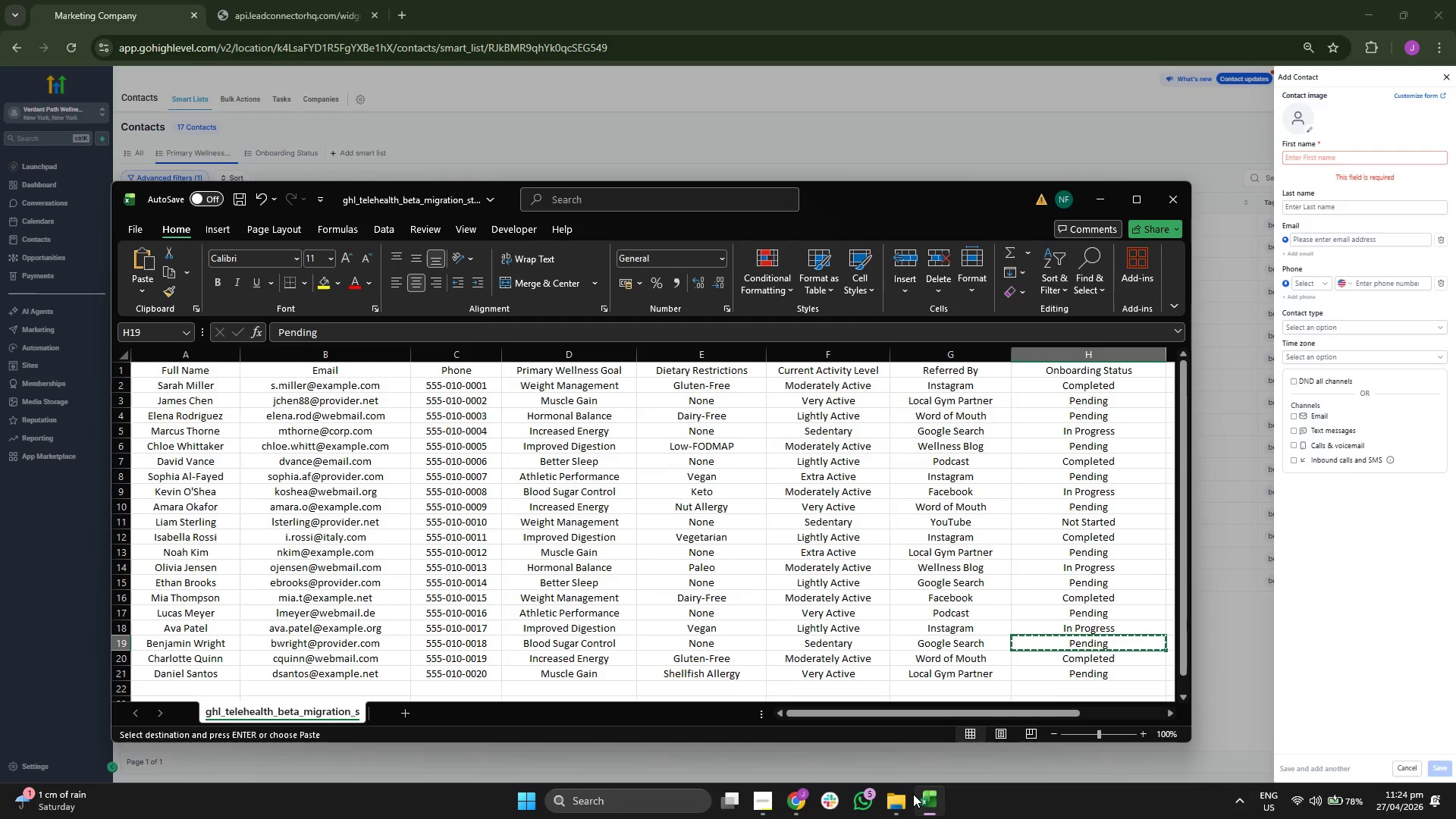 
key(ArrowDown)
 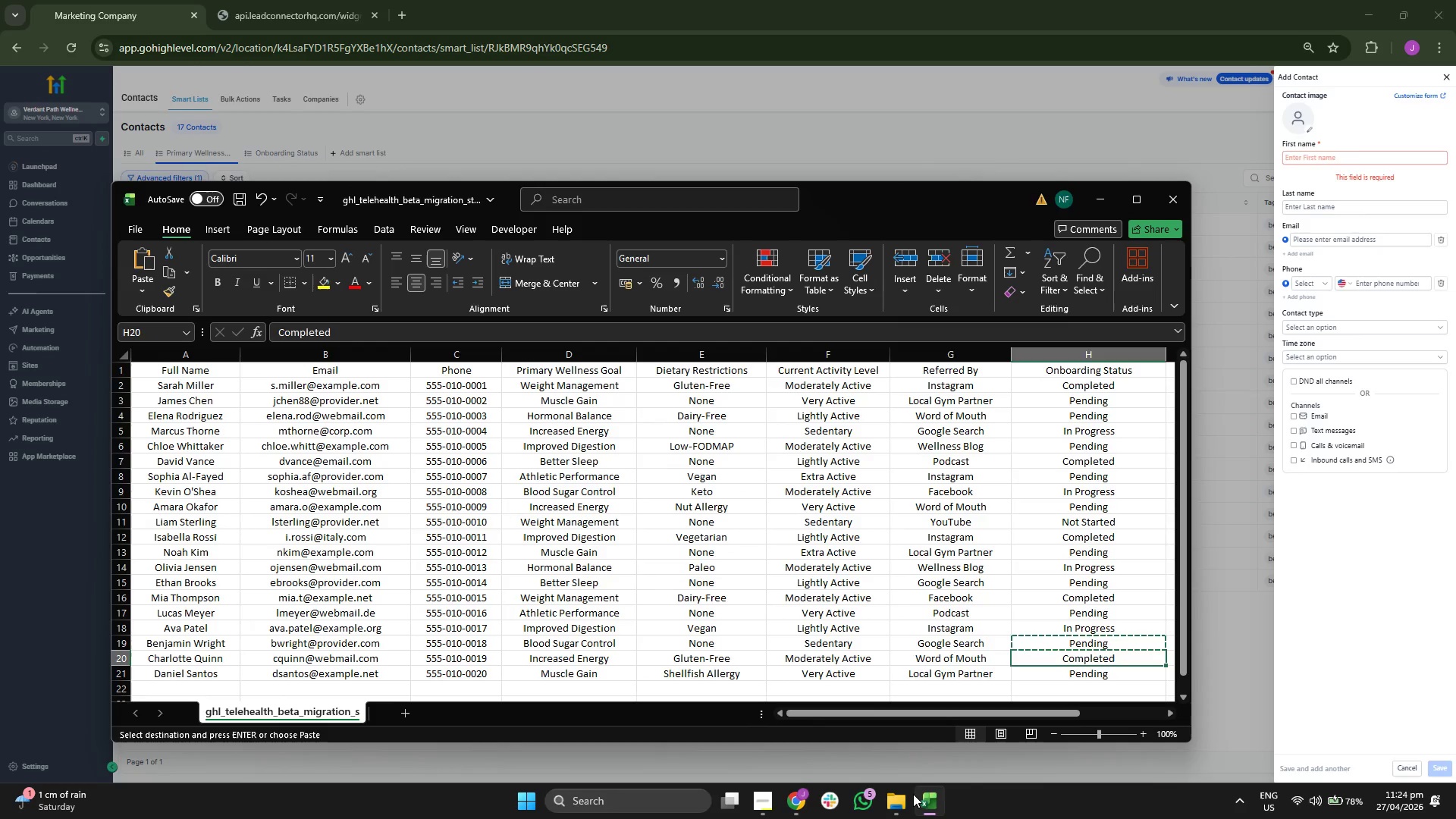 
key(ArrowLeft)
 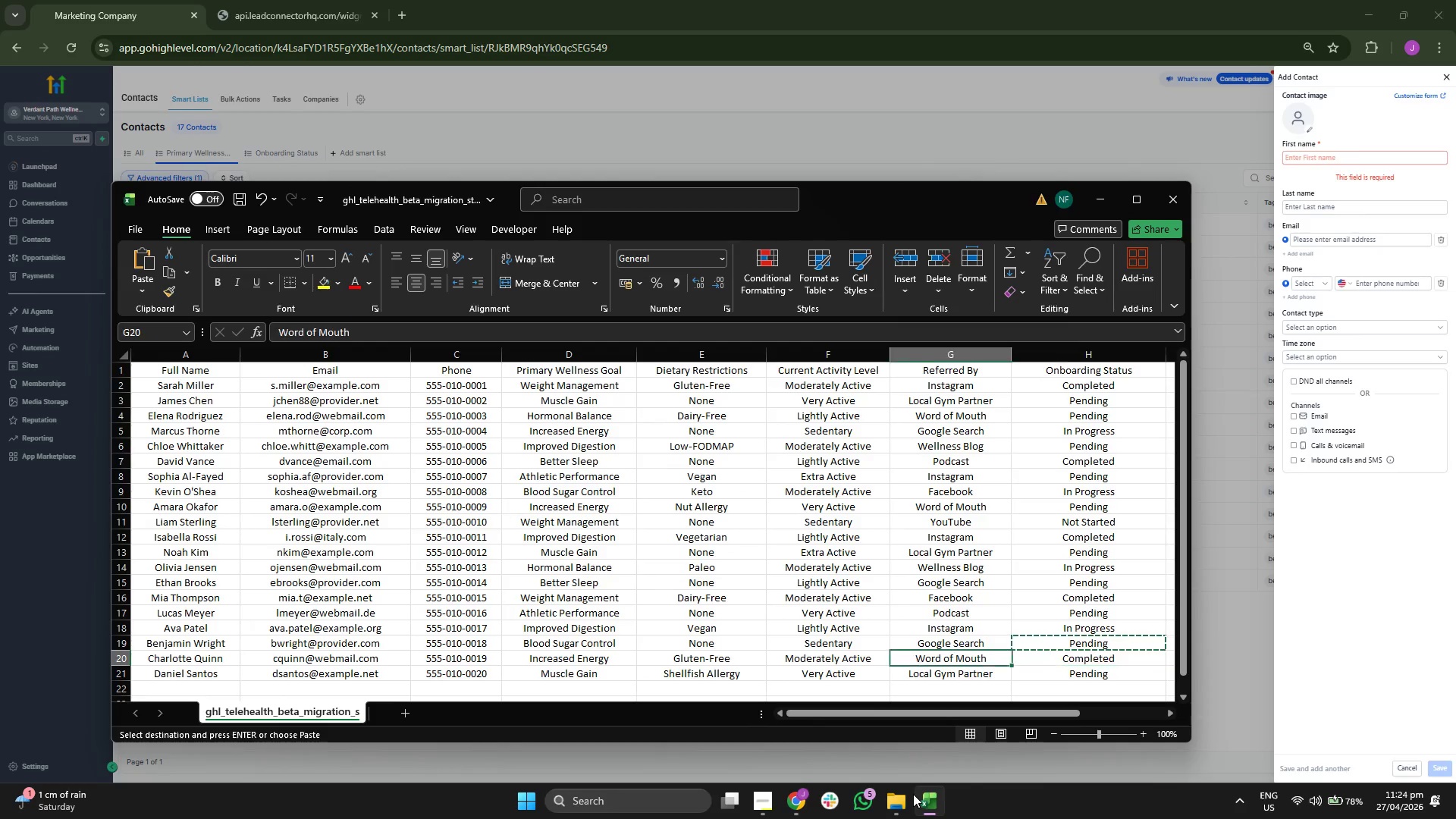 
key(ArrowLeft)
 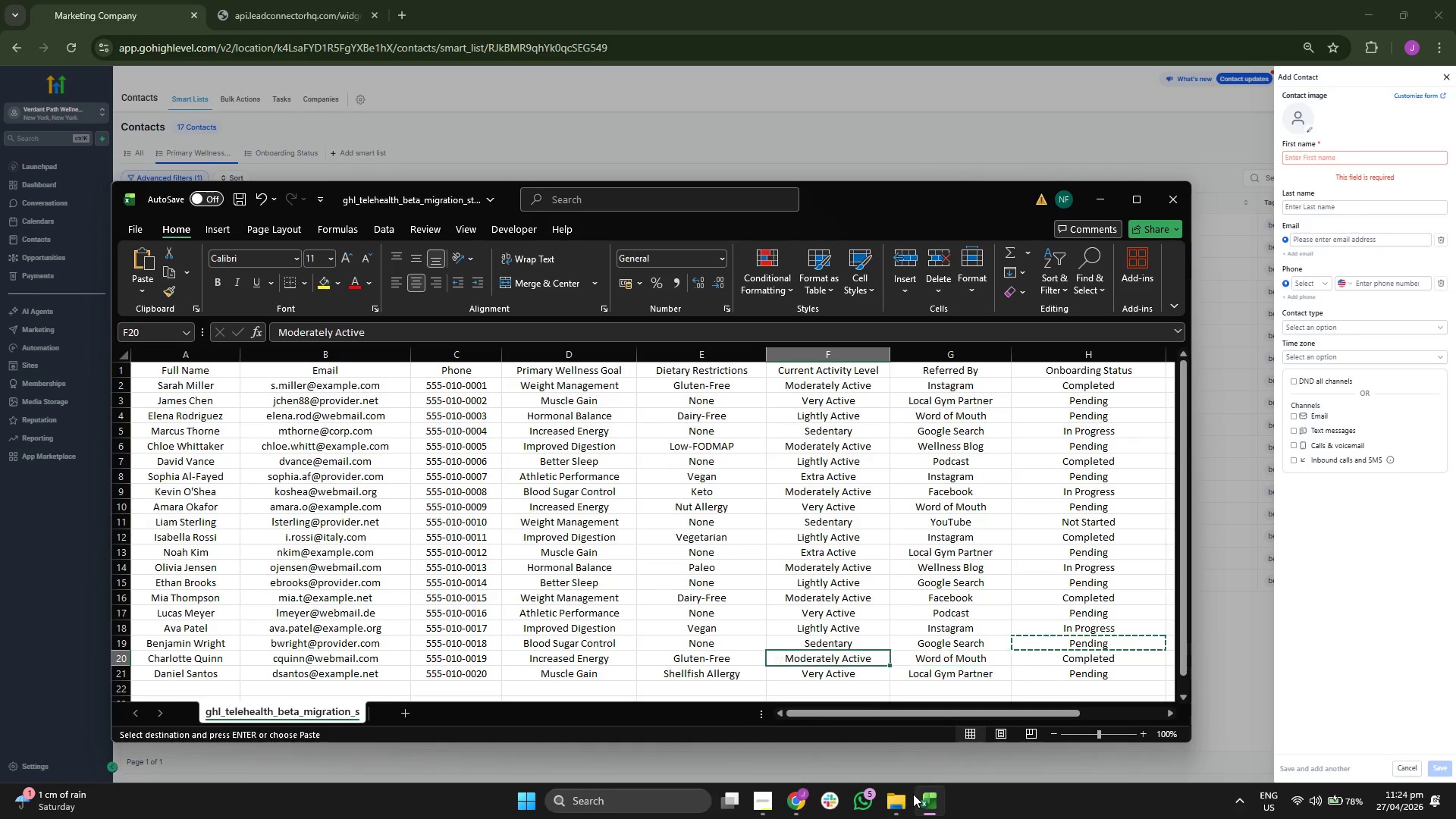 
key(ArrowLeft)
 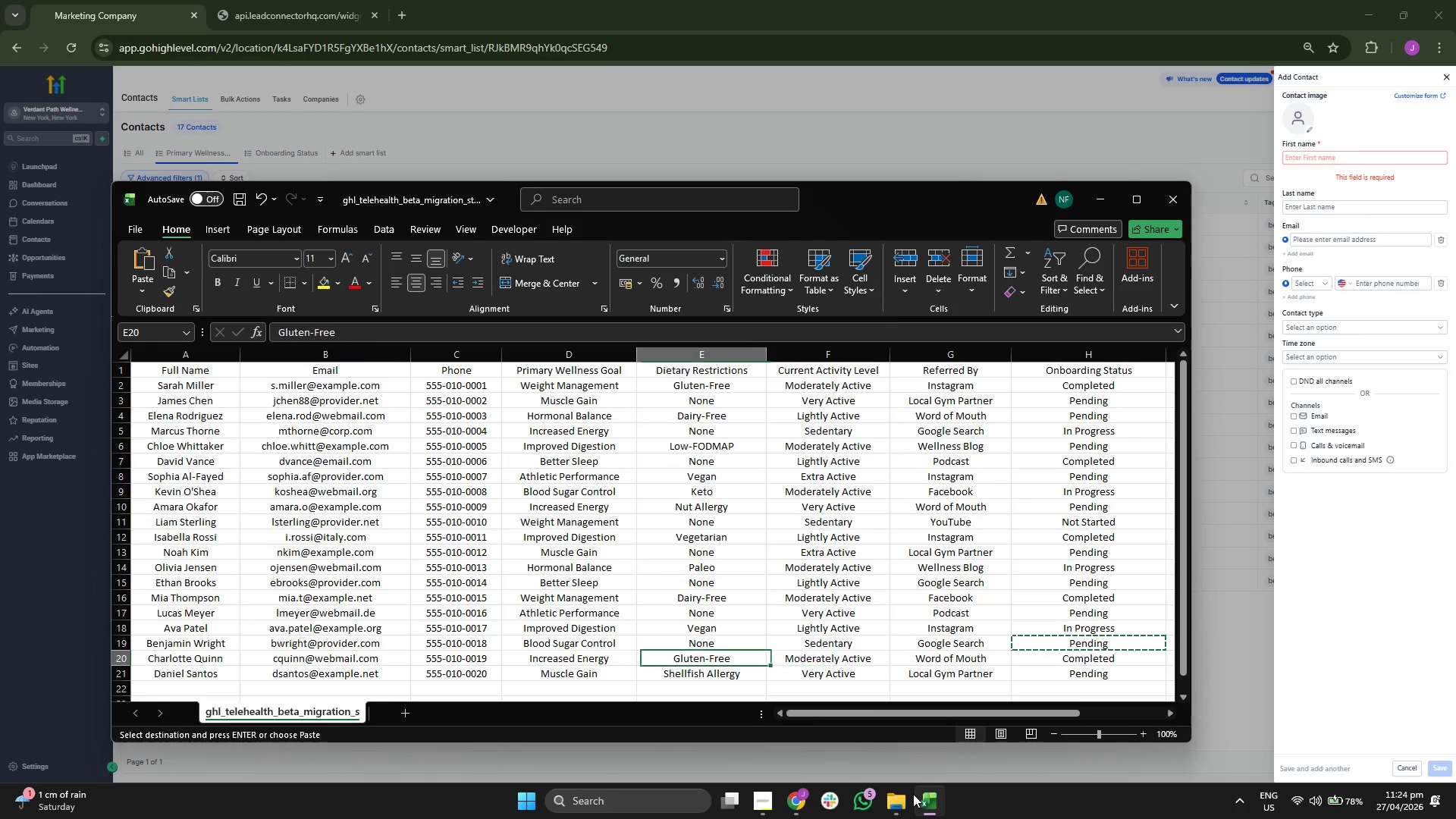 
key(ArrowLeft)
 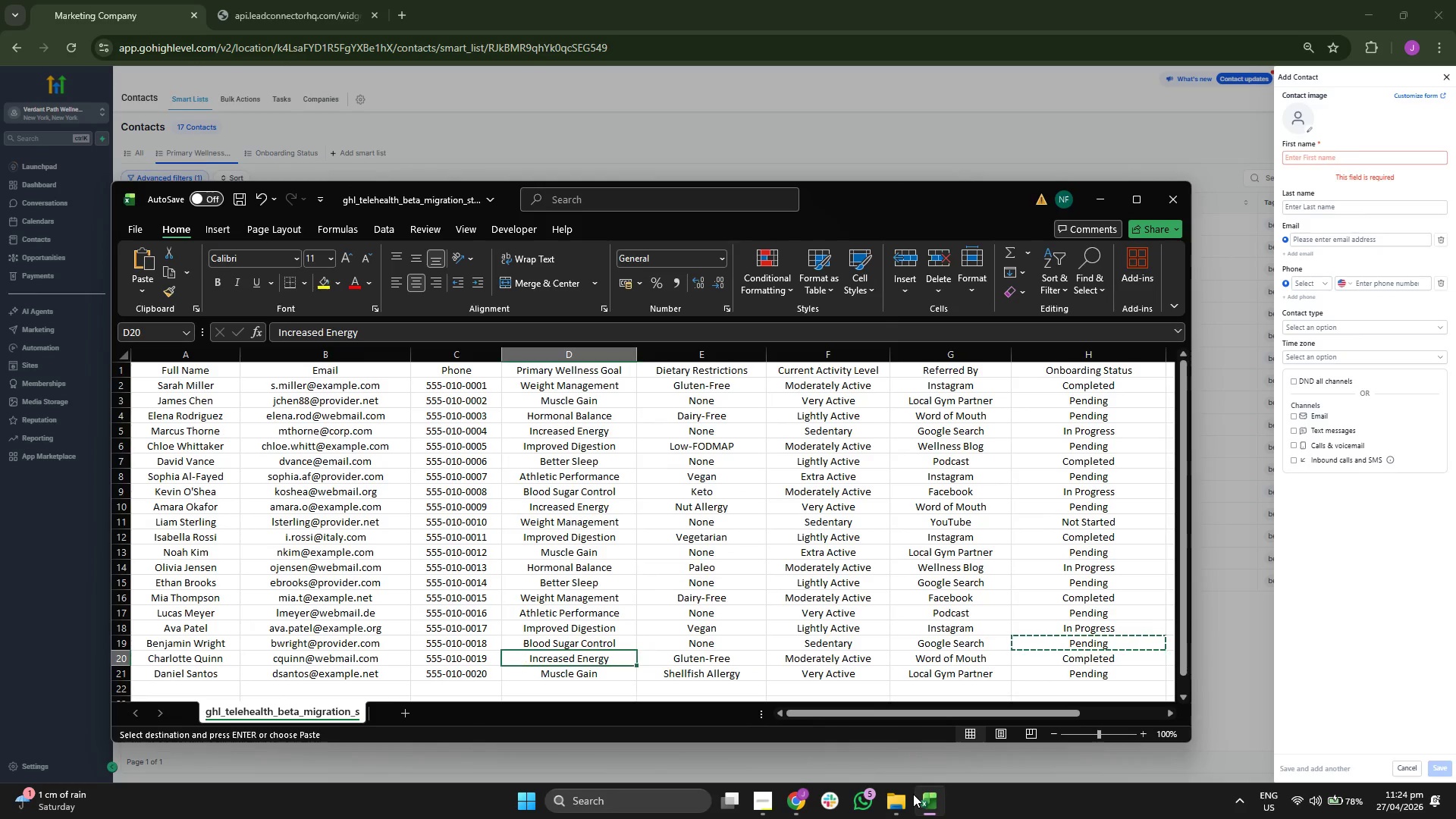 
key(ArrowLeft)
 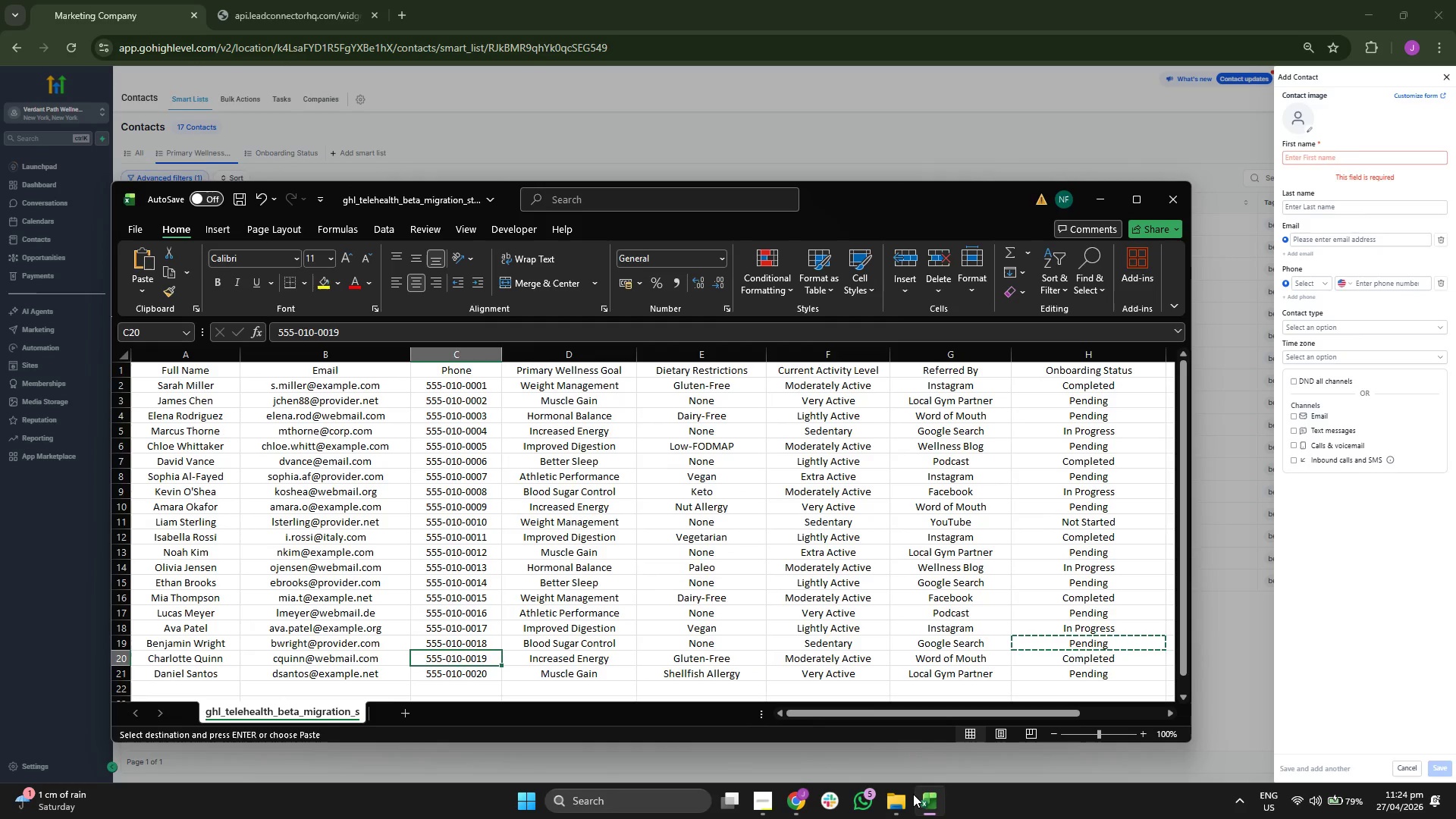 
key(ArrowLeft)
 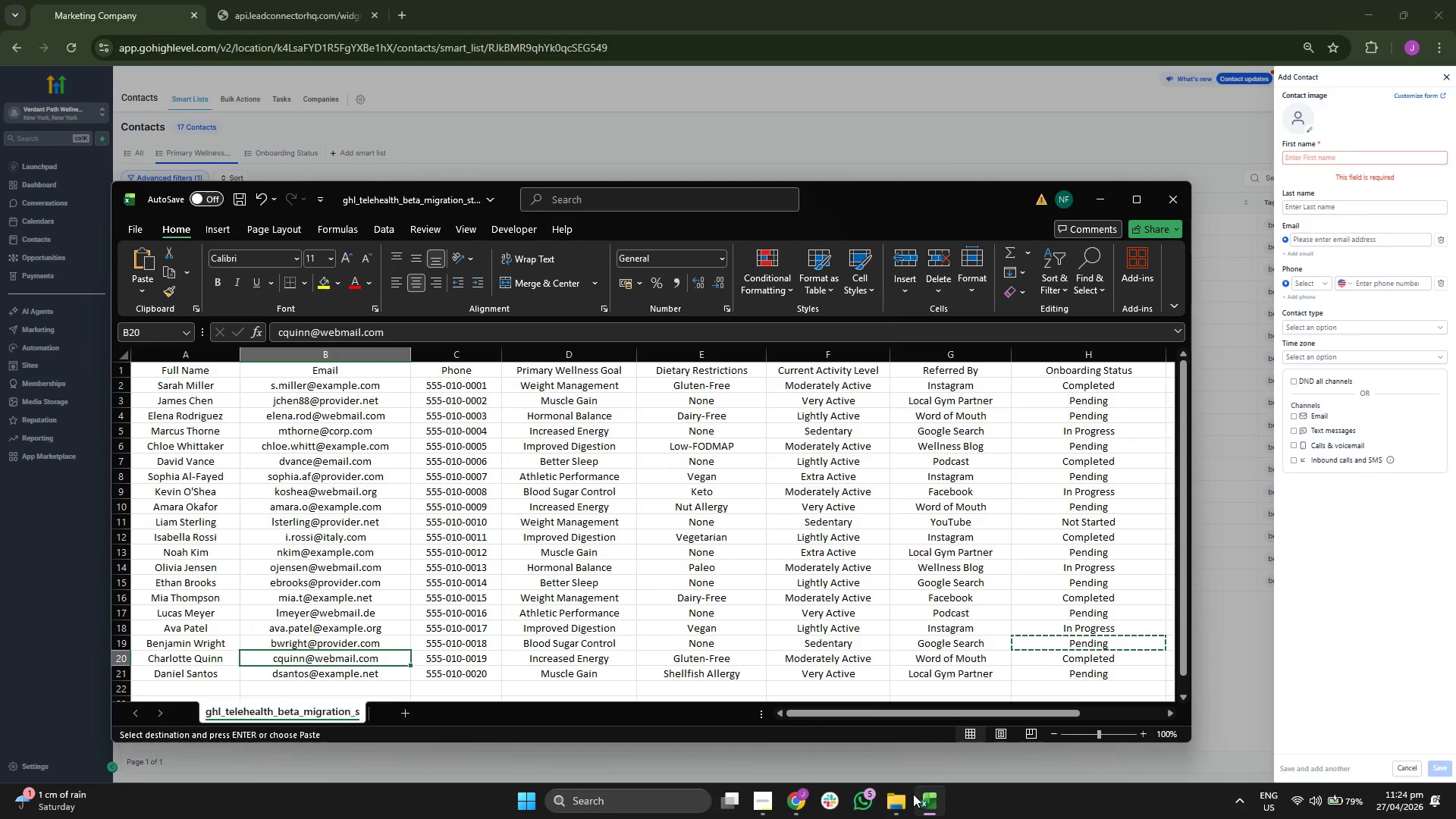 
key(Control+C)
 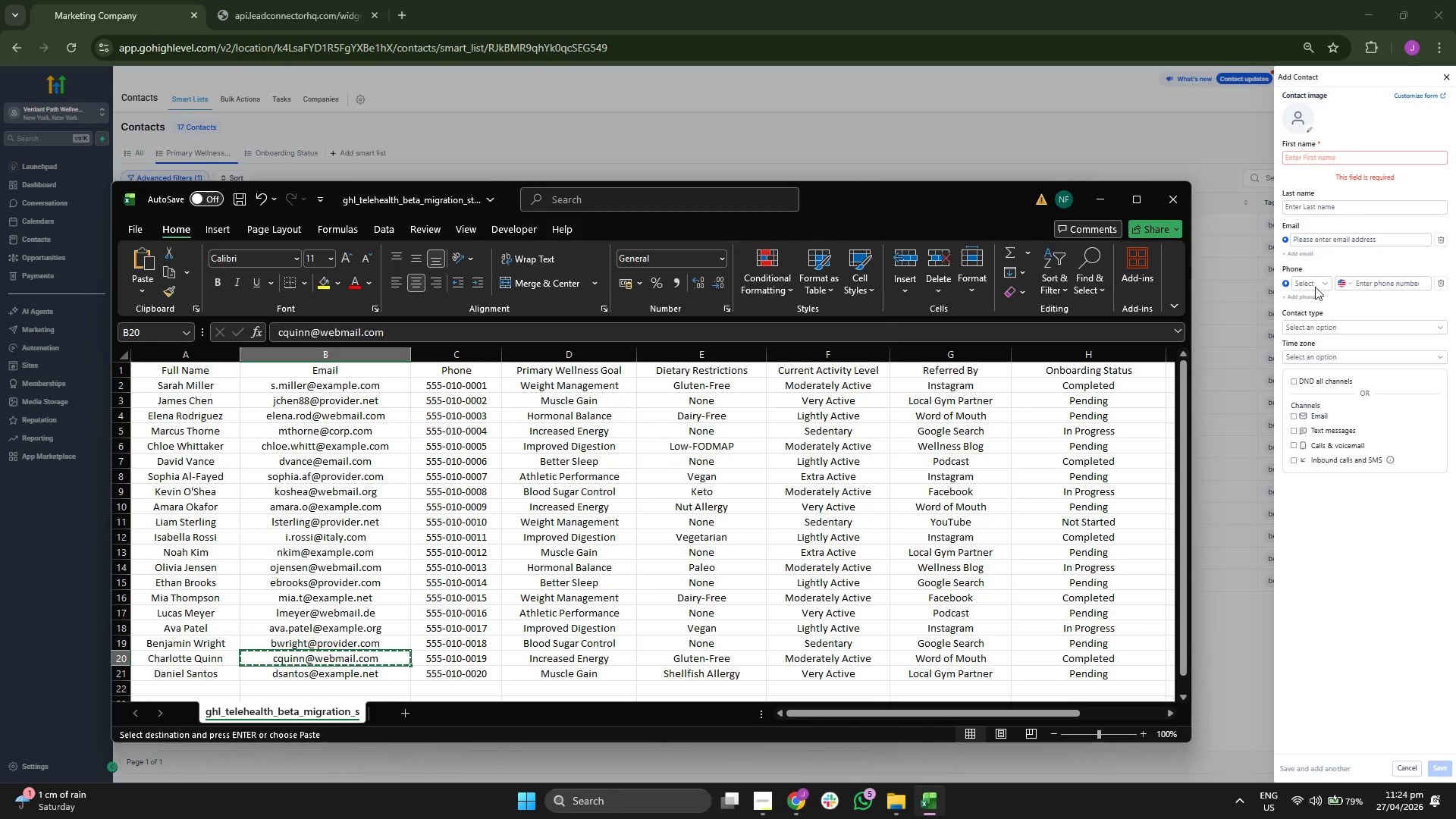 
left_click([1363, 243])
 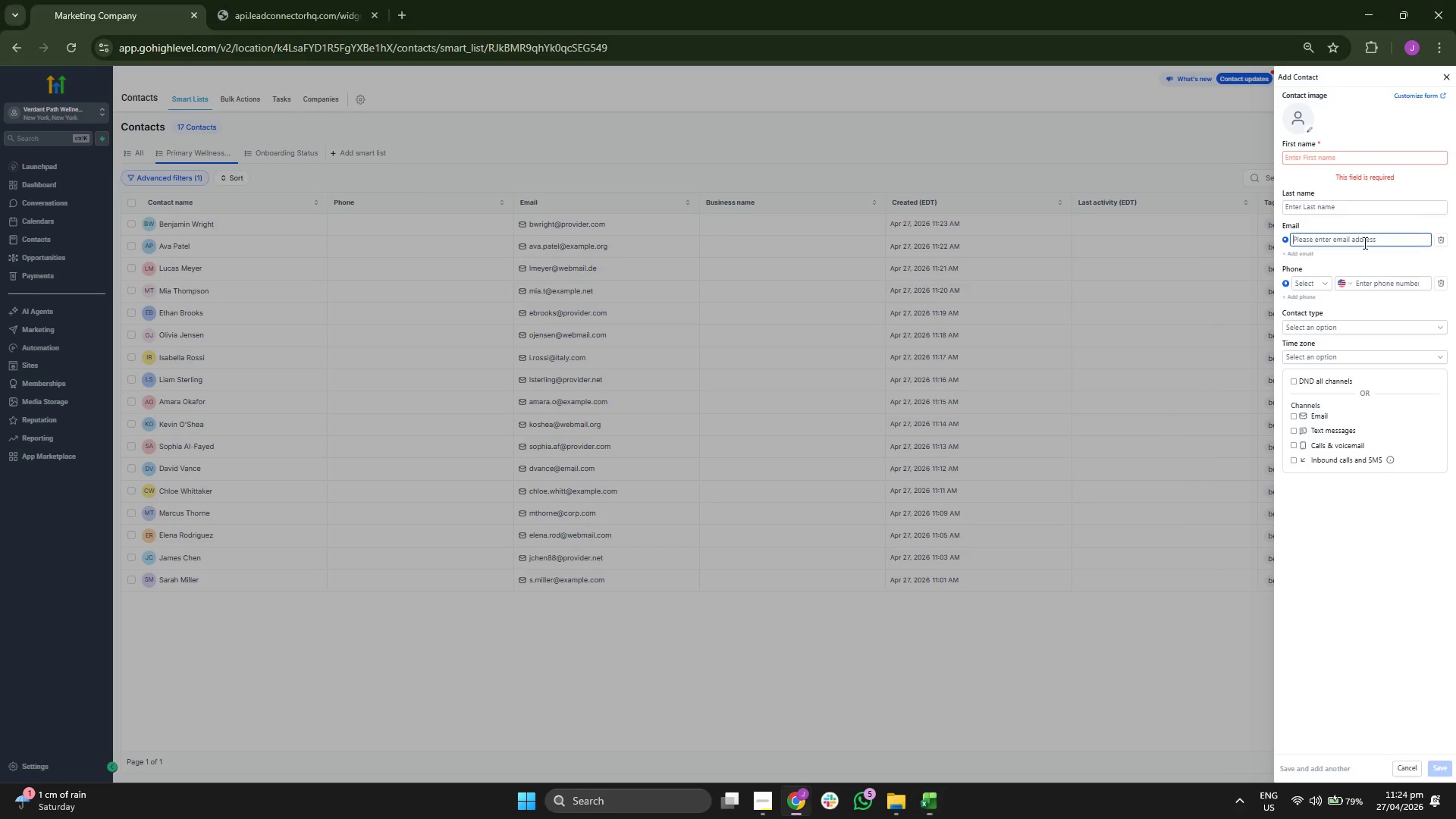 
key(Control+V)
 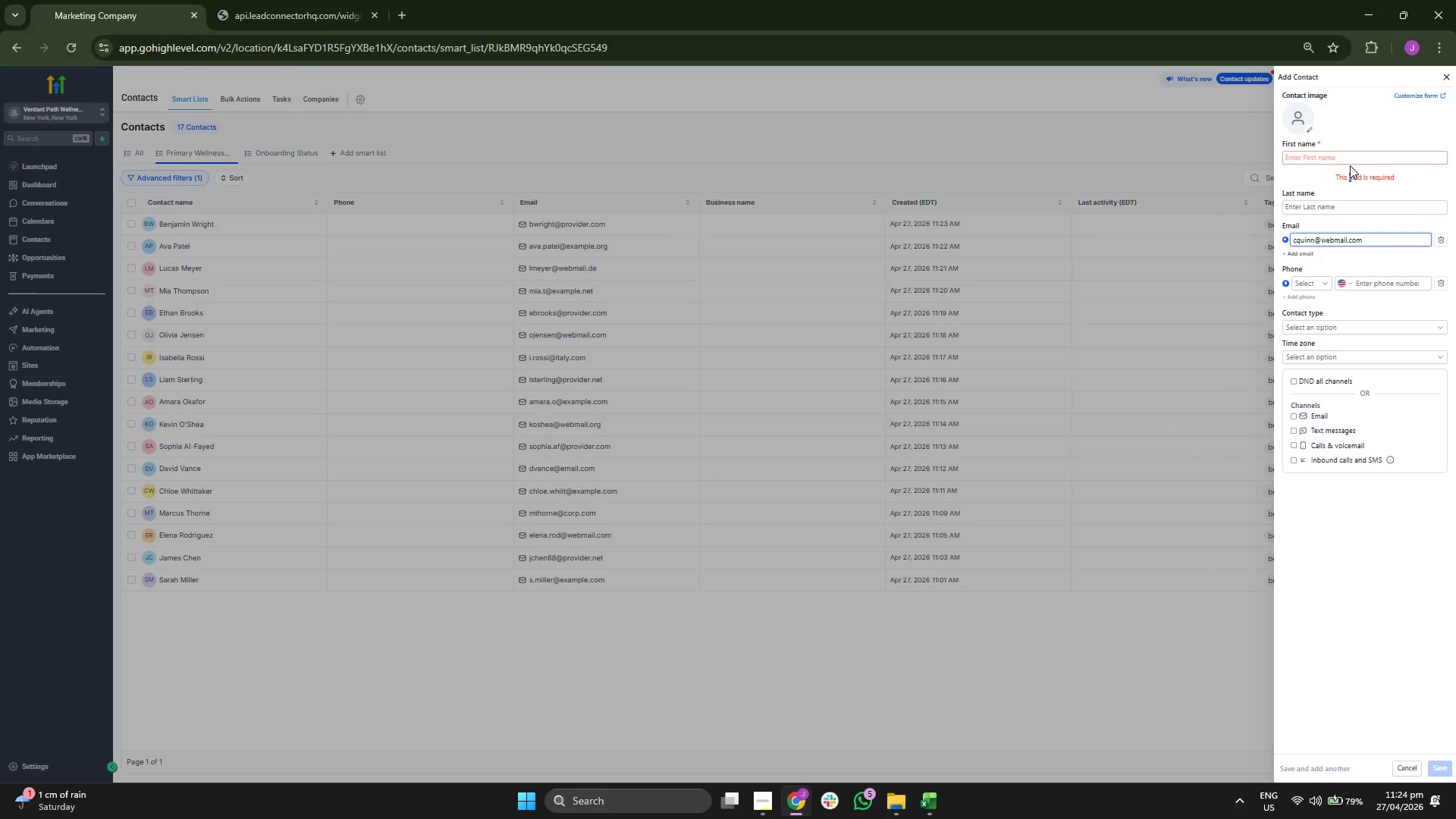 
double_click([1347, 159])
 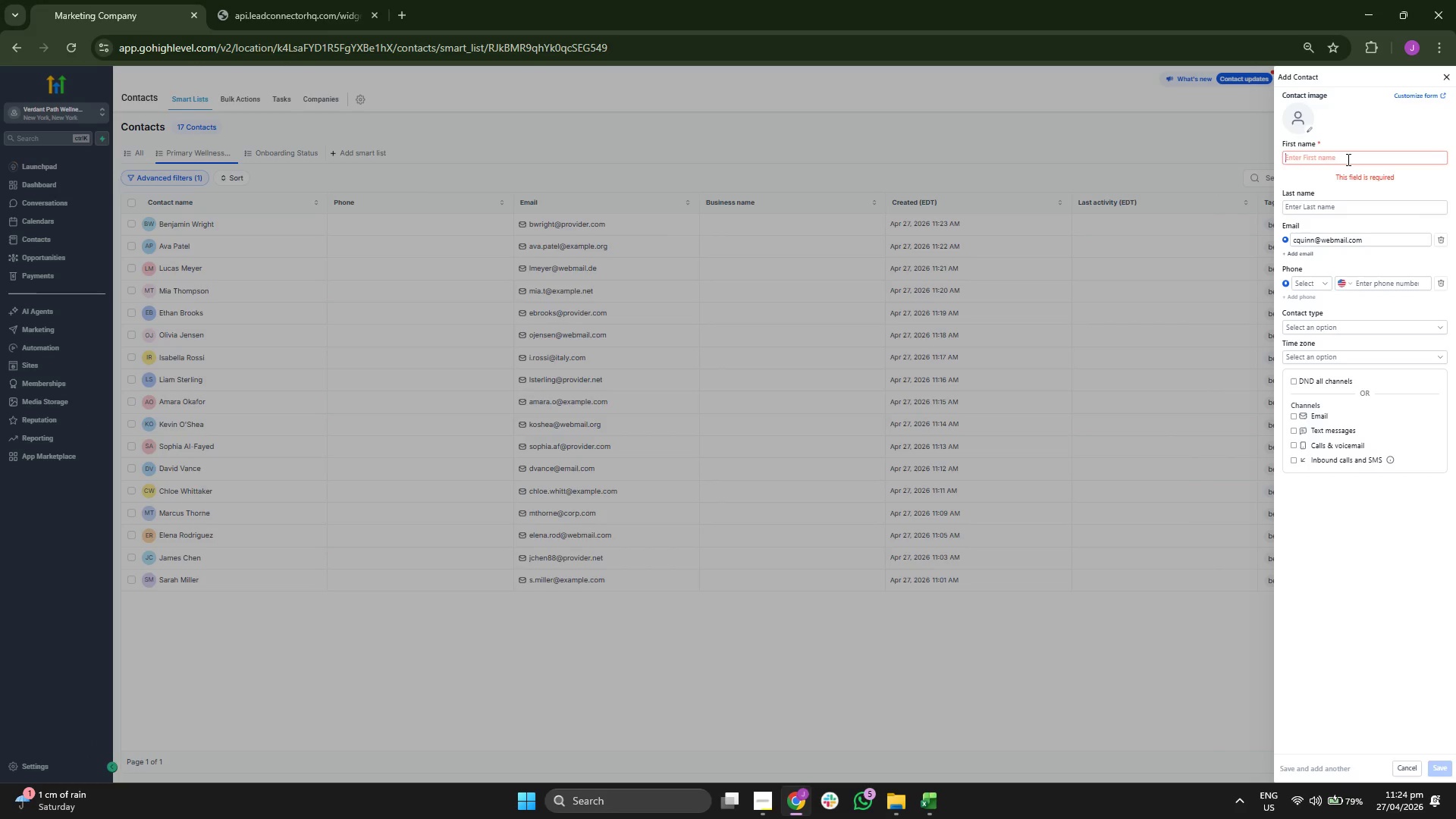 
type(Charlotter)
key(Backspace)
key(Tab)
type(Quinn)
 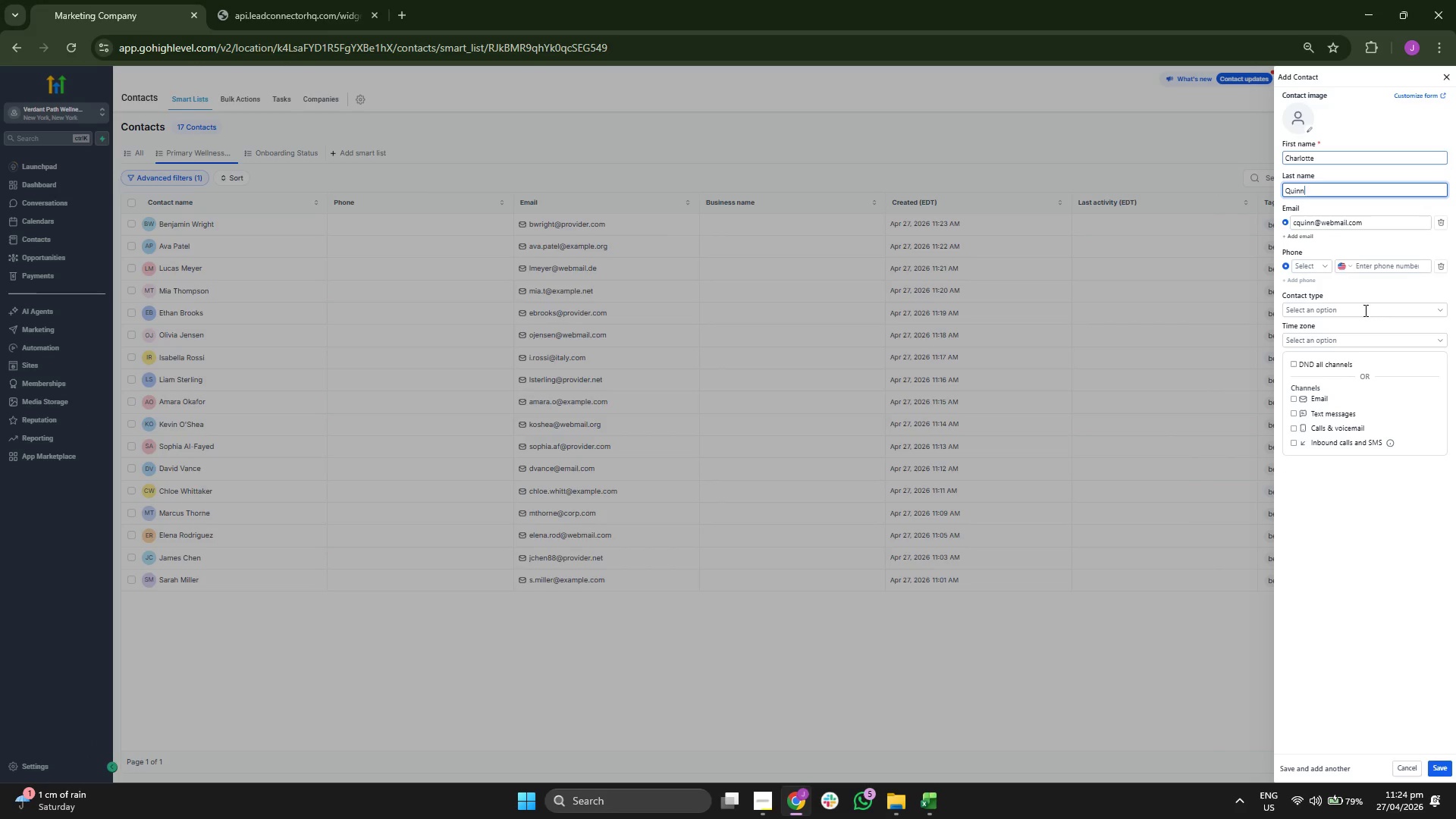 
left_click([1345, 645])
 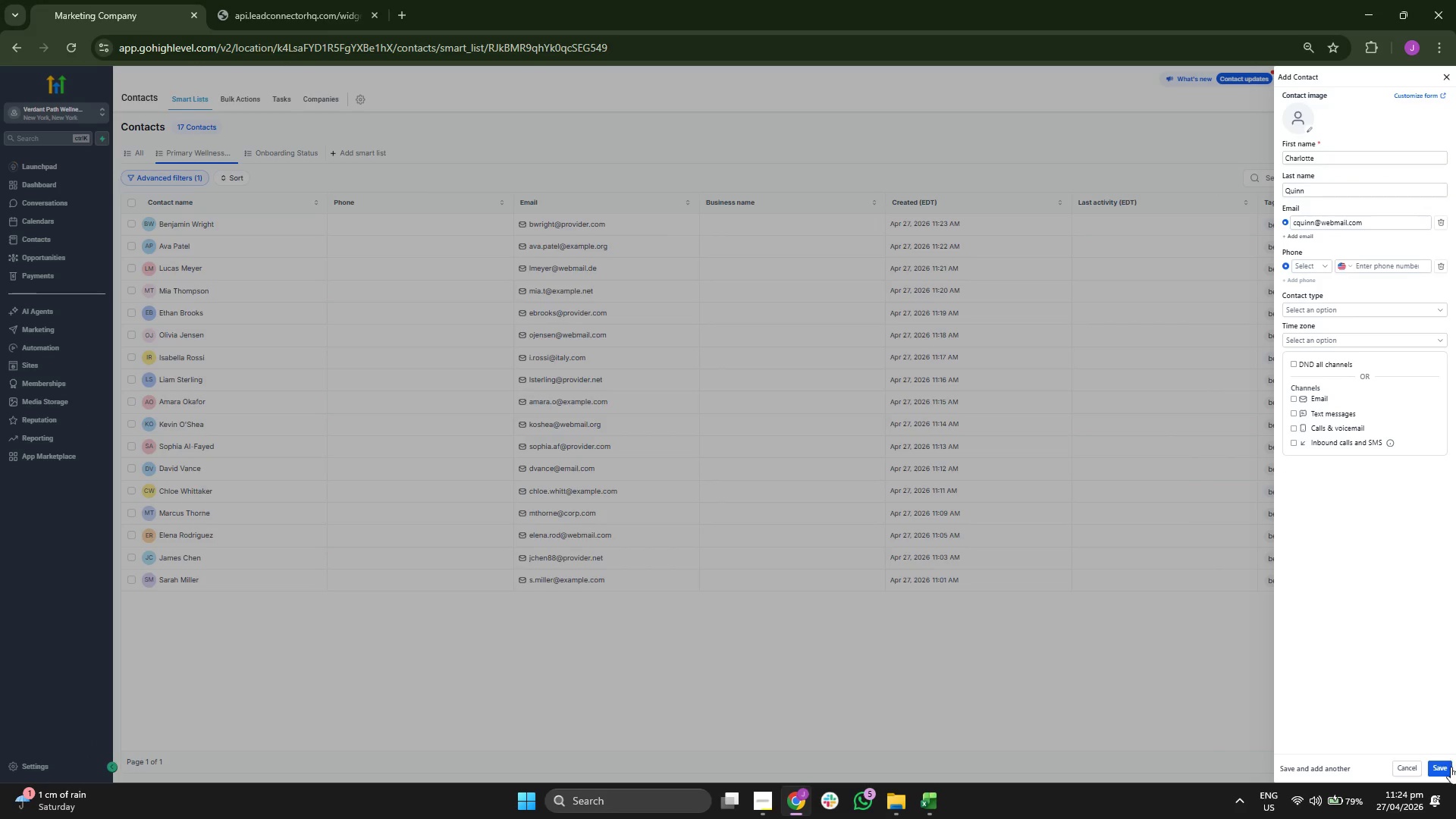 
left_click([1450, 767])
 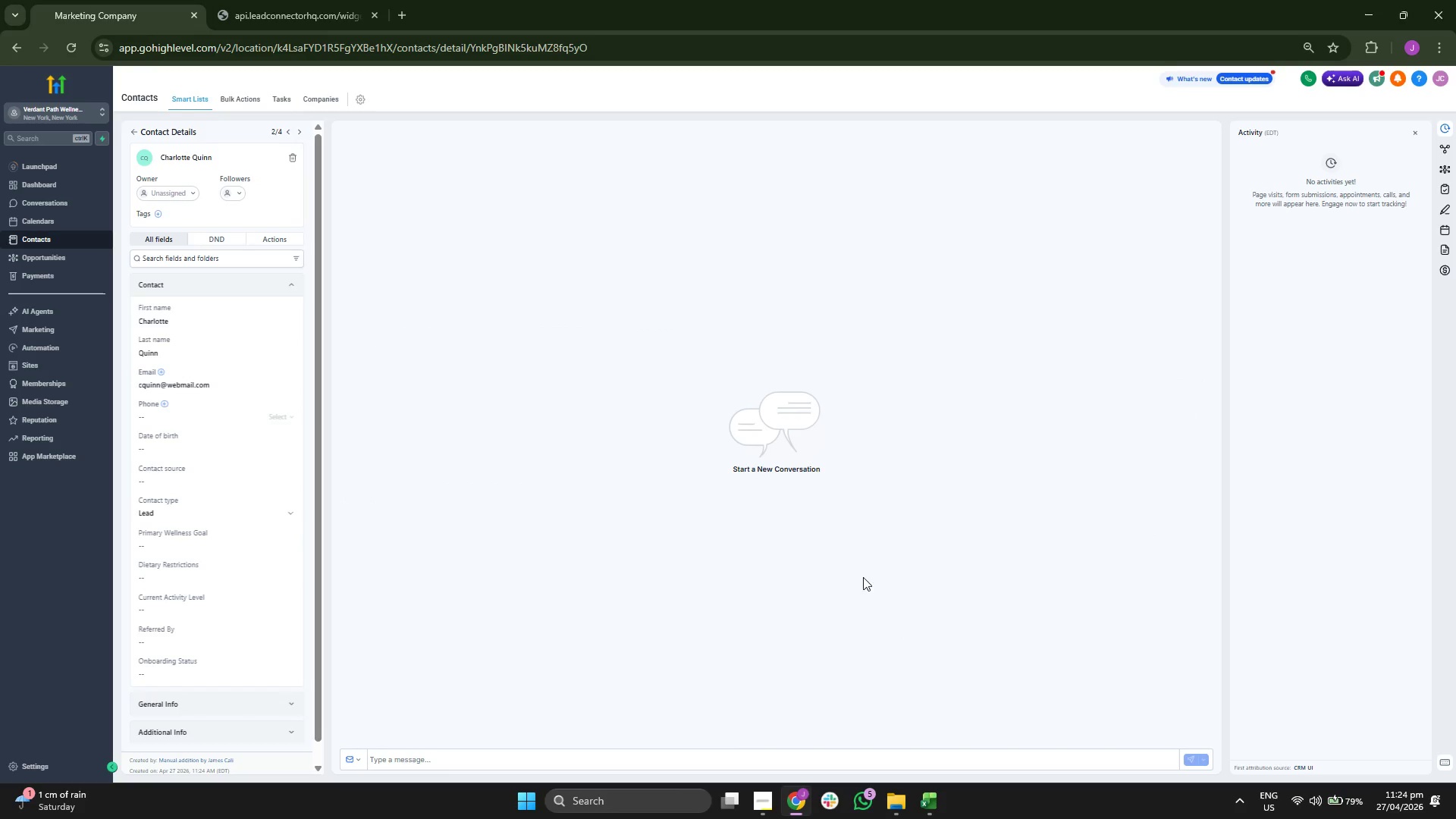 
left_click([159, 214])
 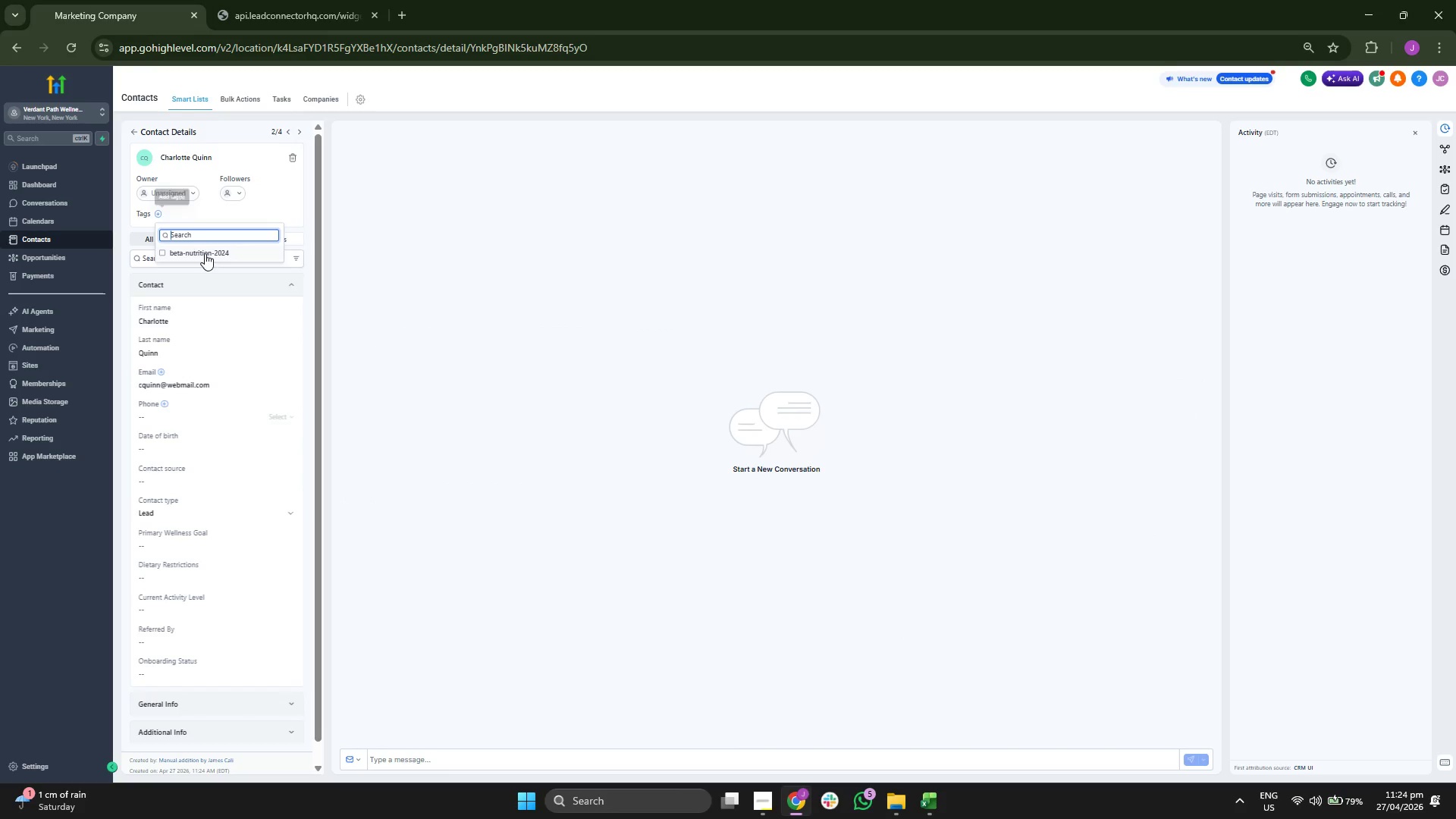 
left_click([209, 258])
 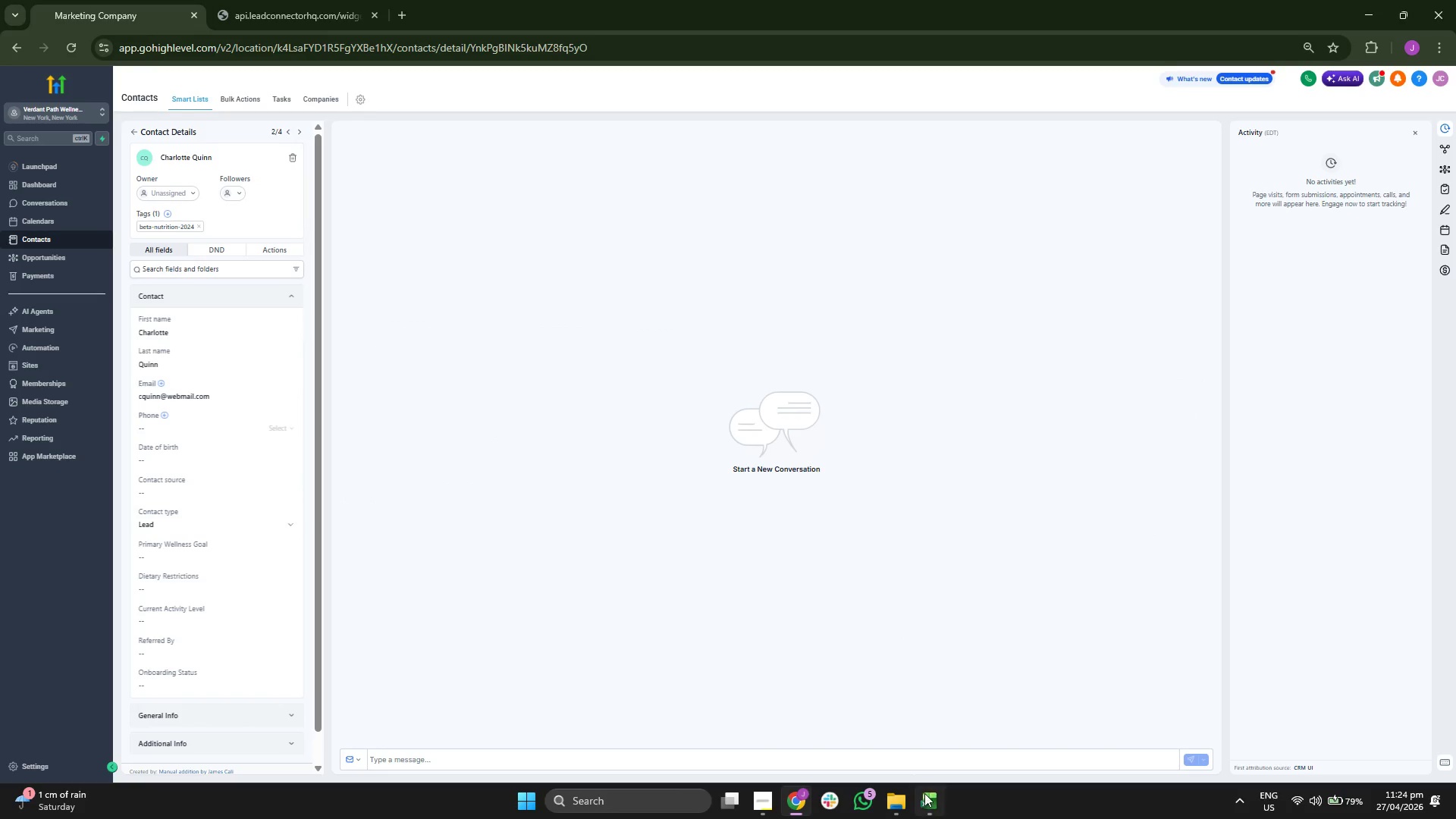 
key(ArrowRight)
 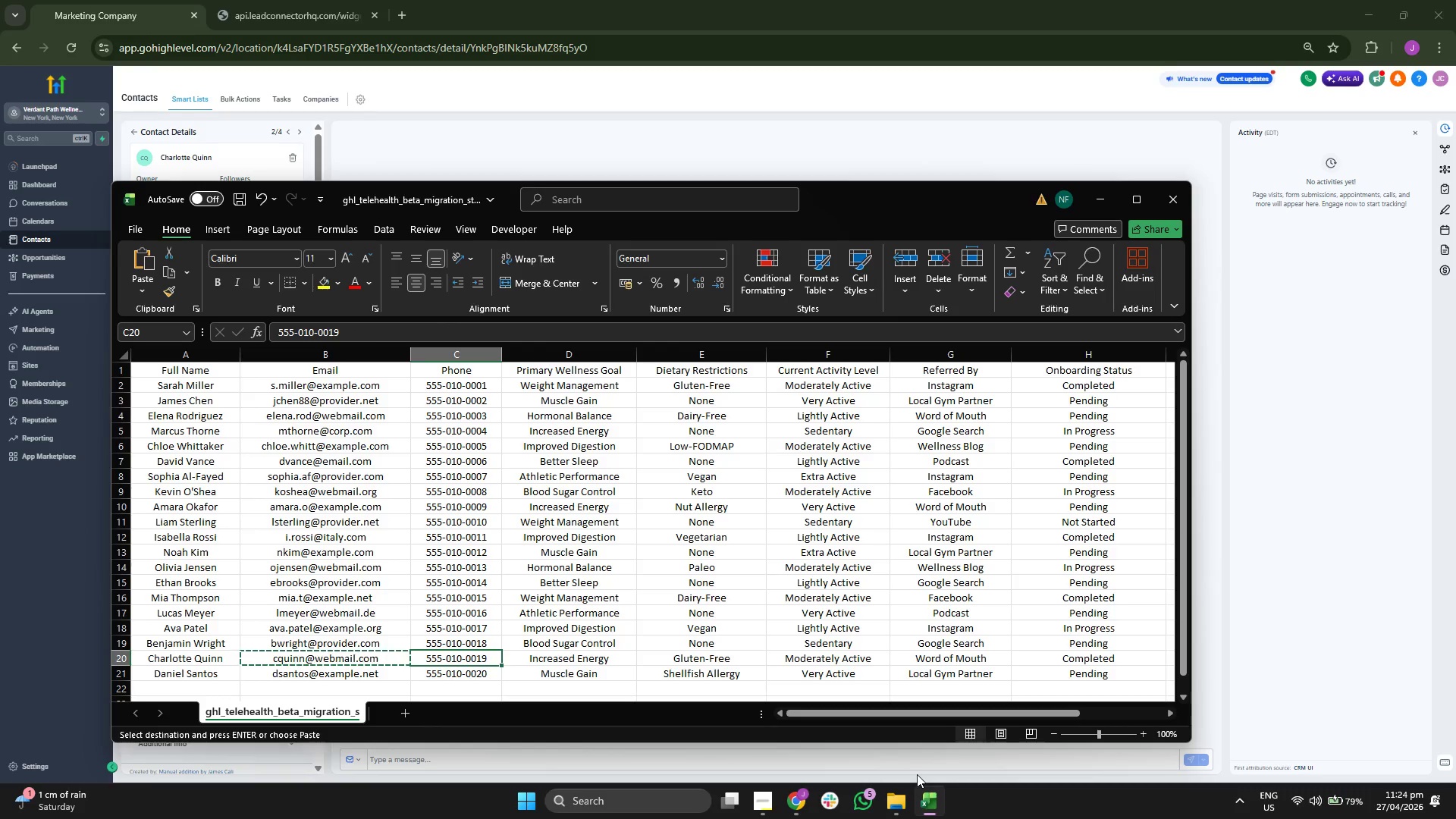 
key(ArrowRight)
 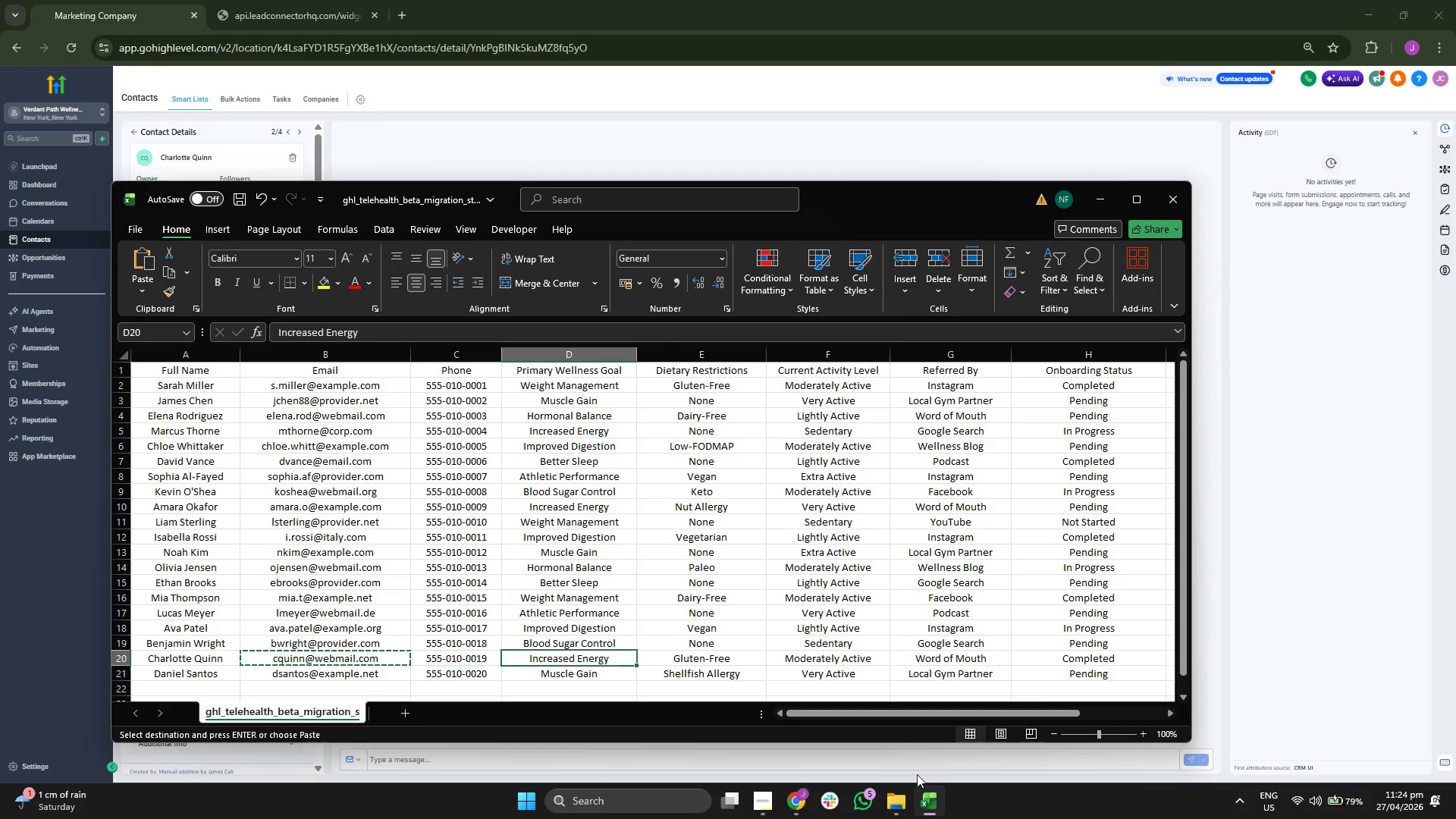 
key(Control+ControlLeft)
 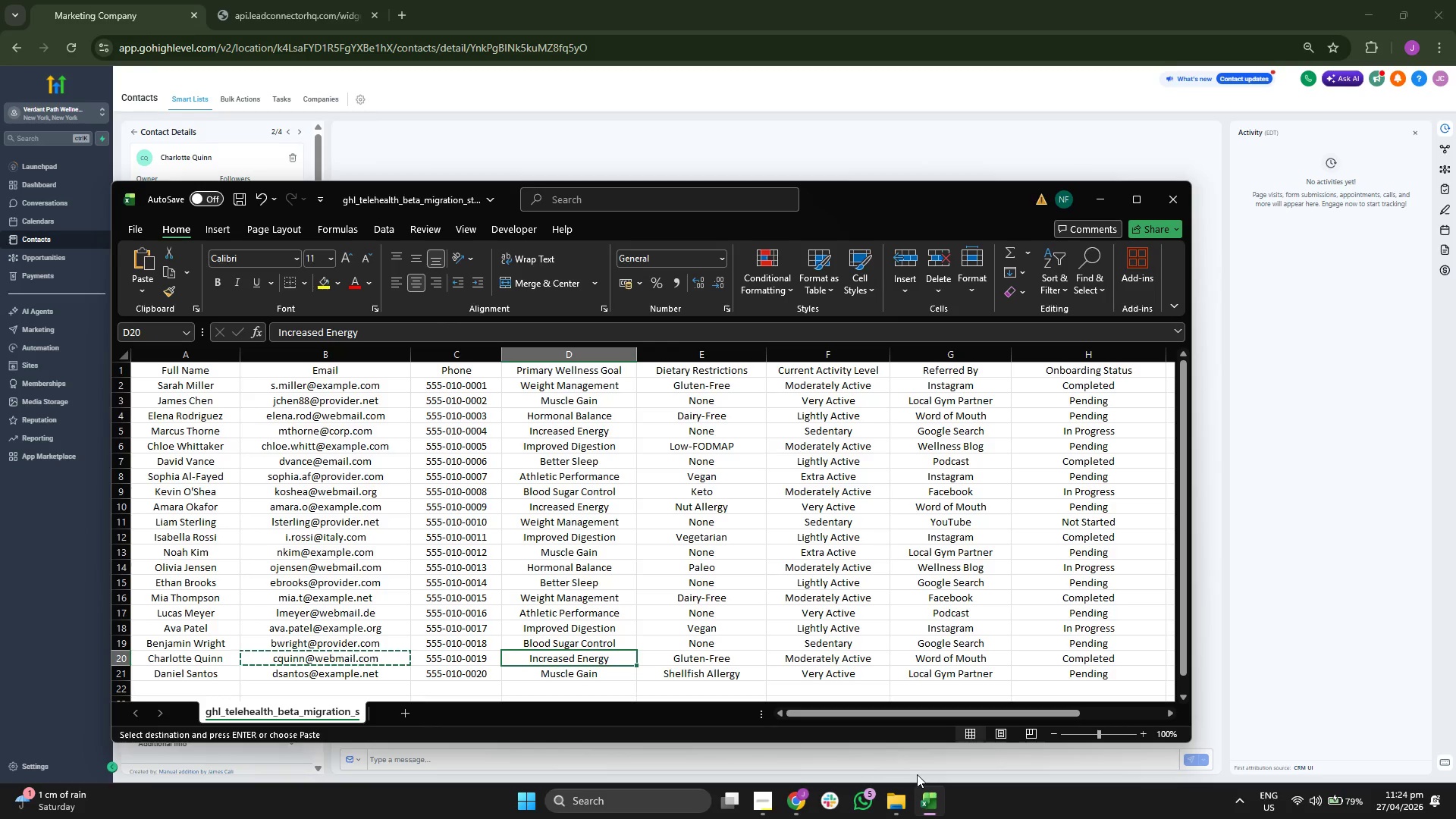 
key(Control+C)
 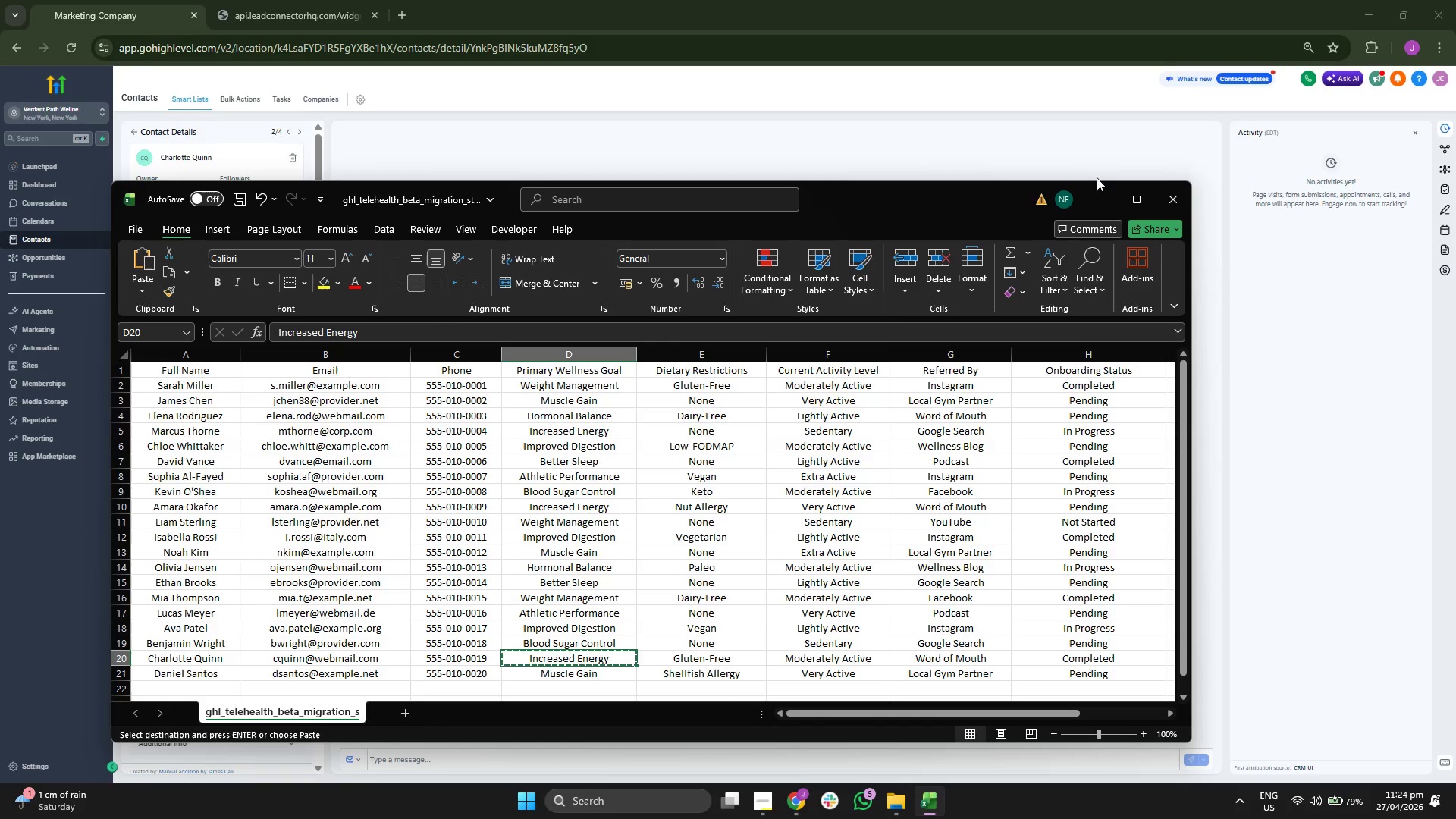 
left_click([1096, 196])
 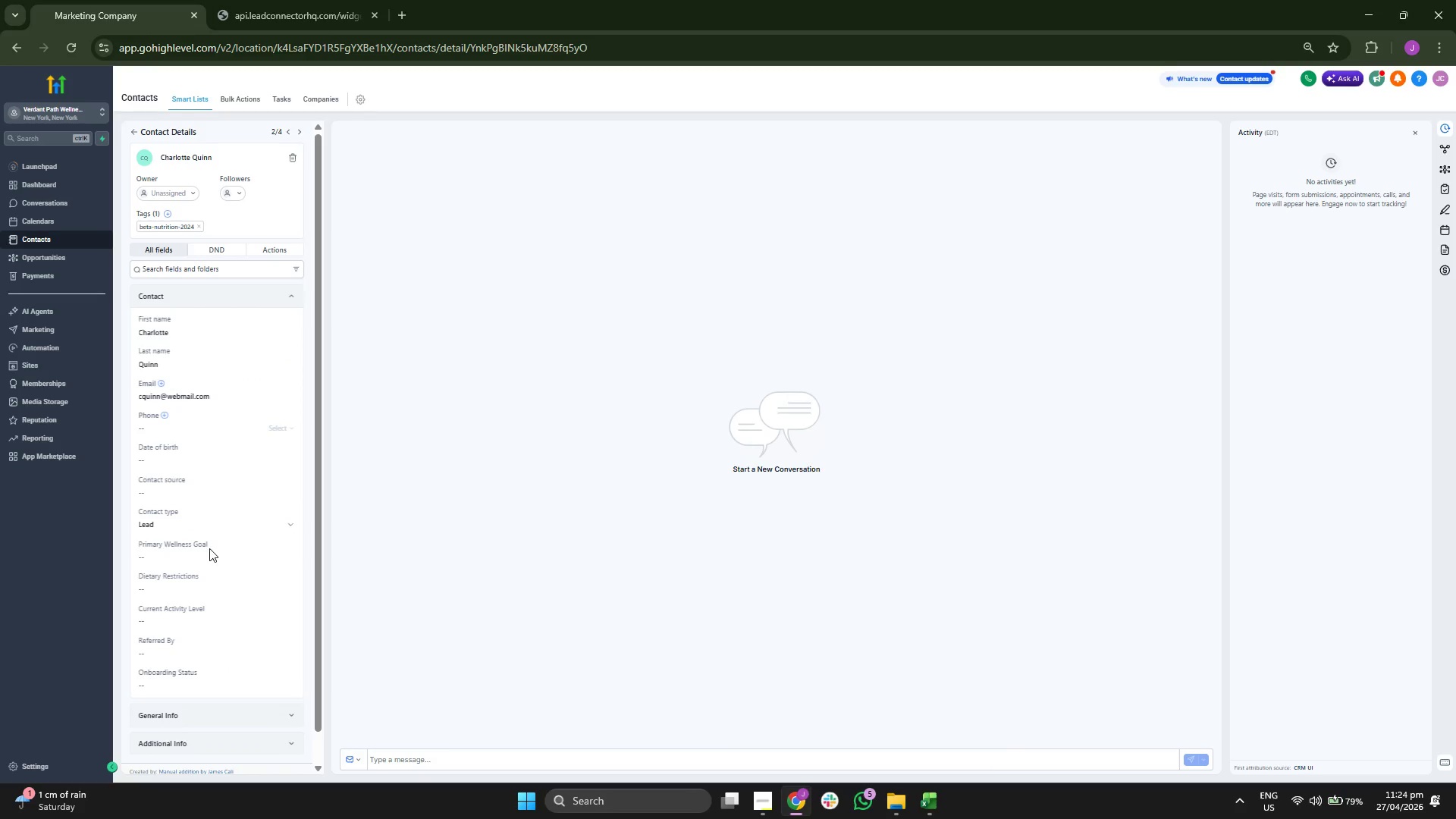 
key(Control+ControlLeft)
 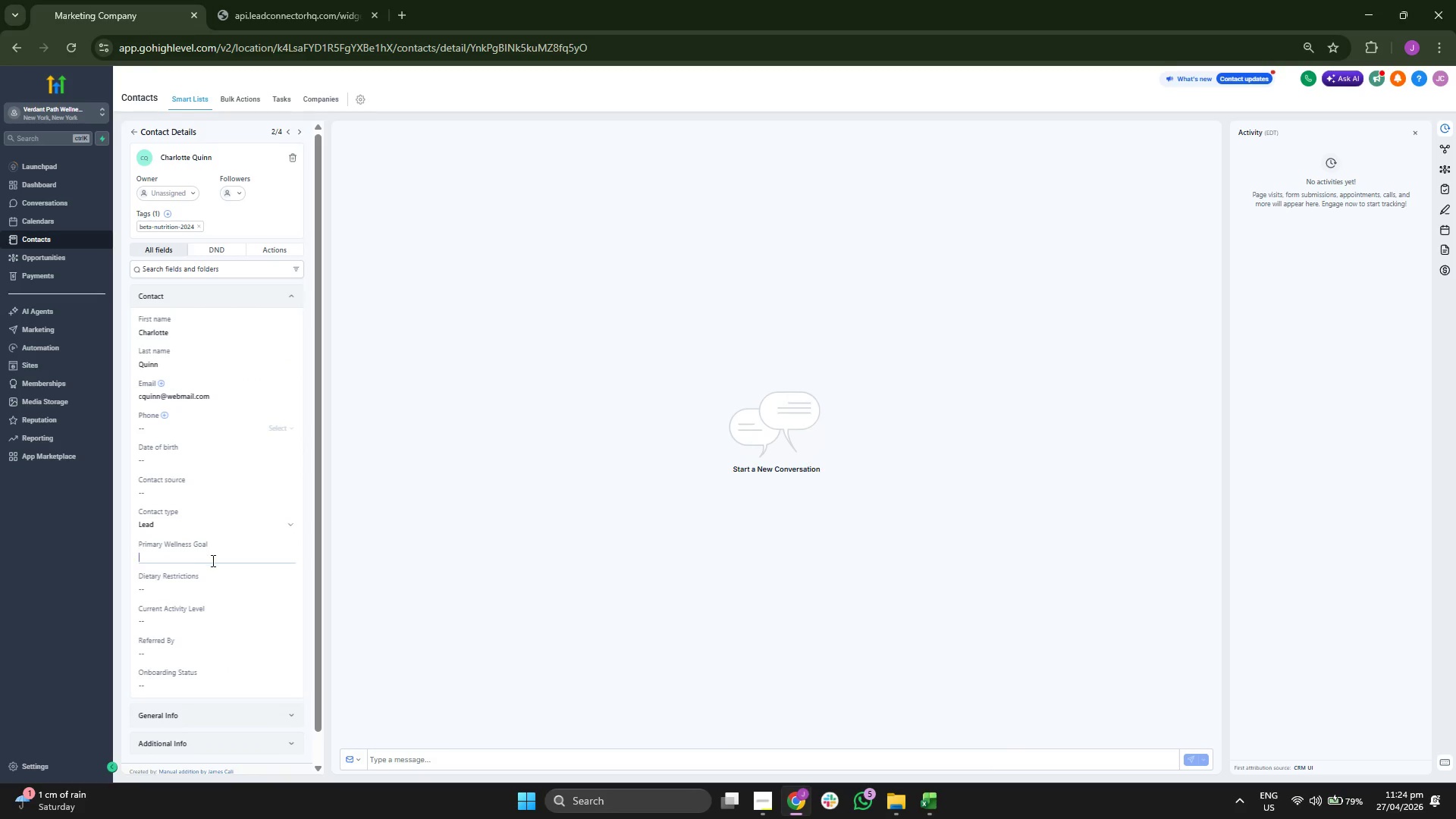 
double_click([212, 560])
 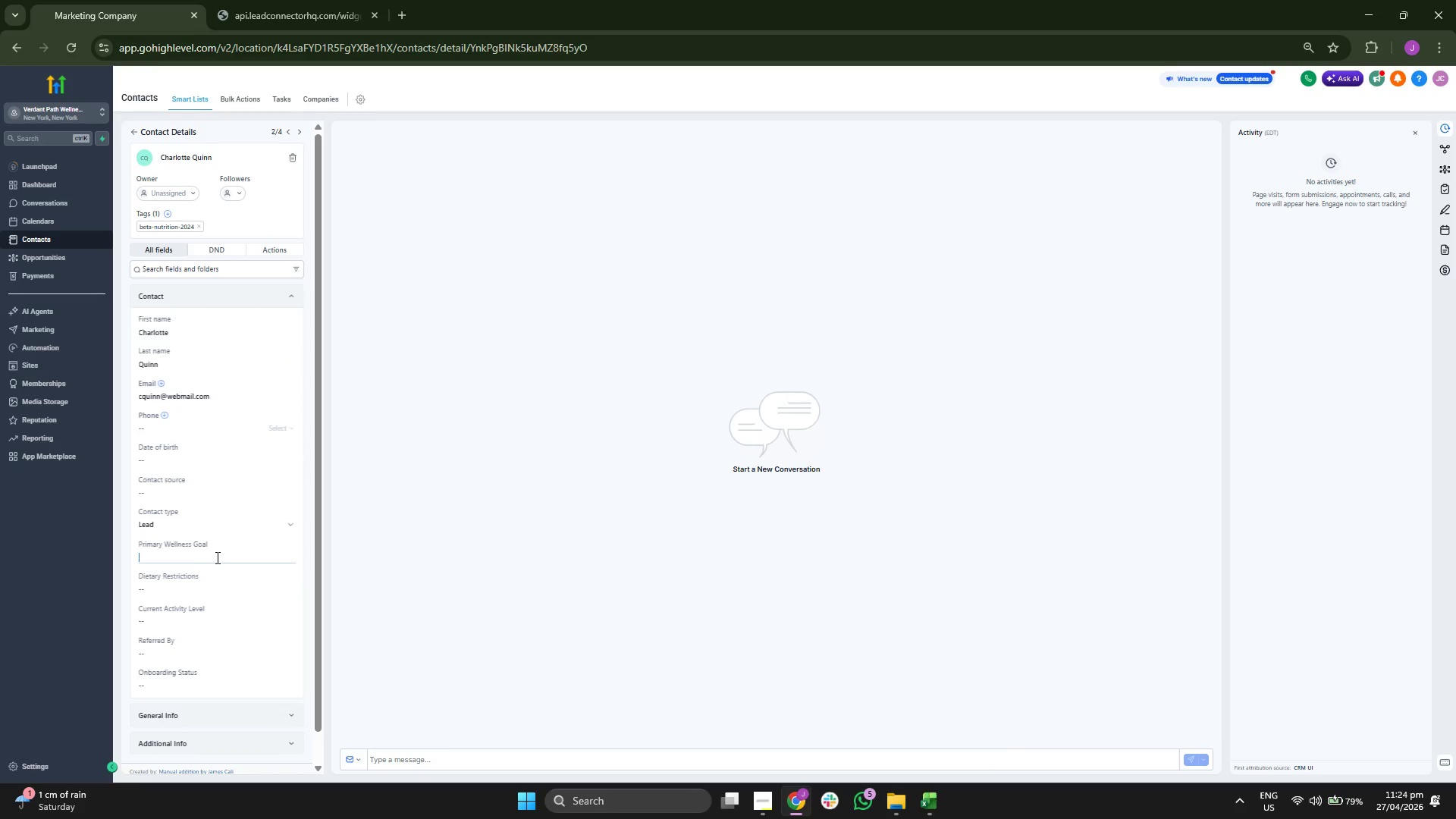 
key(Control+ControlLeft)
 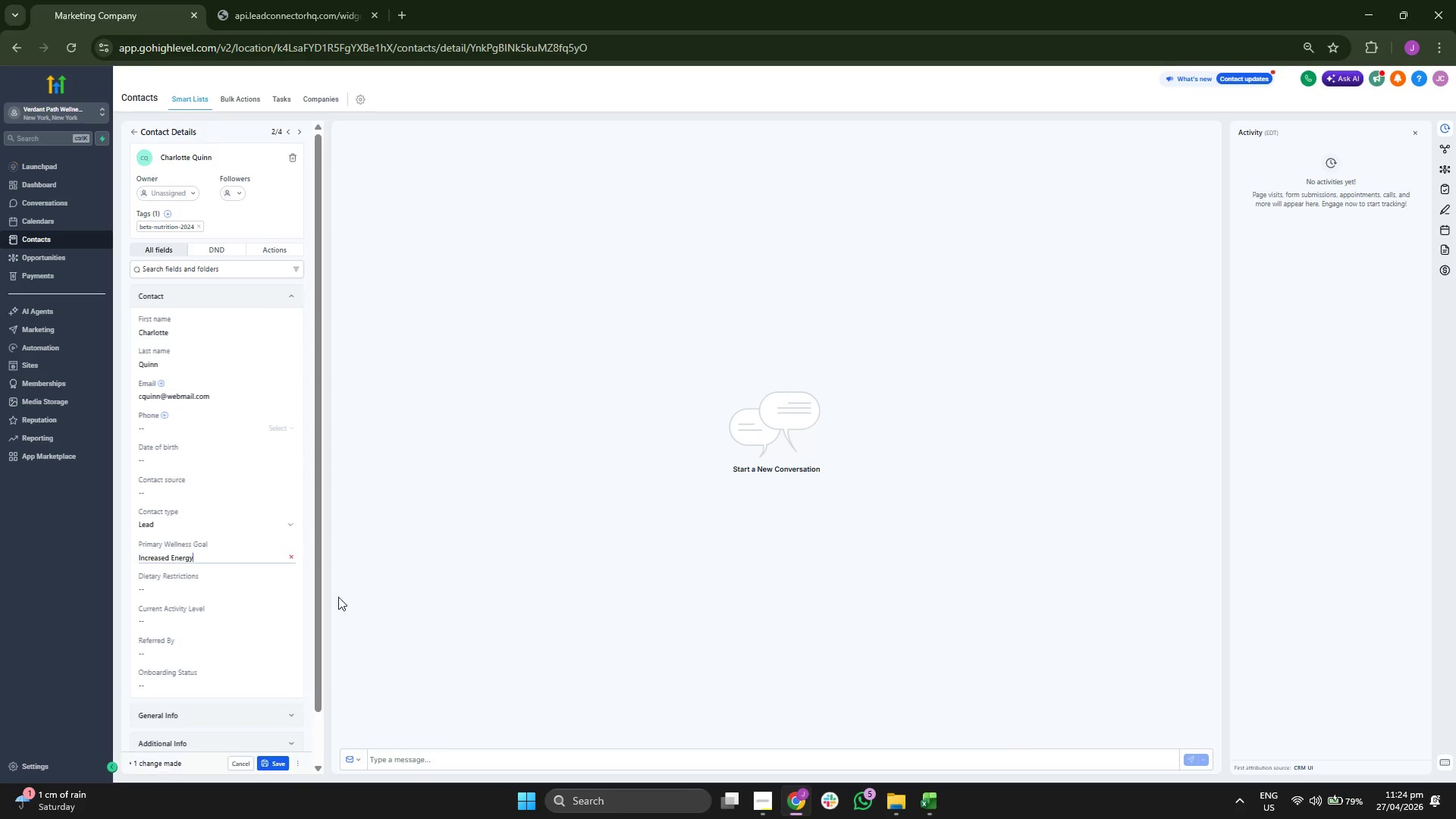 
key(Control+V)
 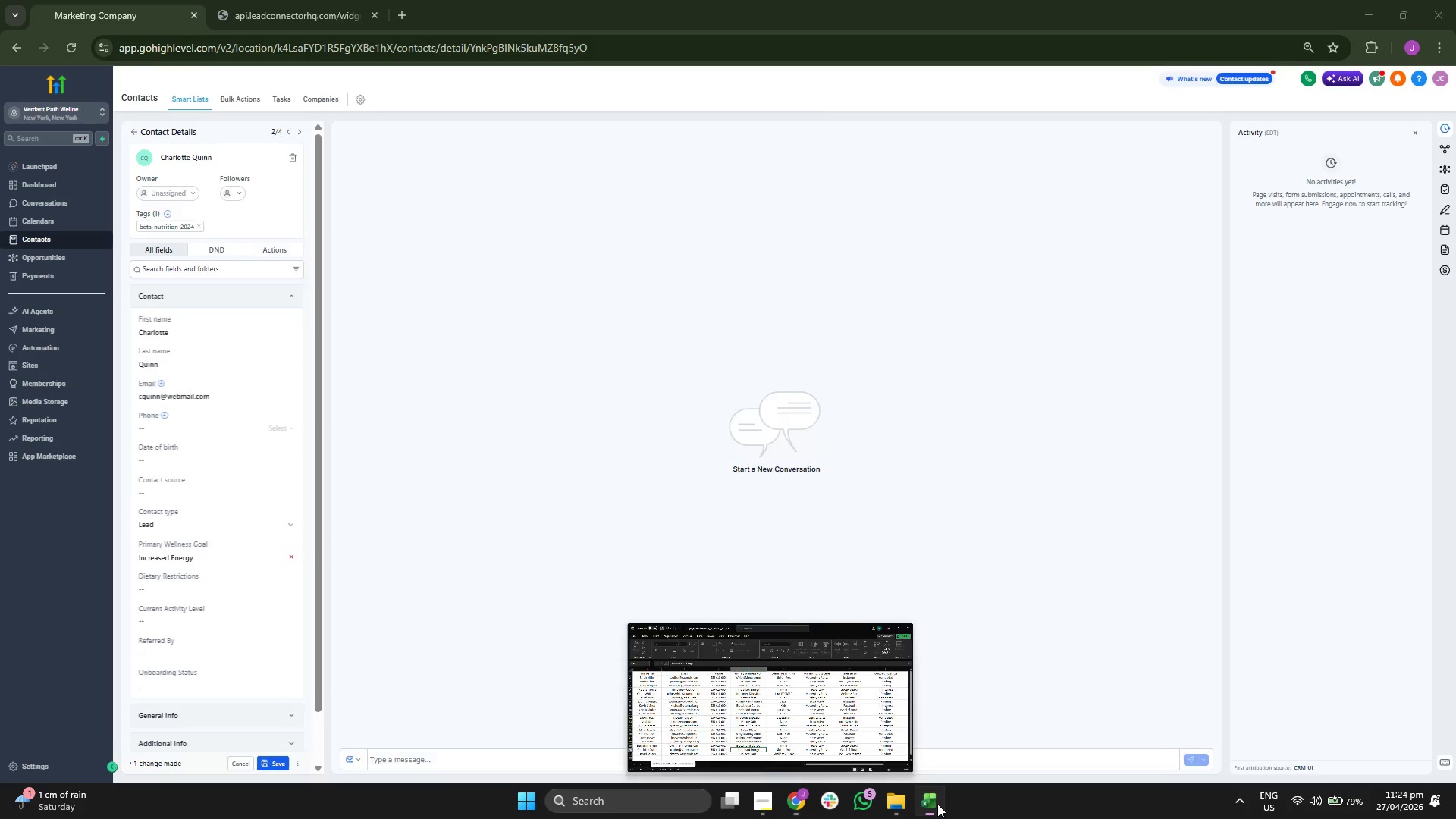 
key(ArrowRight)
 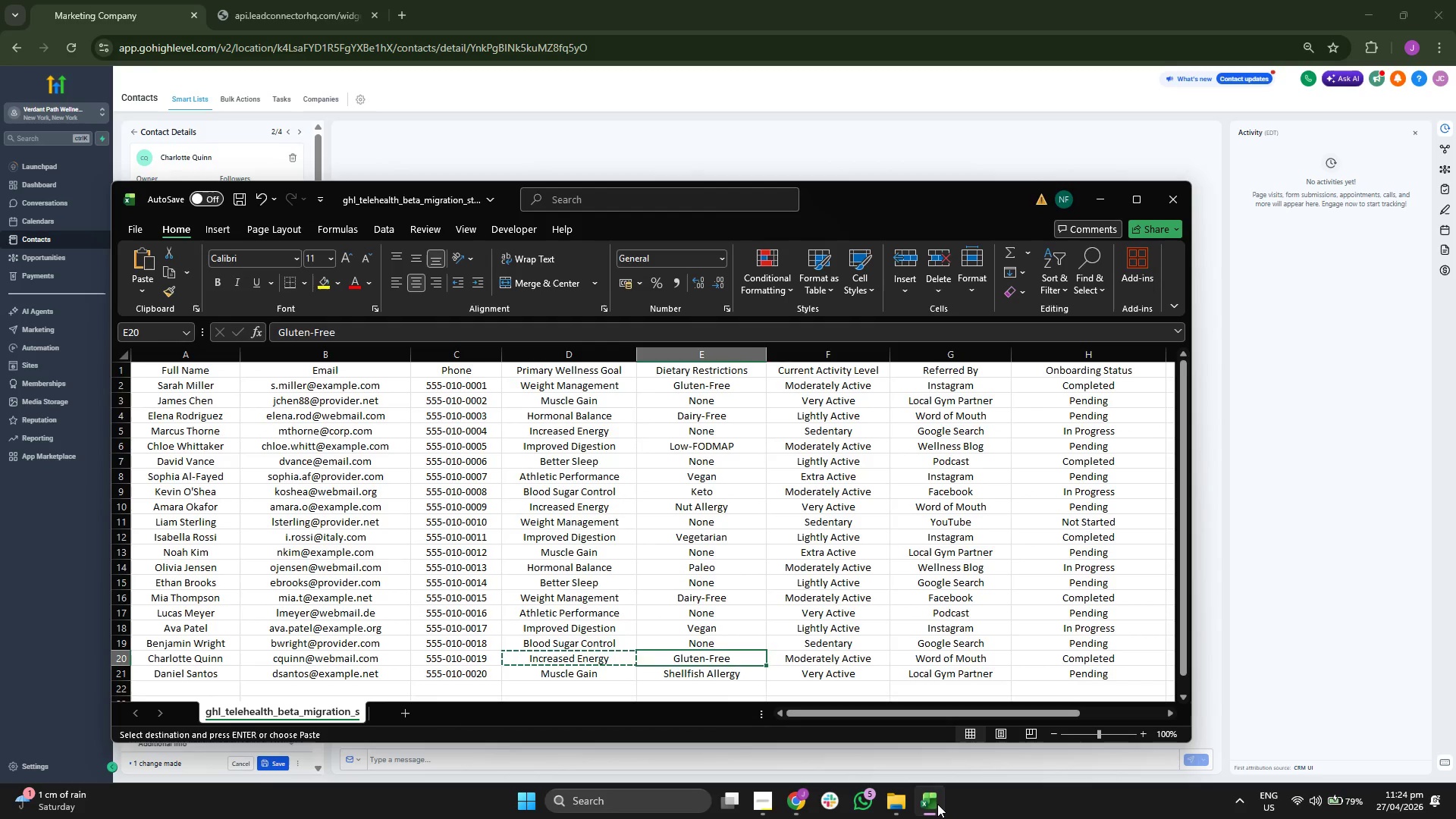 
key(ArrowRight)
 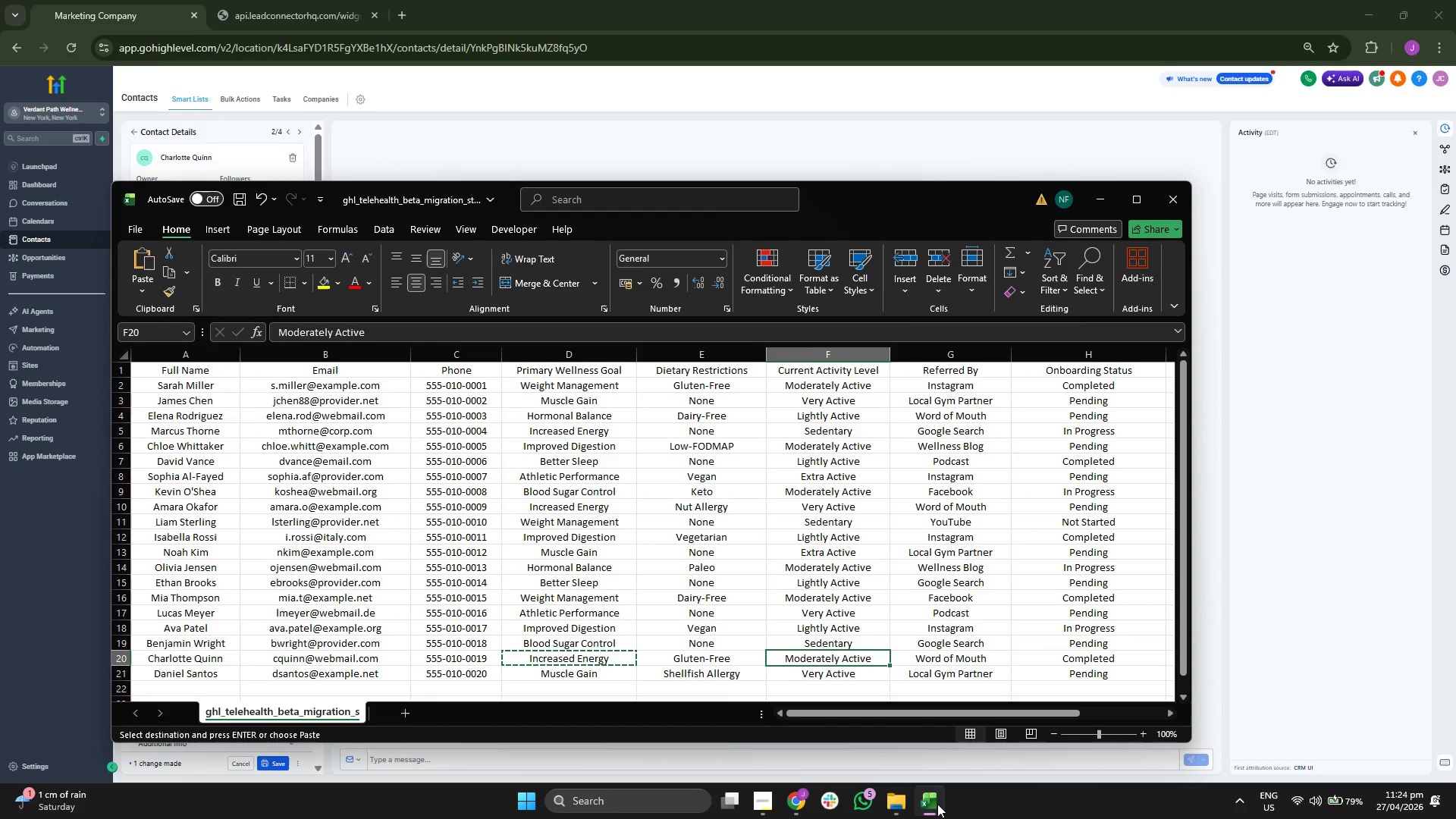 
key(ArrowLeft)
 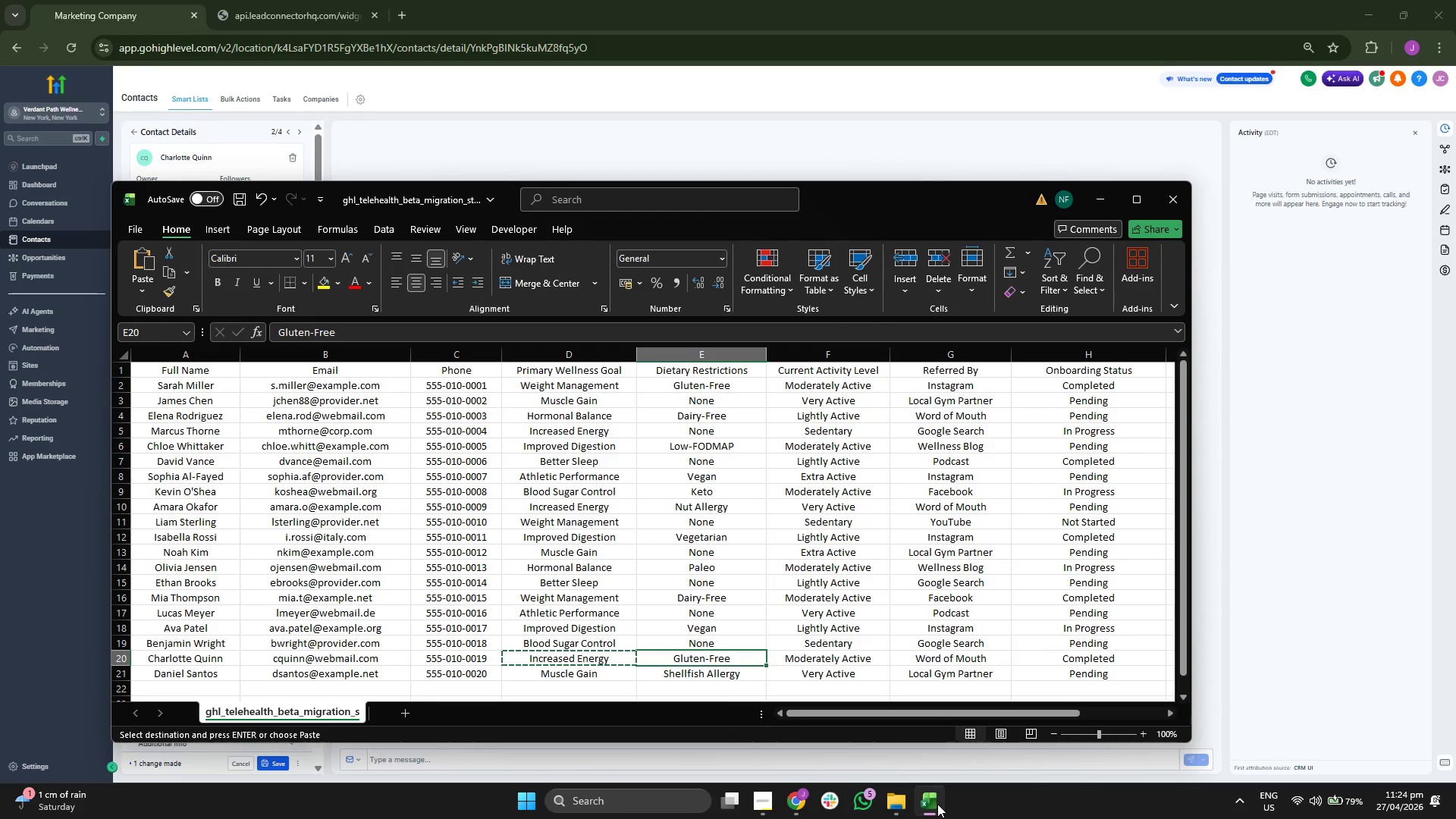 
key(Control+ControlLeft)
 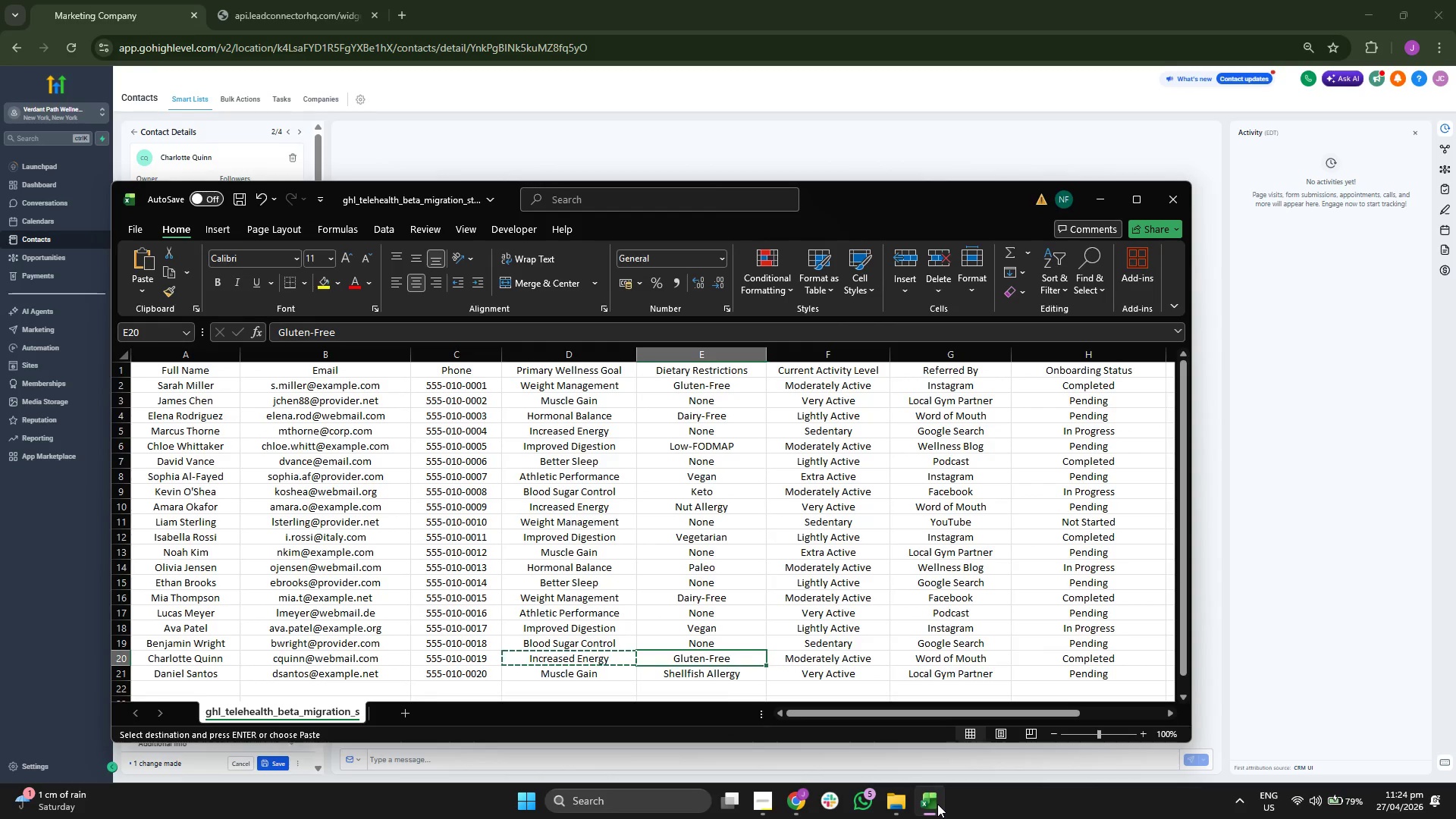 
key(Control+C)
 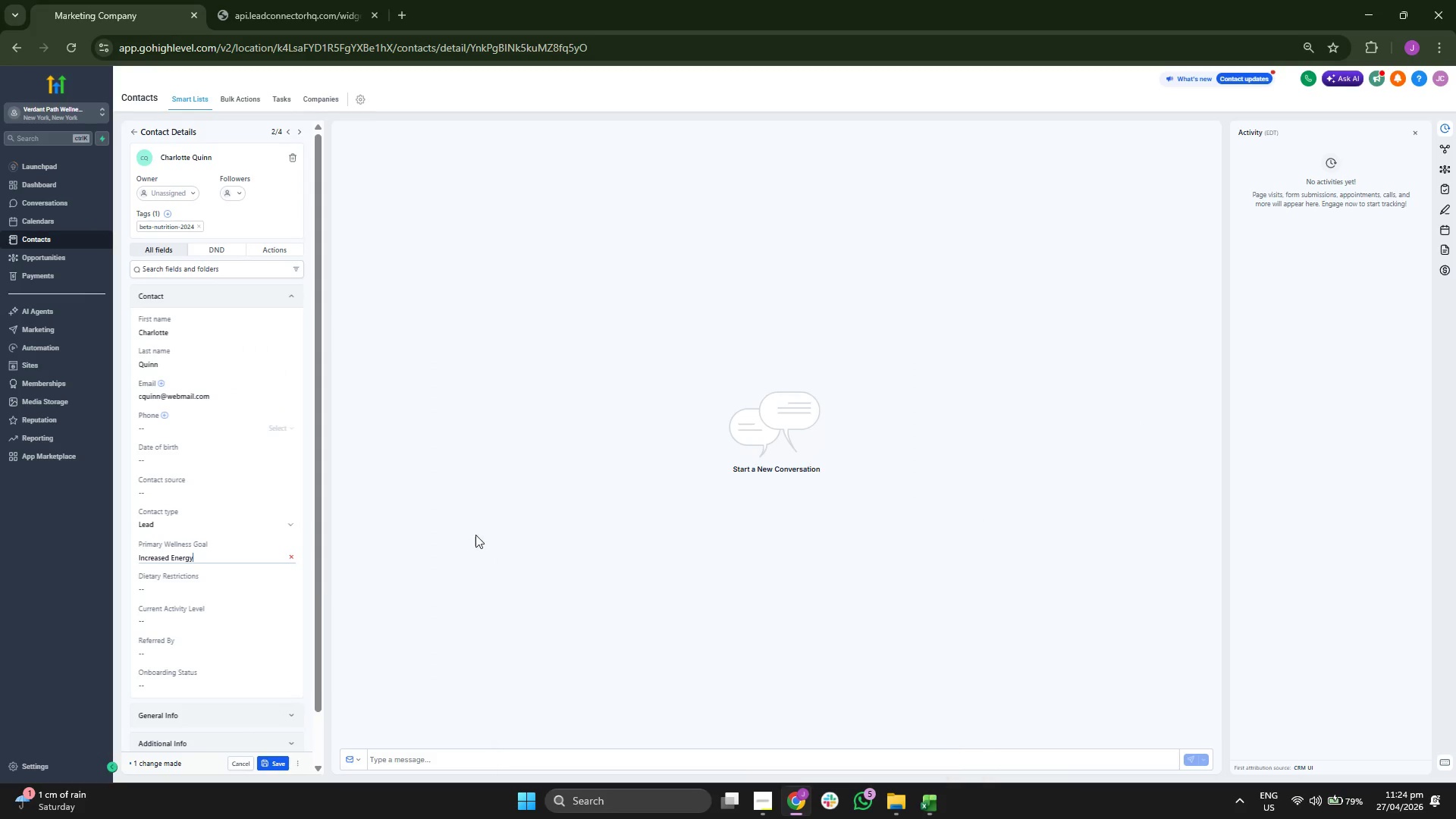 
left_click([218, 584])
 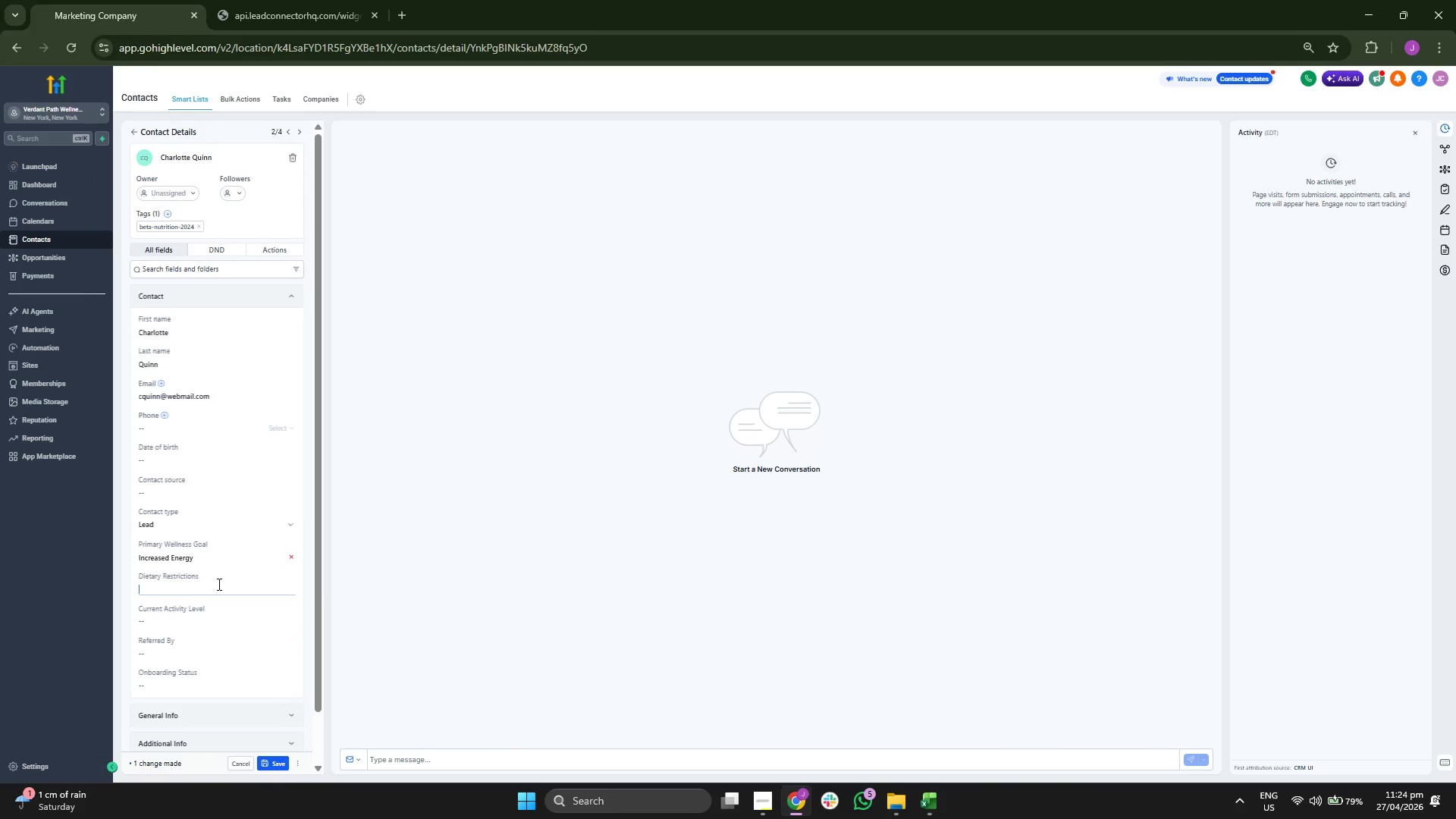 
key(Control+V)
 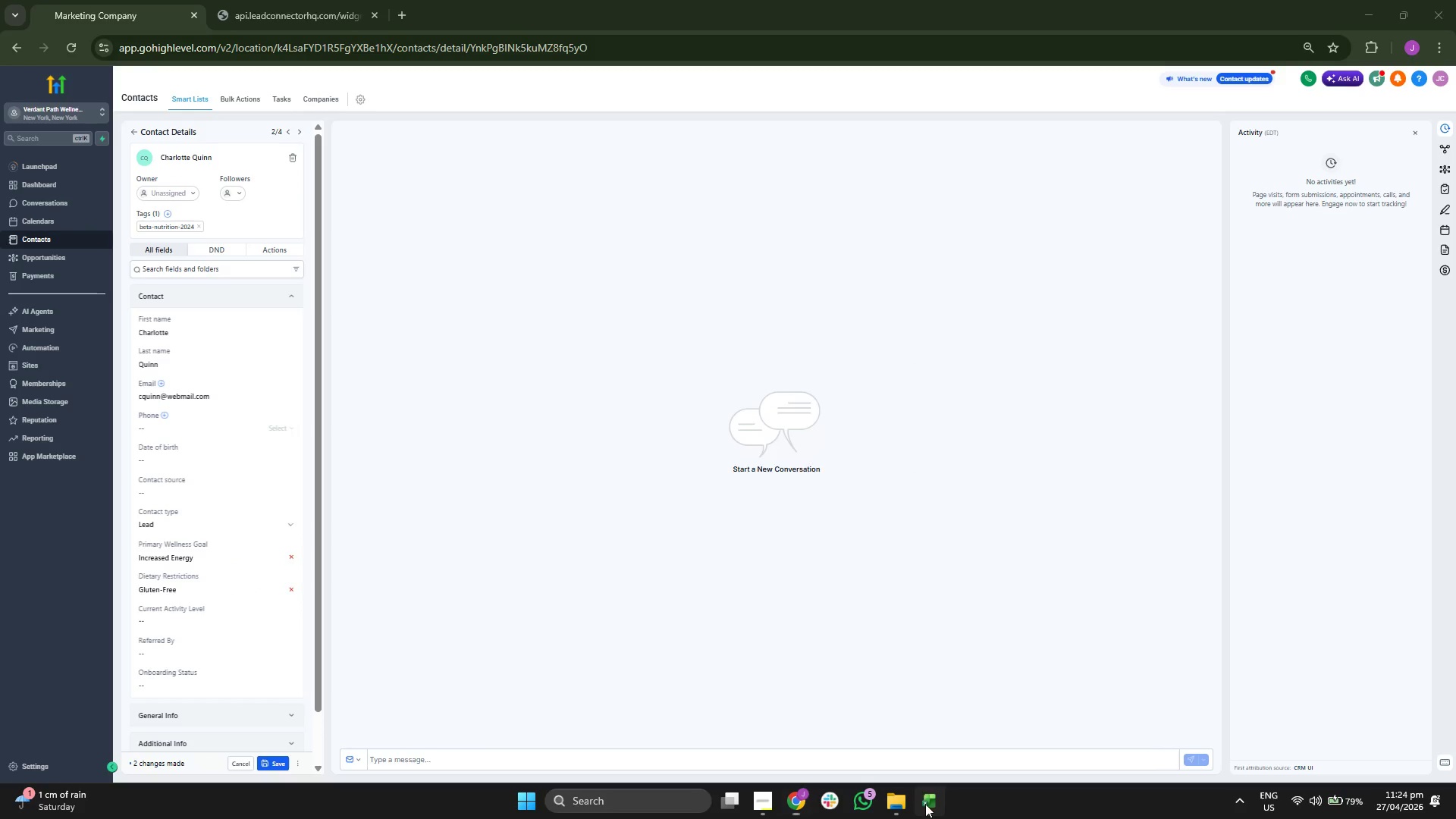 
key(ArrowRight)
 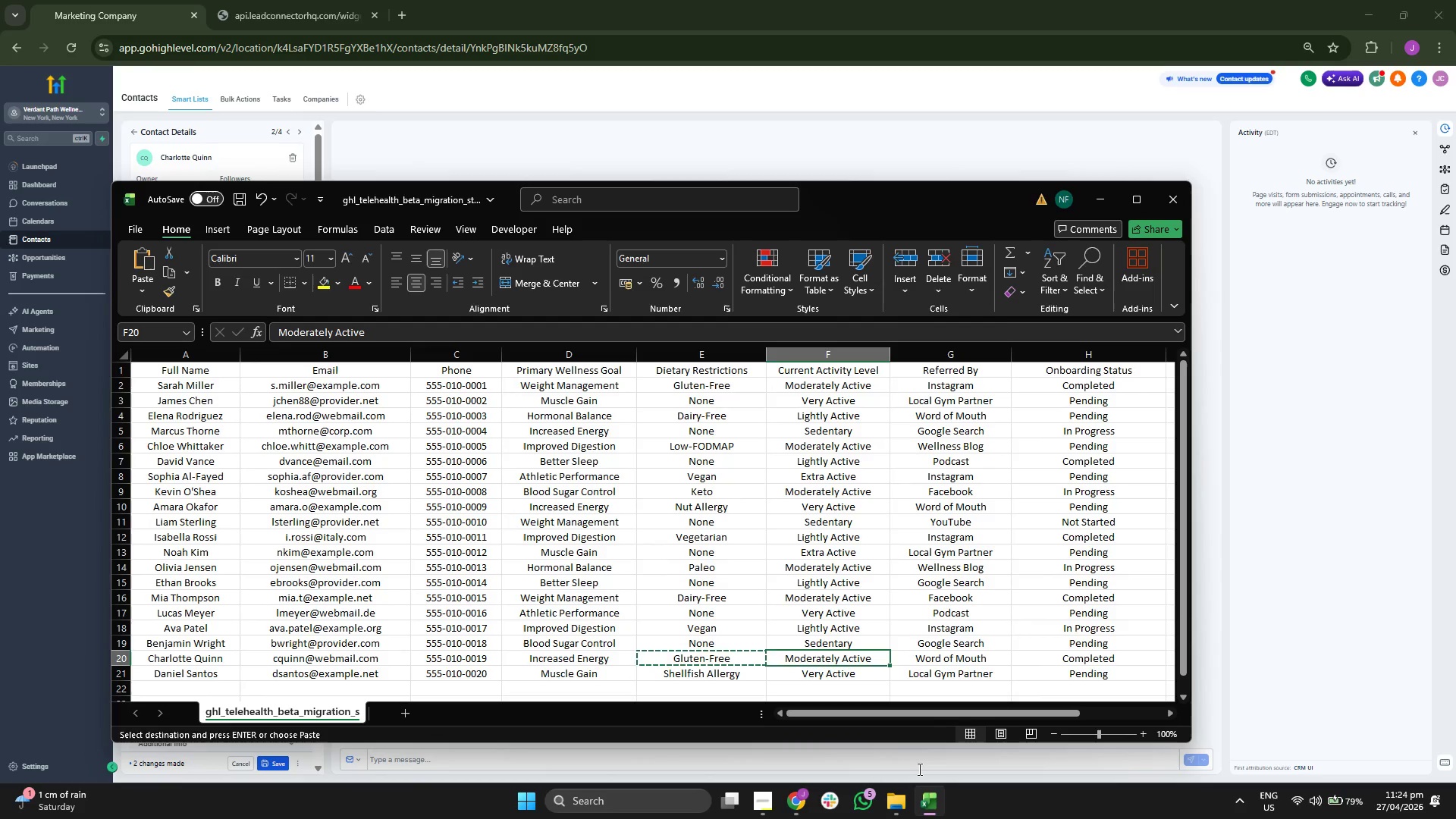 
key(Control+ControlLeft)
 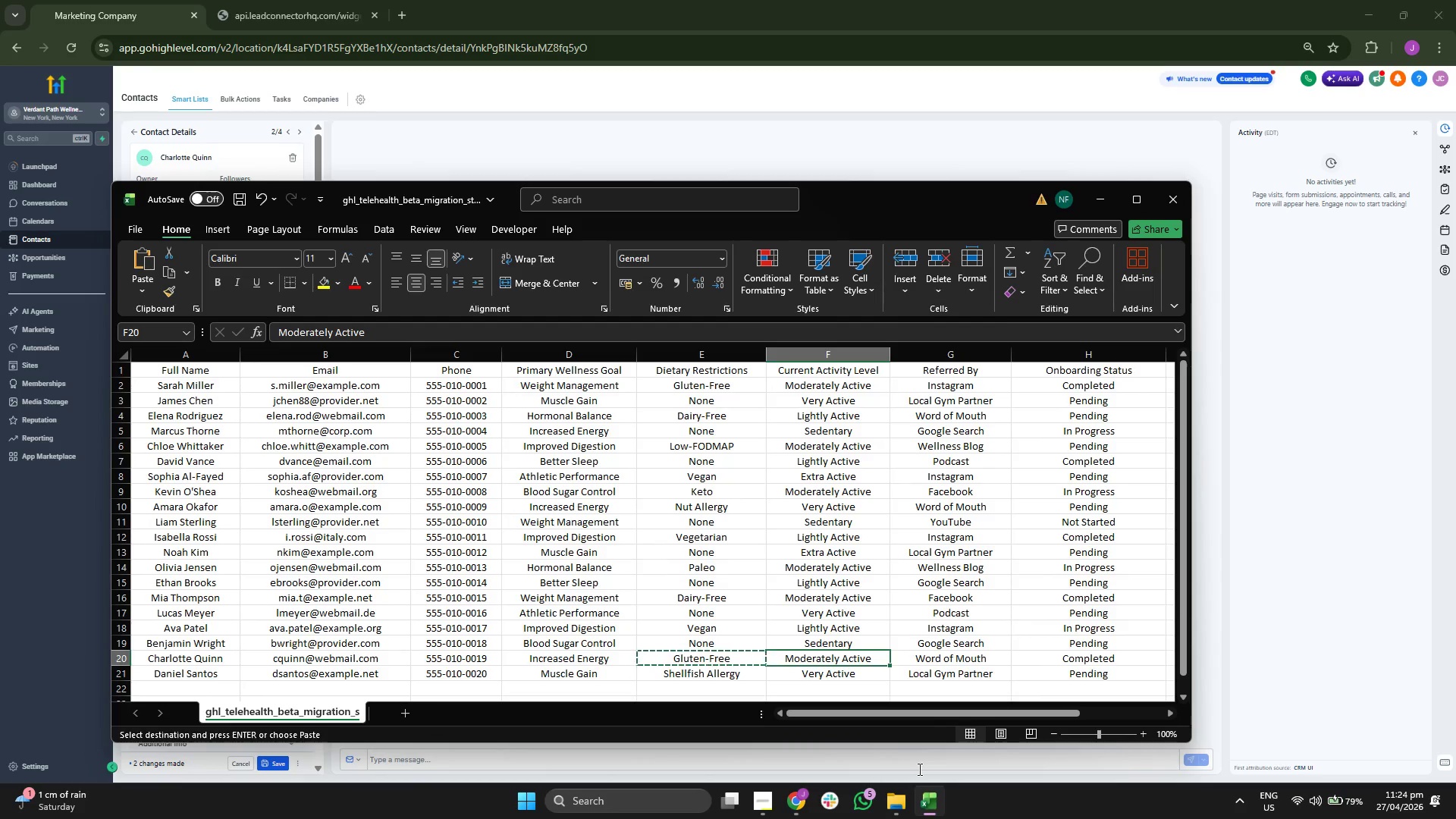 
key(Control+C)
 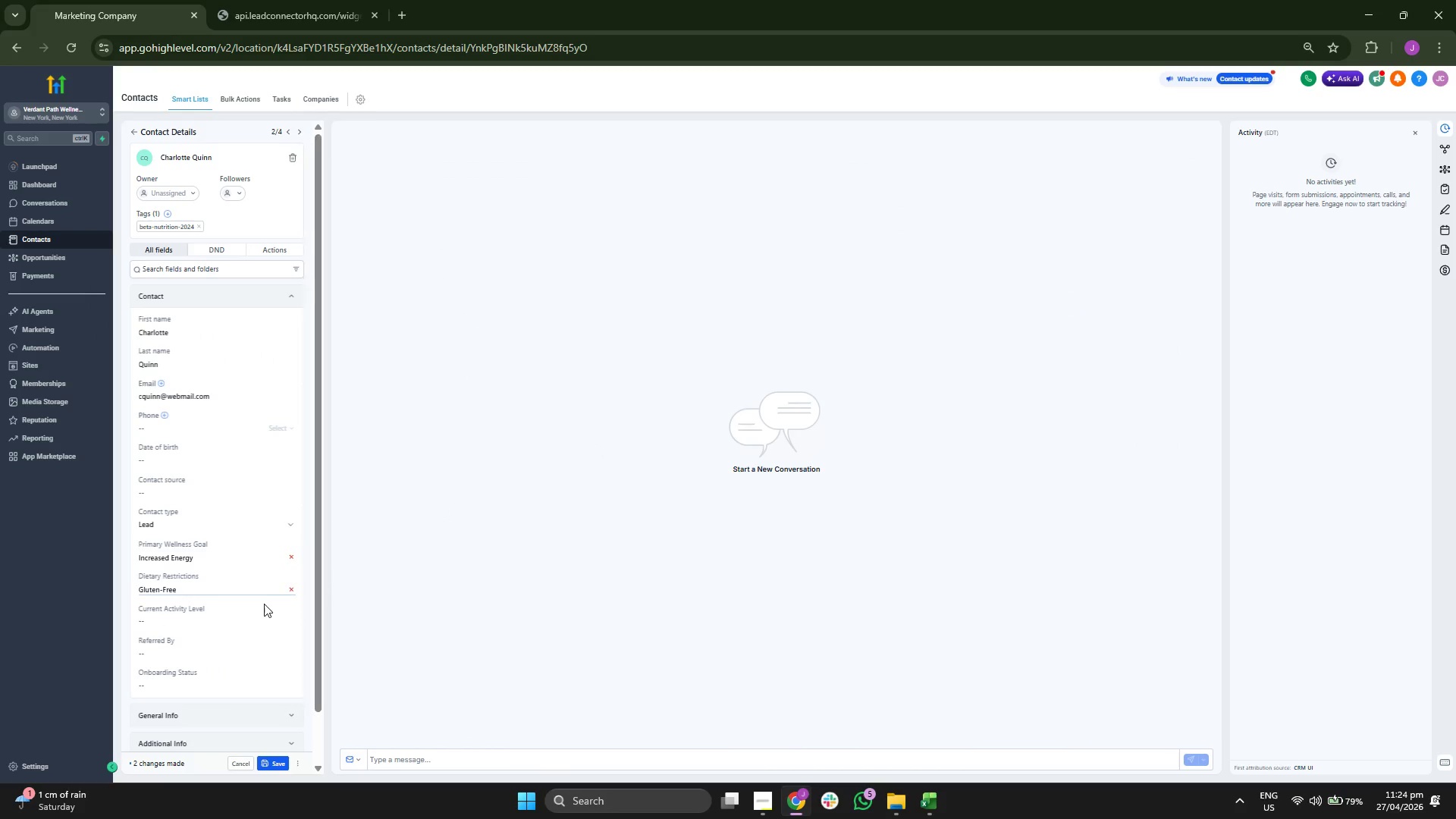 
left_click([270, 621])
 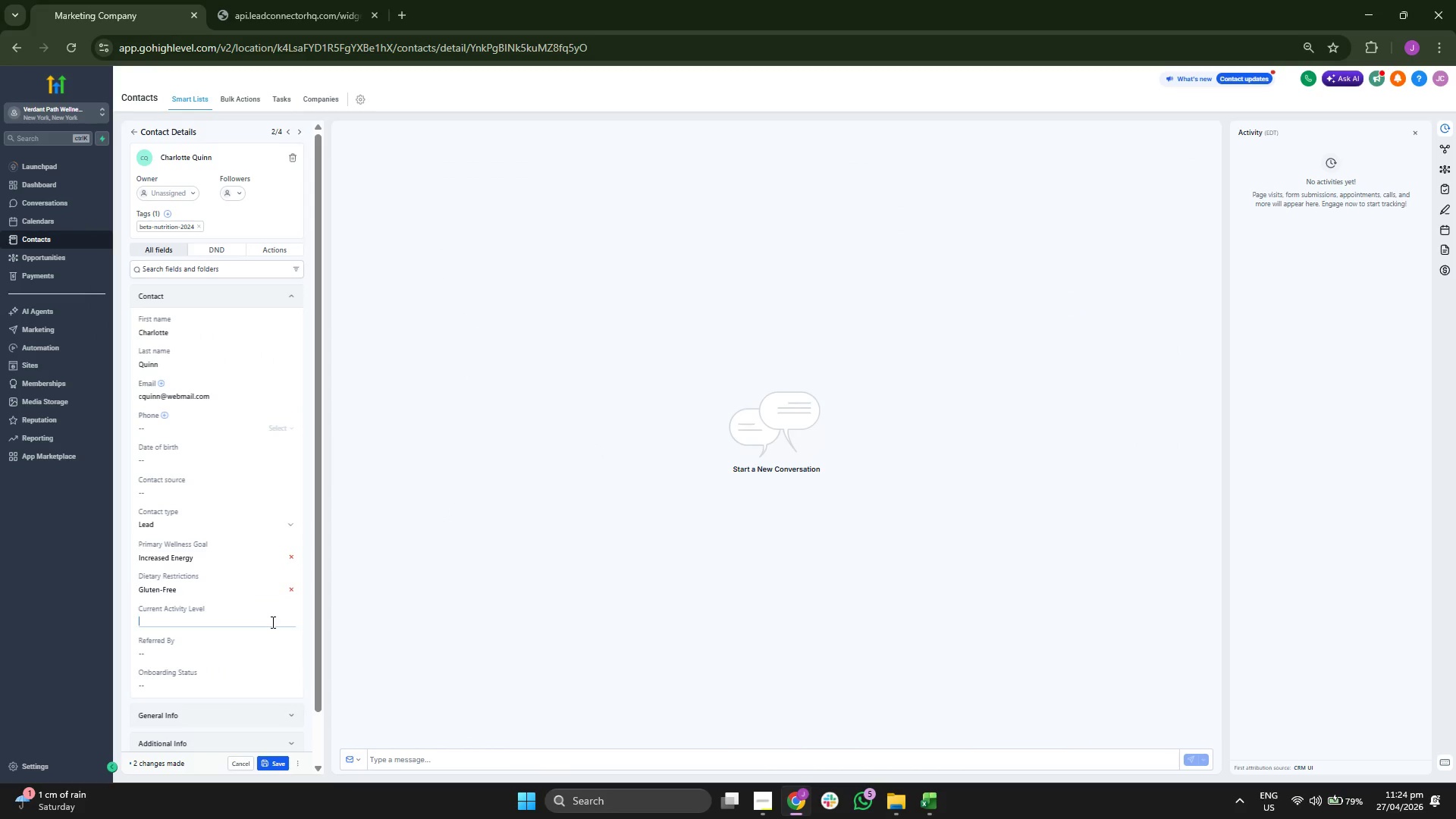 
key(Control+V)
 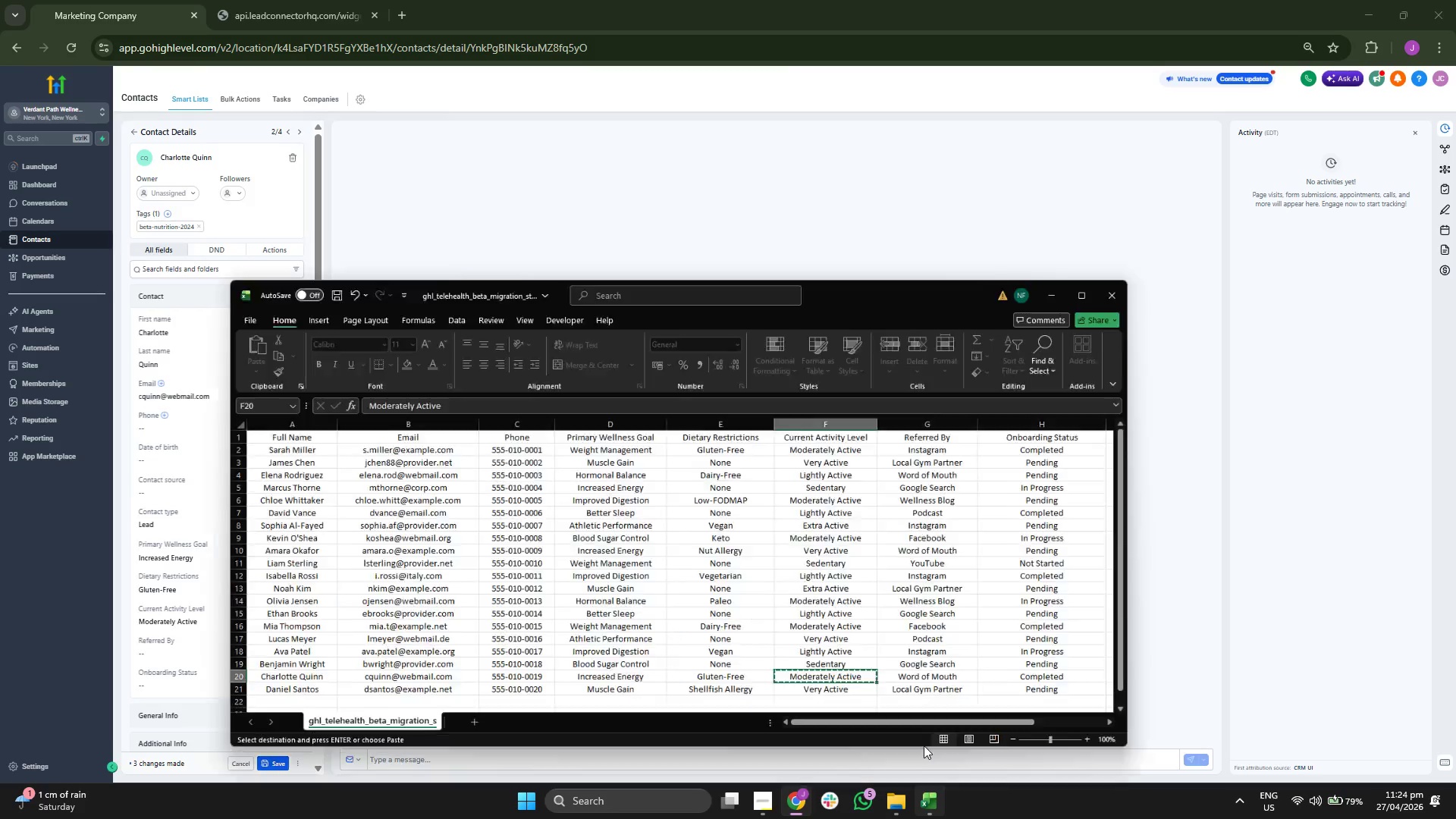 
key(ArrowRight)
 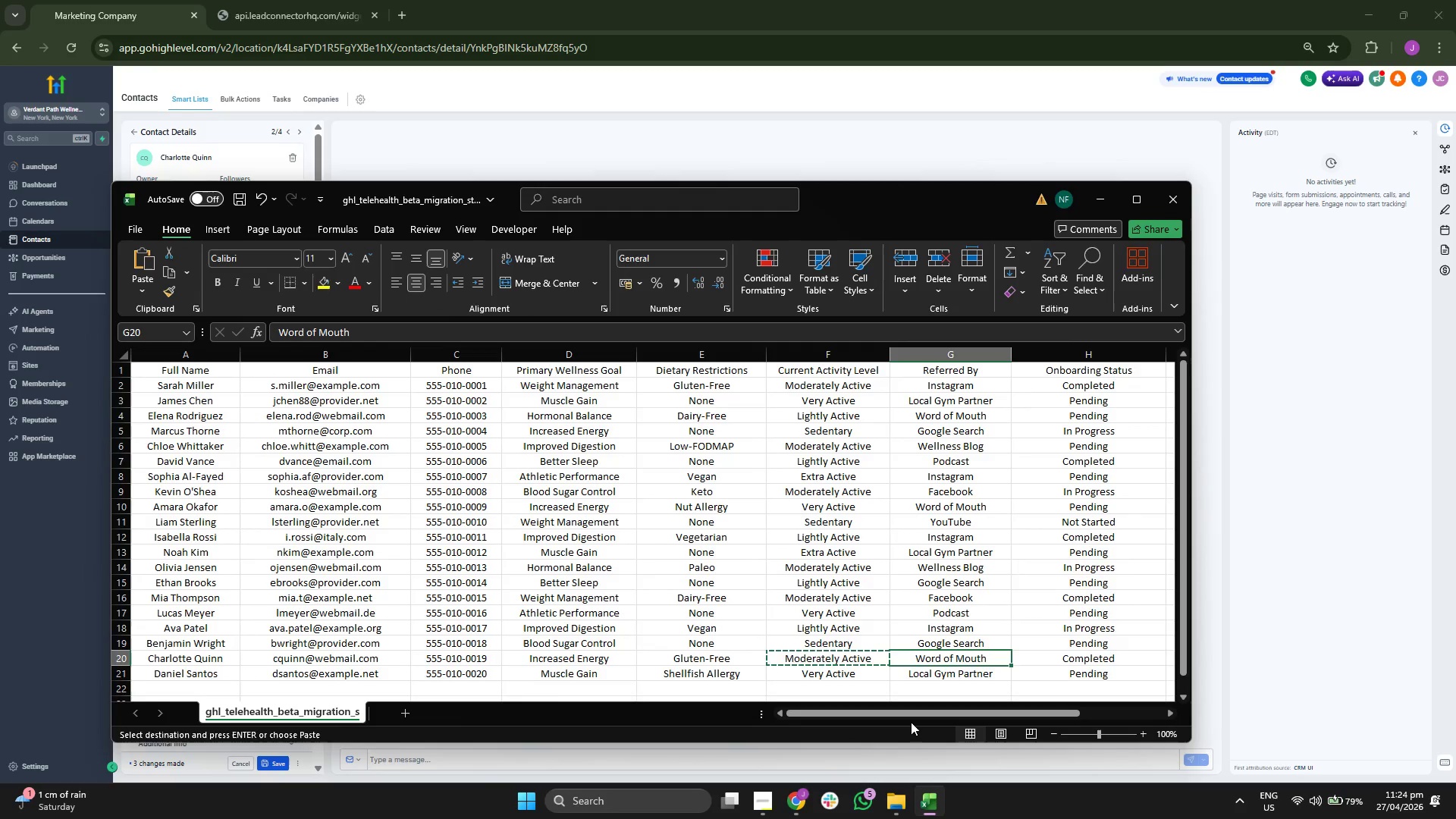 
key(Control+ControlLeft)
 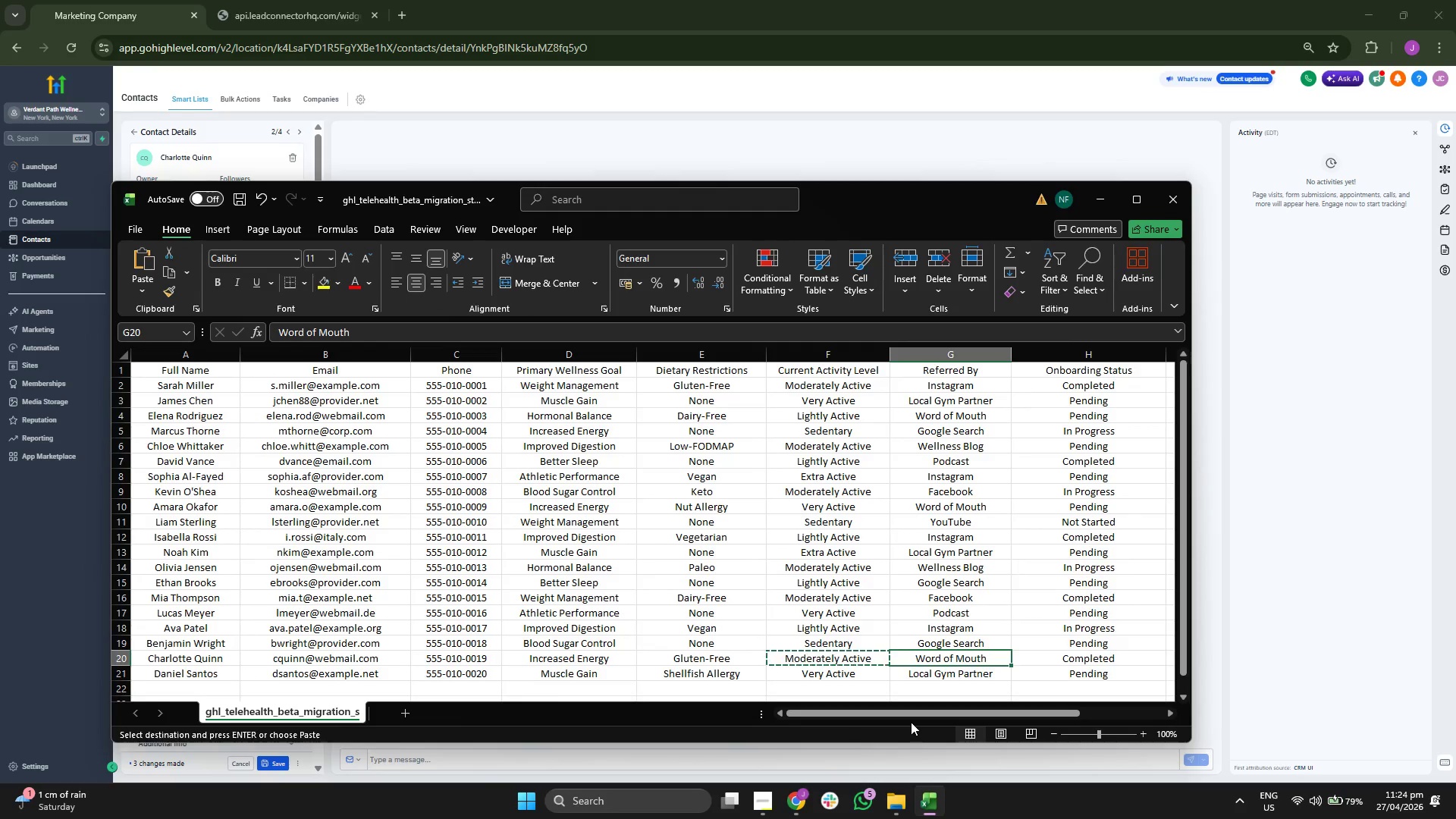 
key(Control+C)
 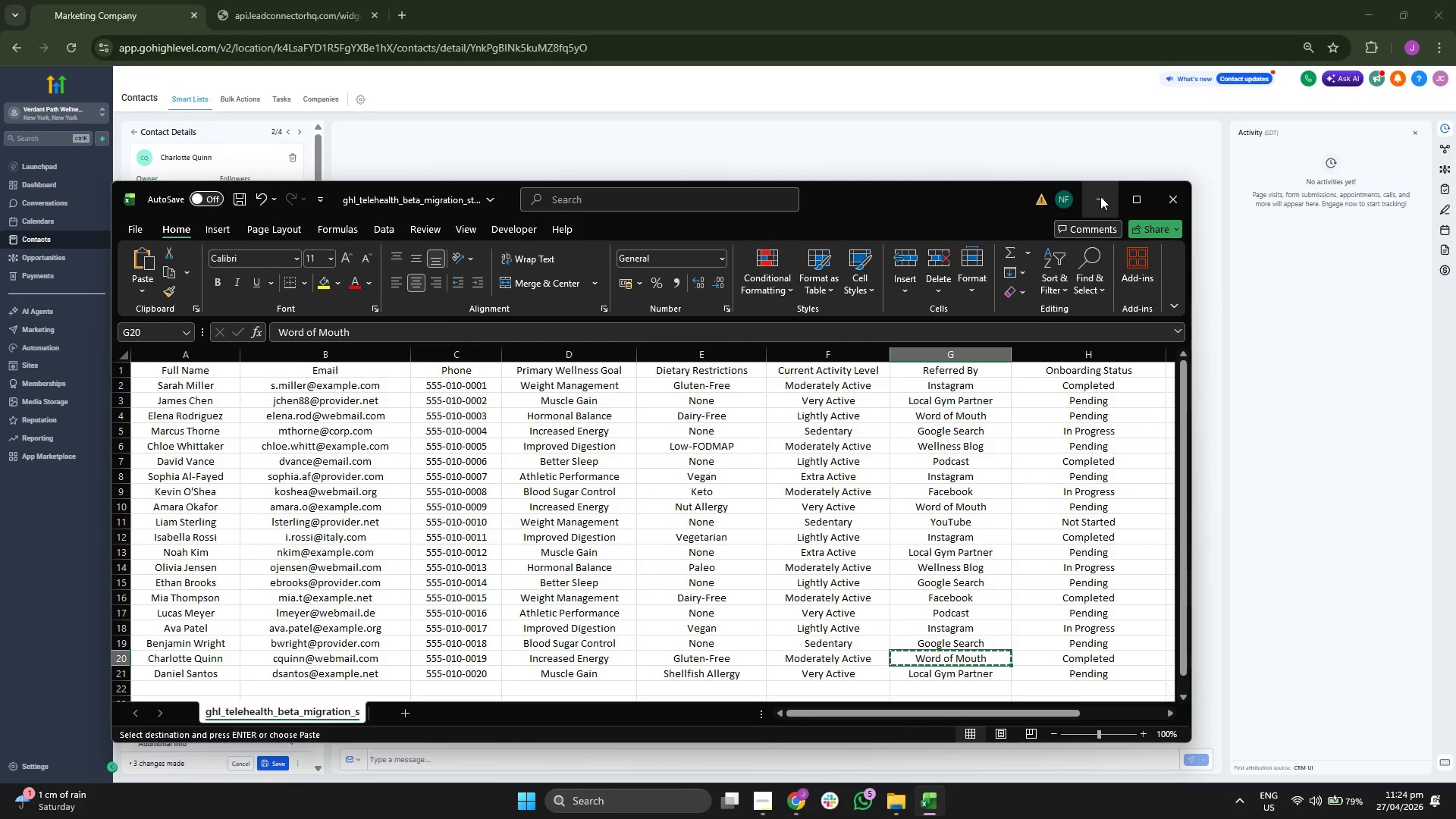 
left_click([1100, 196])
 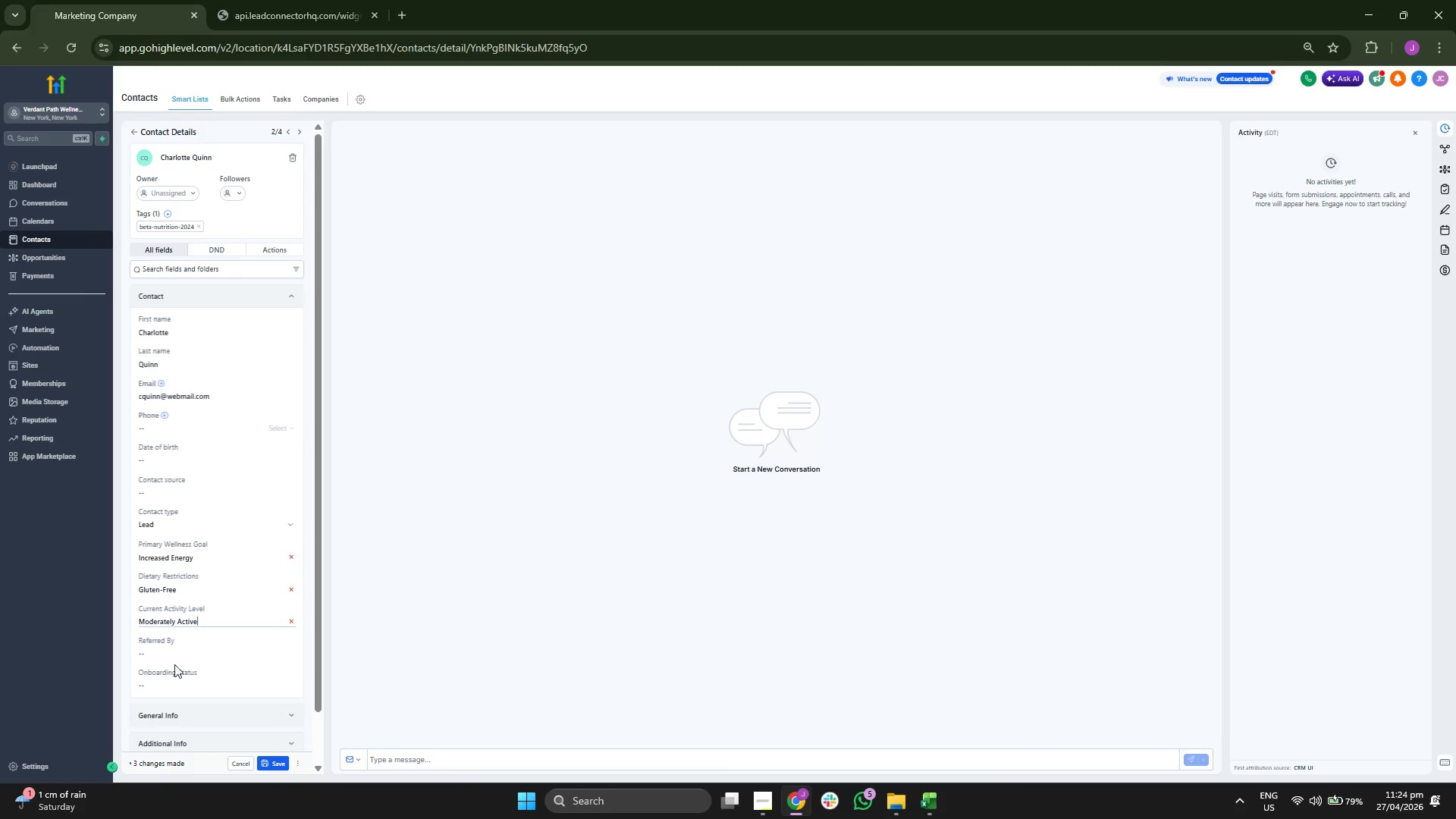 
left_click([225, 654])
 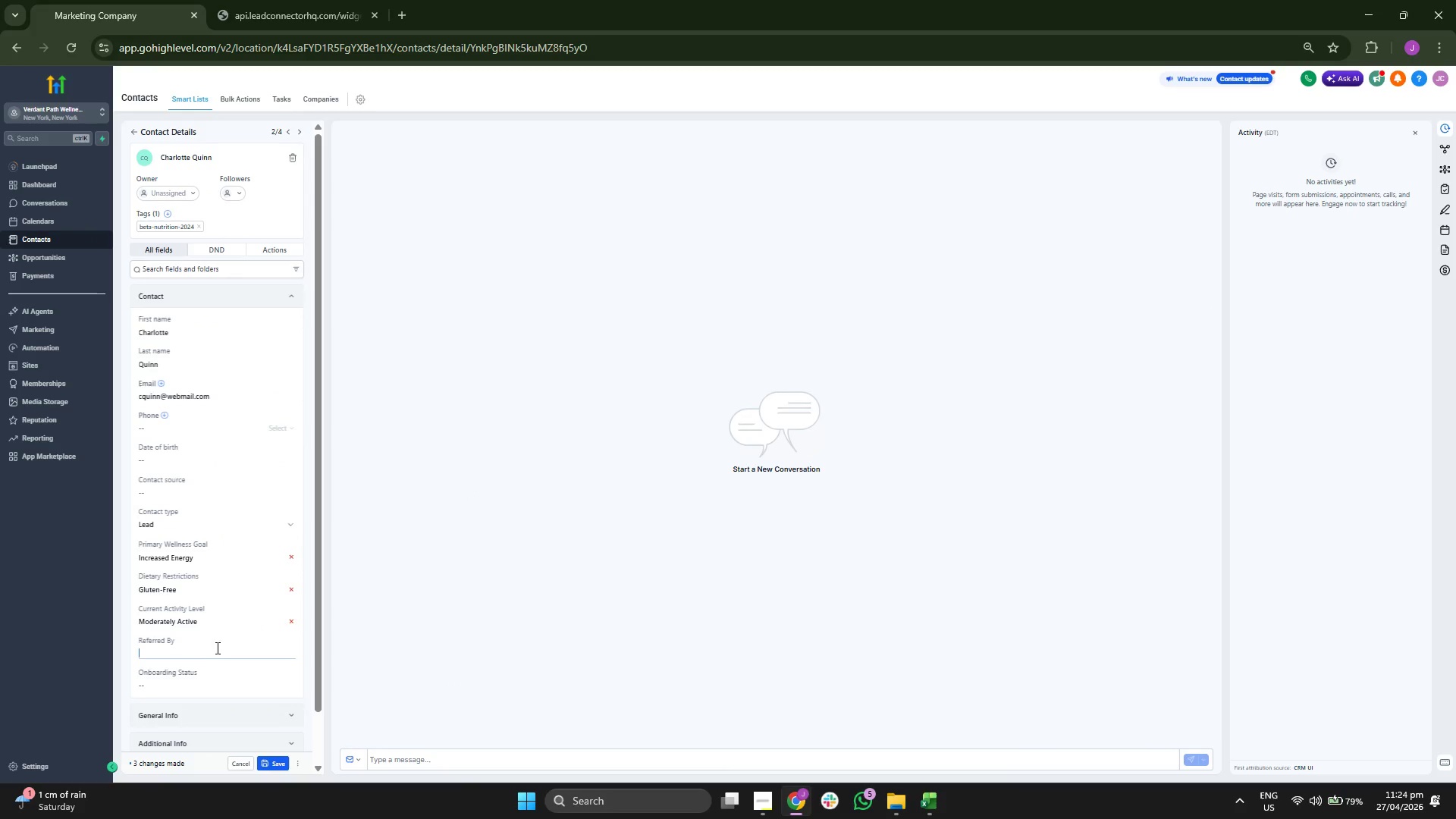 
key(Control+V)
 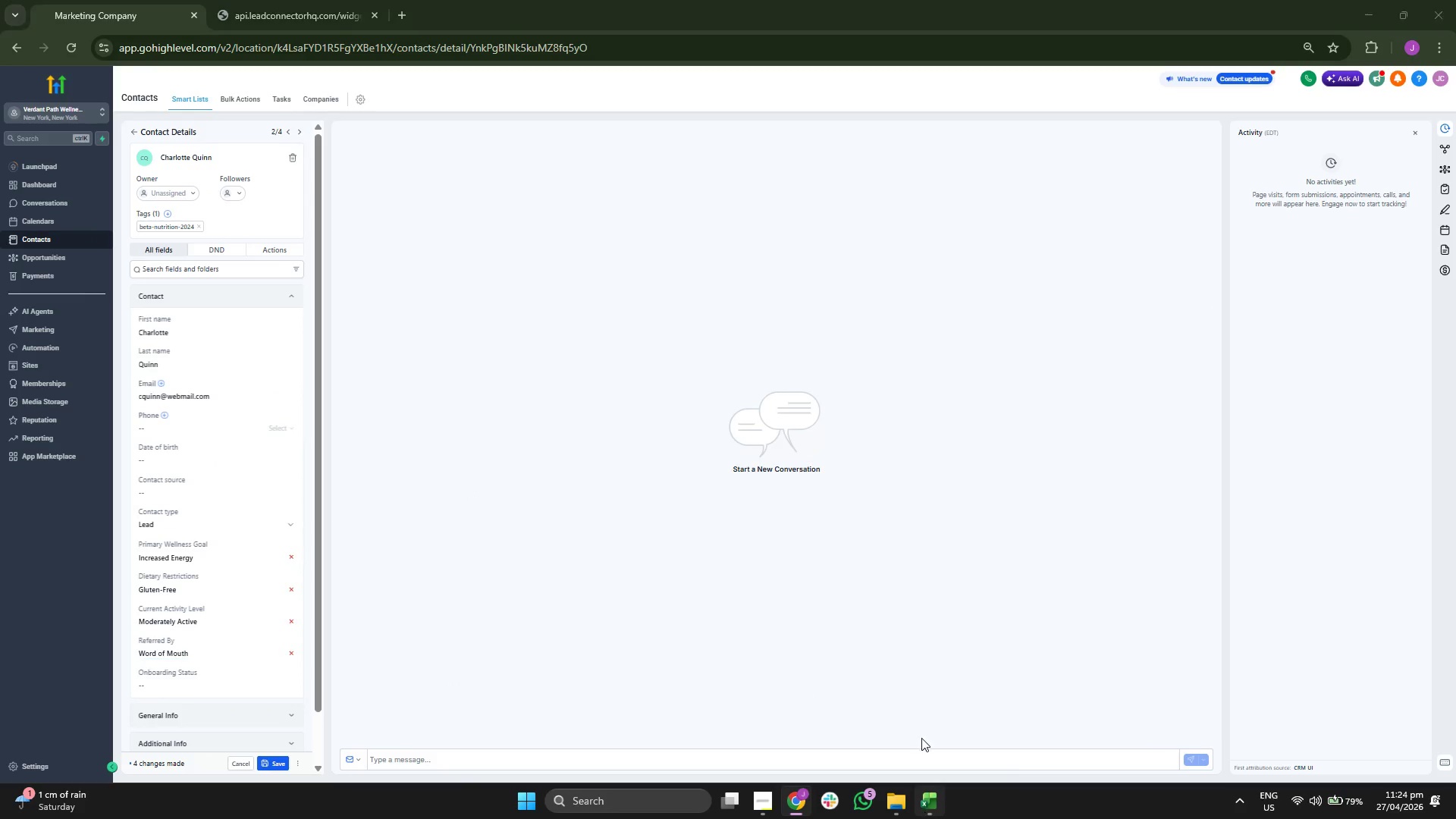 
key(ArrowRight)
 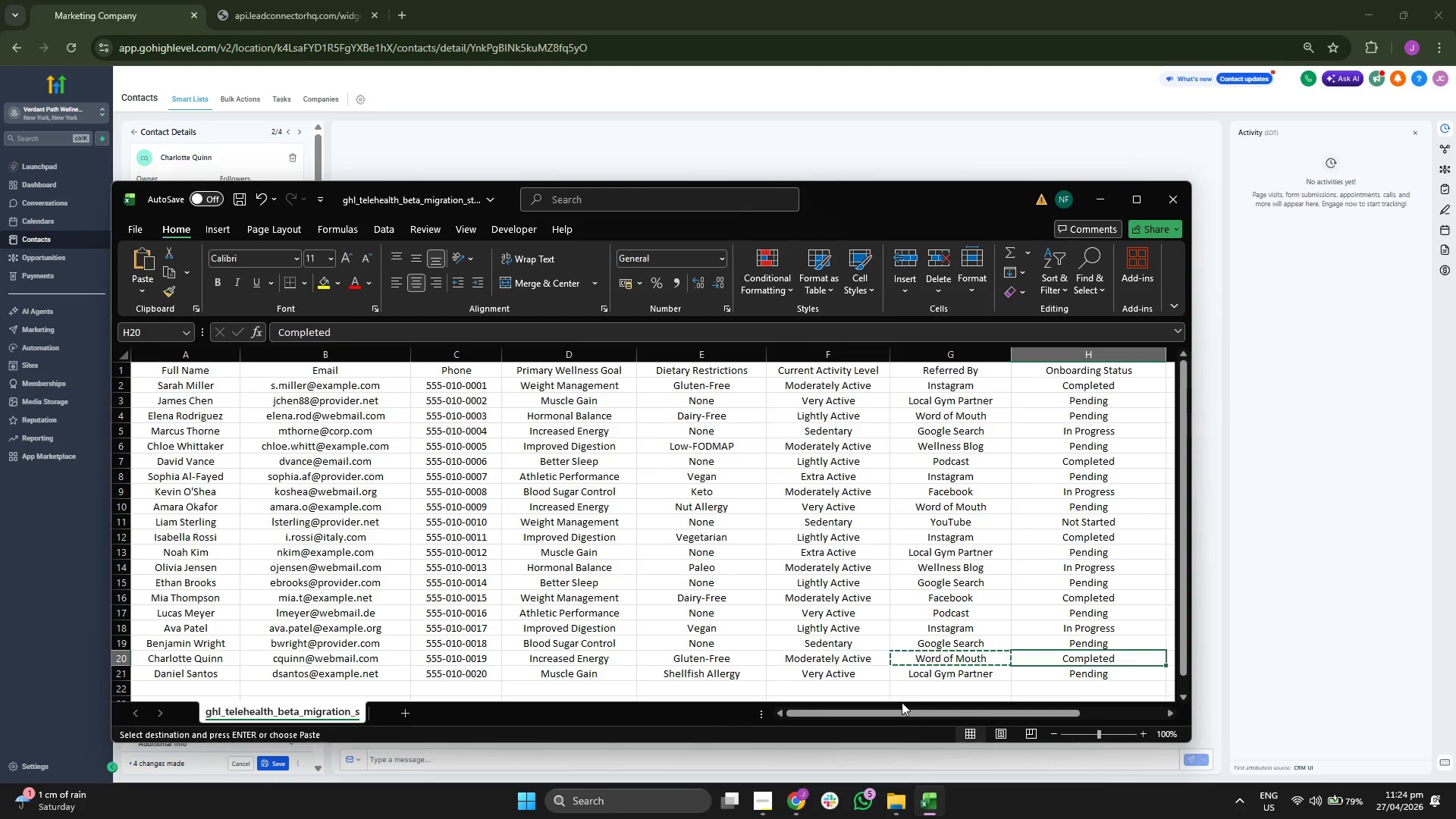 
key(Control+ControlLeft)
 